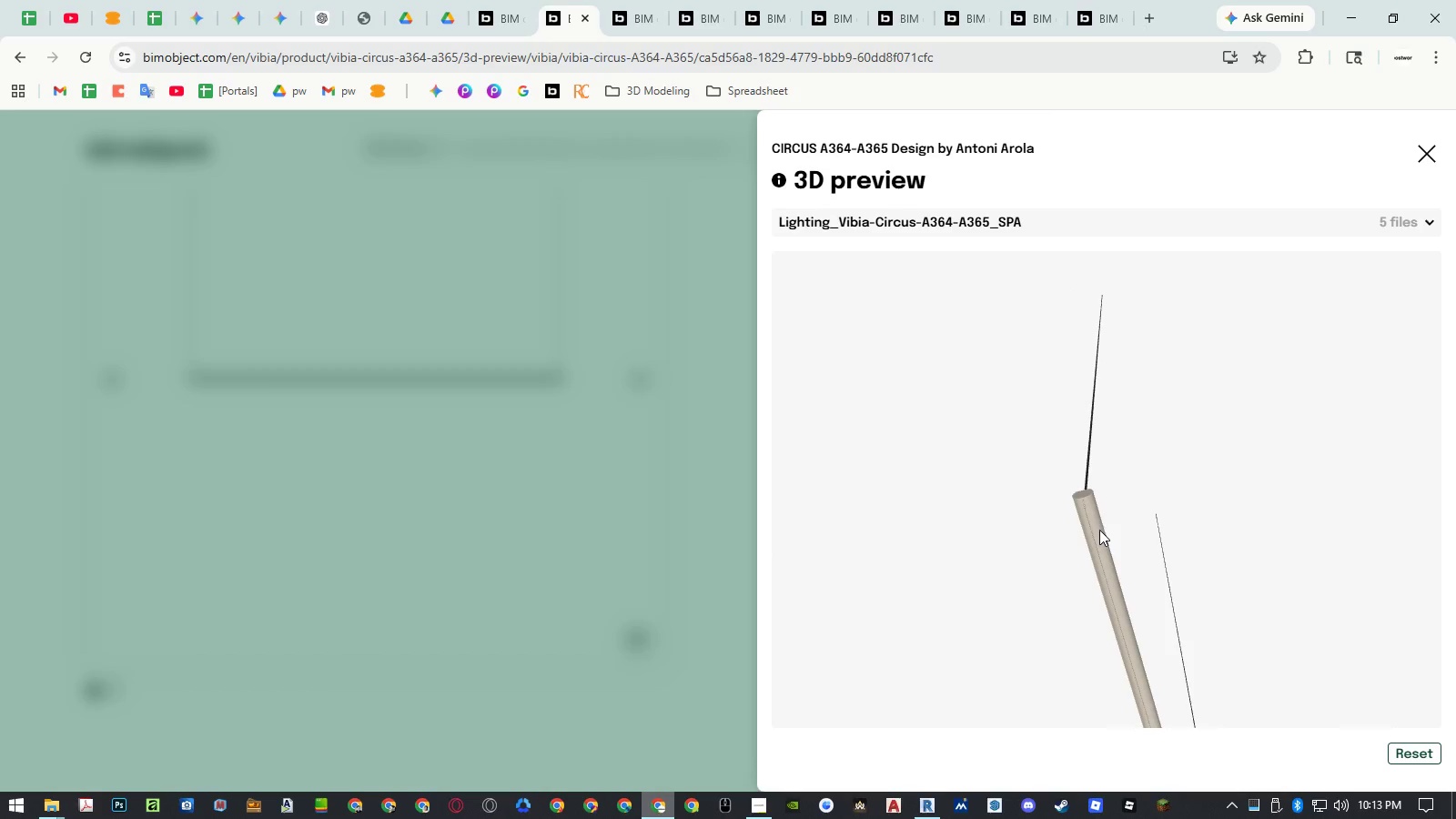 
left_click_drag(start_coordinate=[1148, 531], to_coordinate=[1096, 550])
 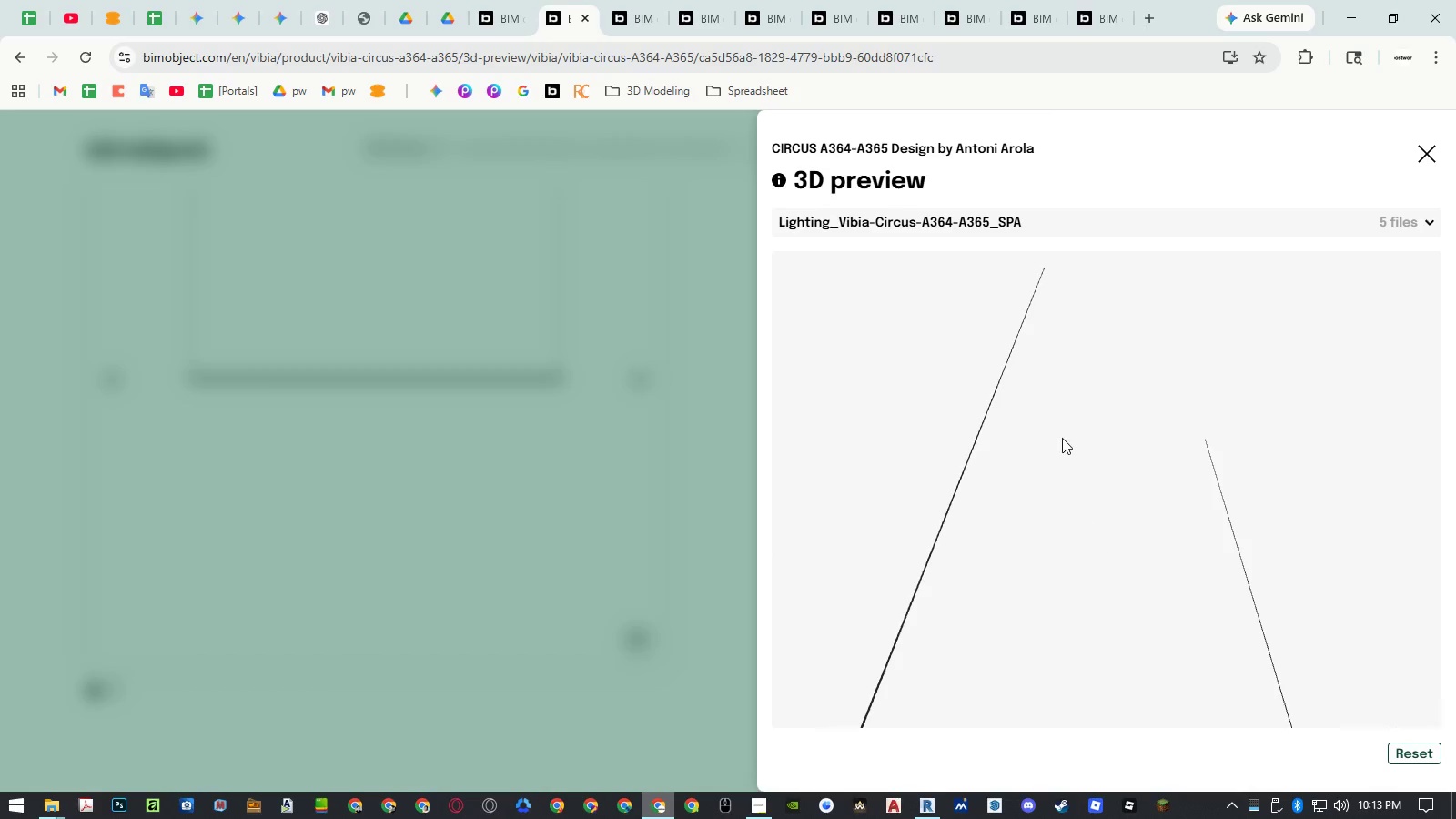 
scroll: coordinate [1061, 430], scroll_direction: down, amount: 3.0
 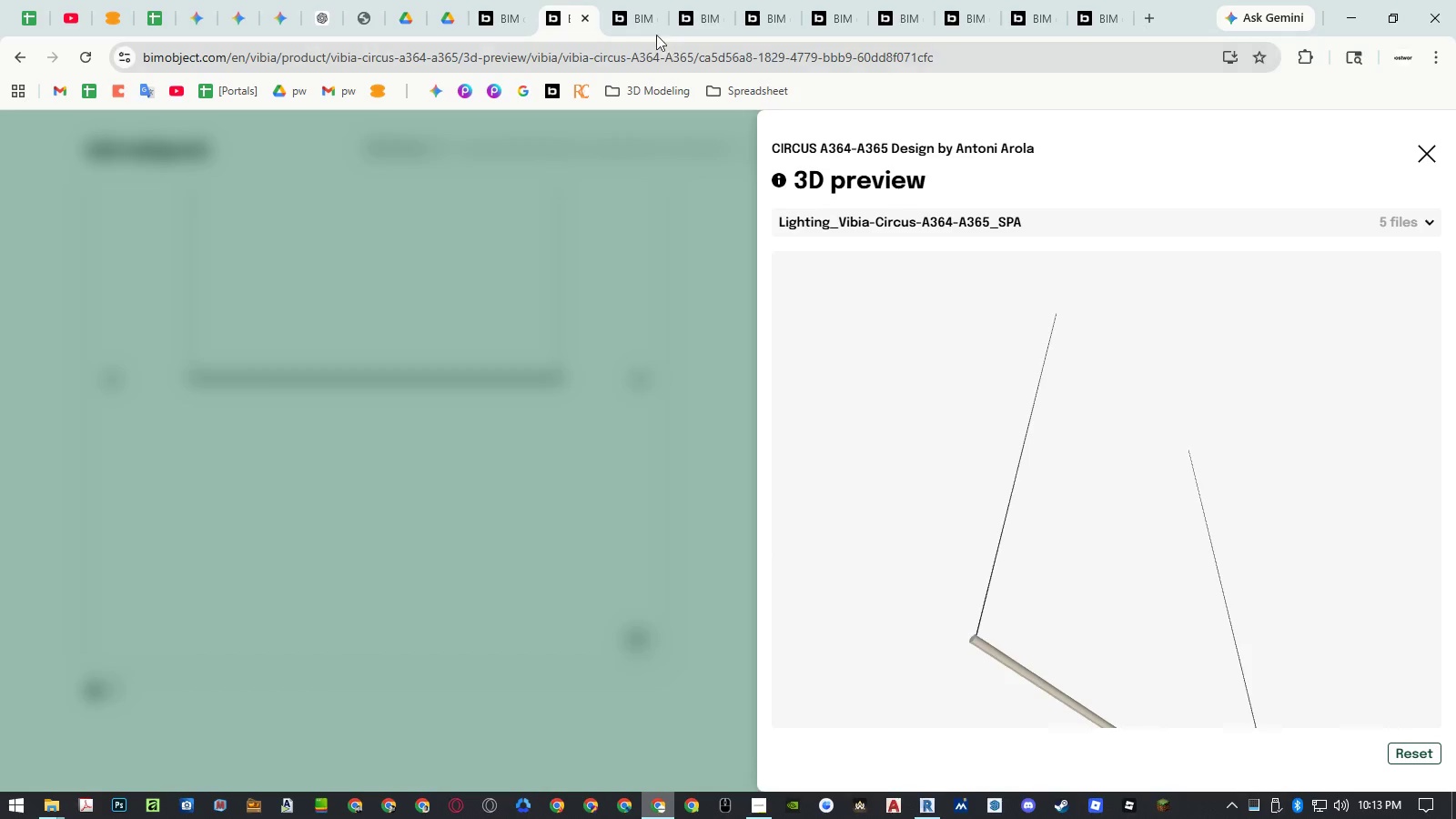 
left_click([634, 22])
 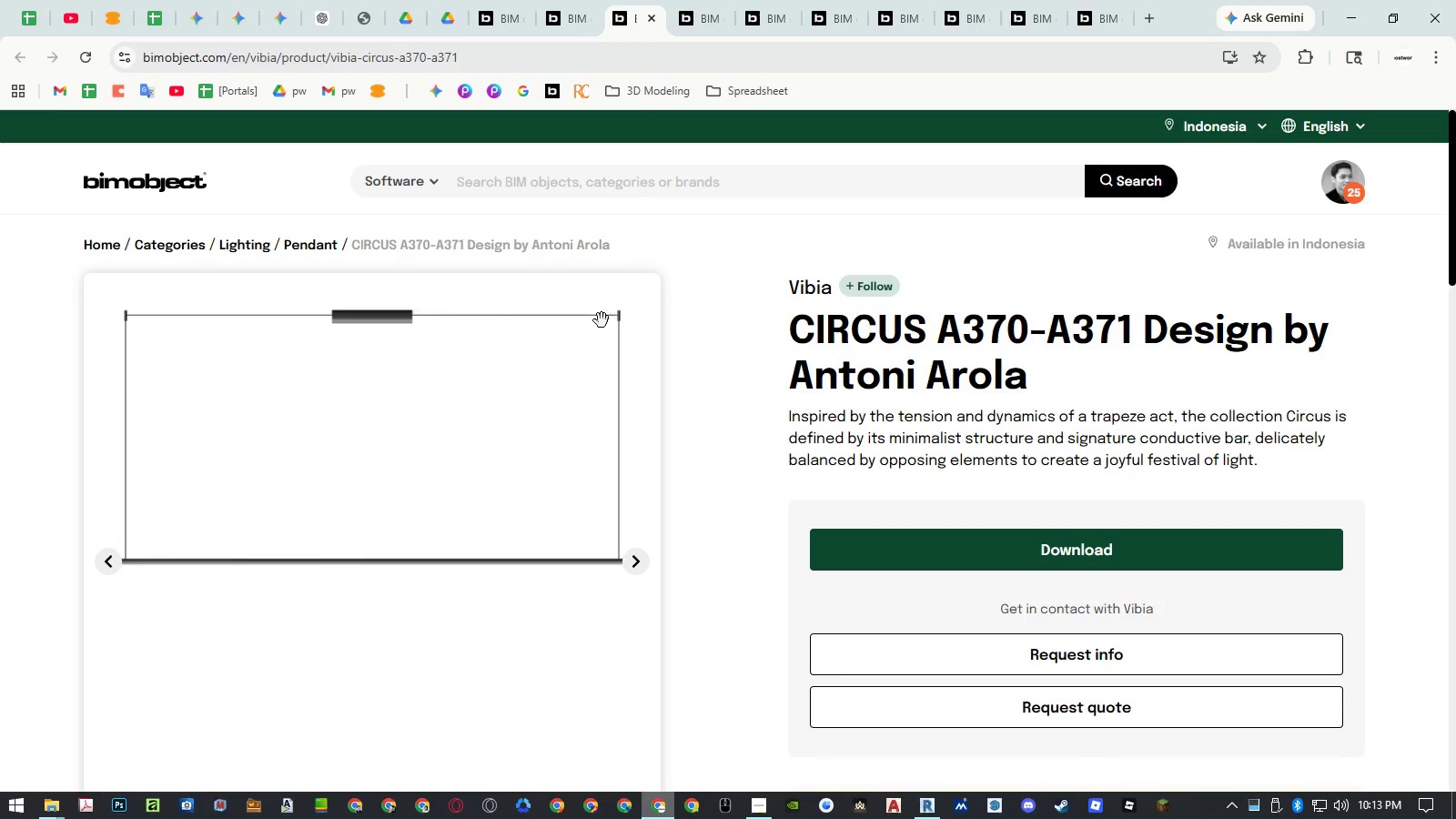 
scroll: coordinate [595, 370], scroll_direction: down, amount: 2.0
 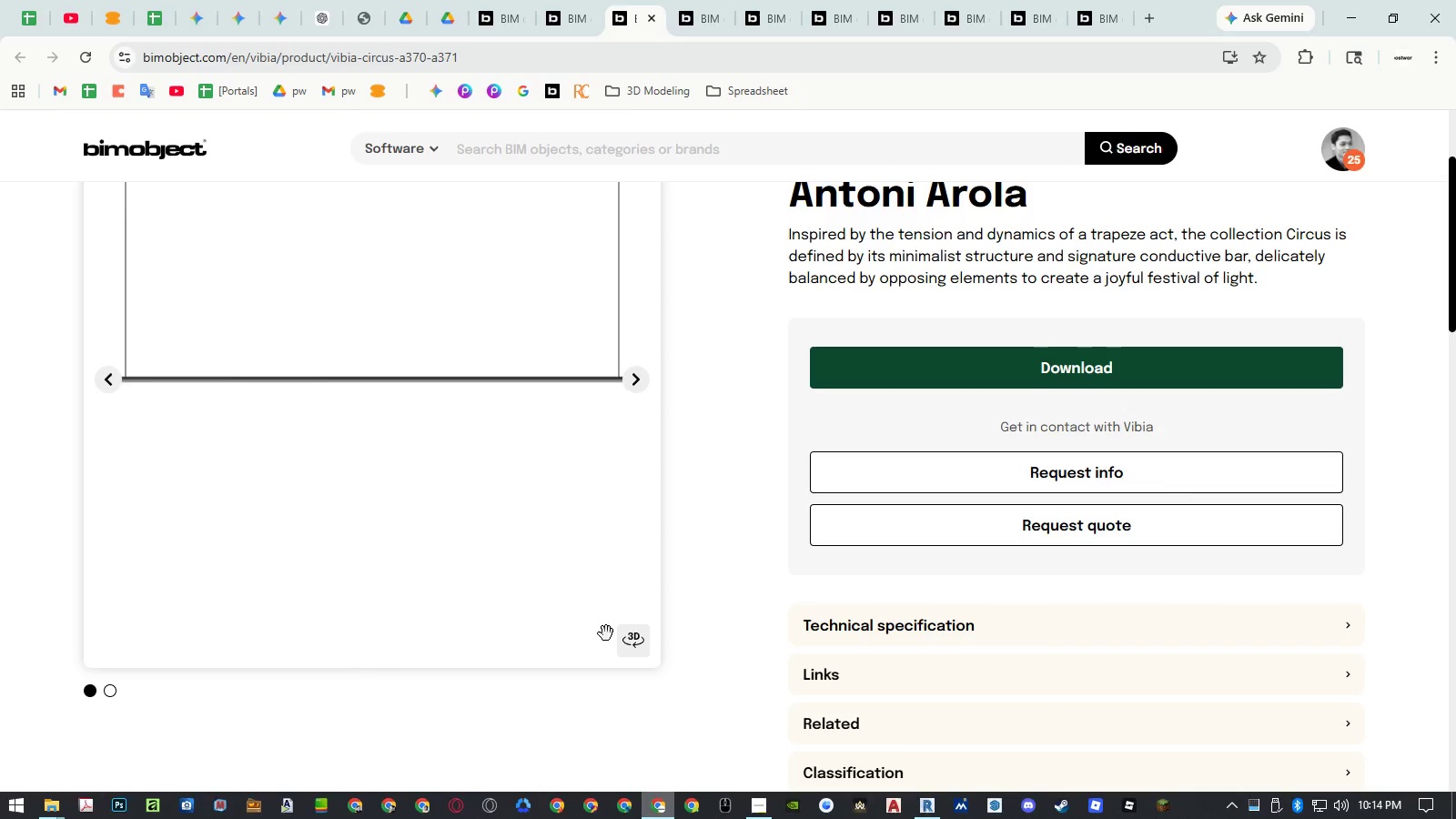 
left_click([623, 649])
 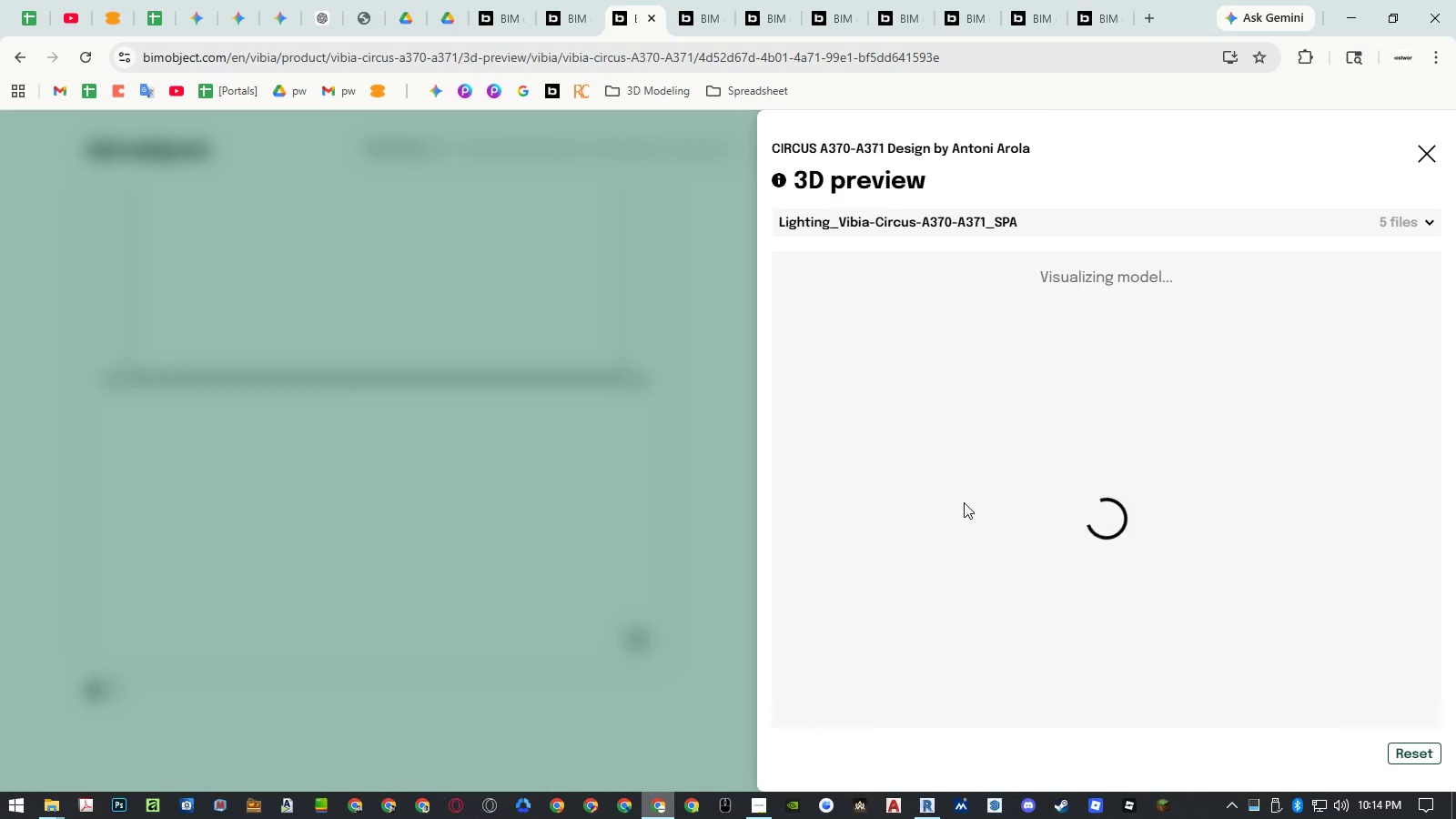 
left_click_drag(start_coordinate=[1027, 635], to_coordinate=[1066, 456])
 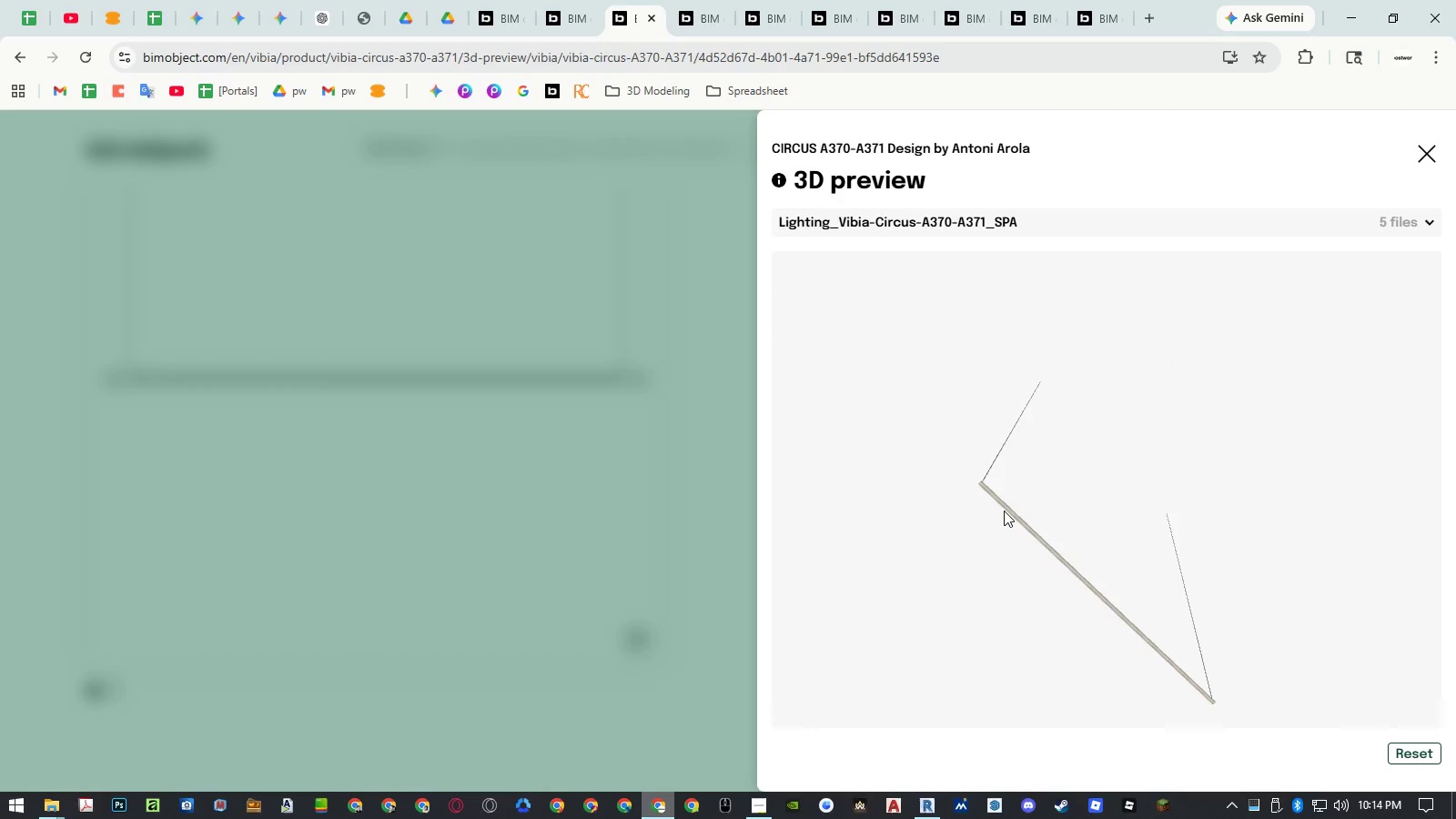 
scroll: coordinate [966, 505], scroll_direction: up, amount: 3.0
 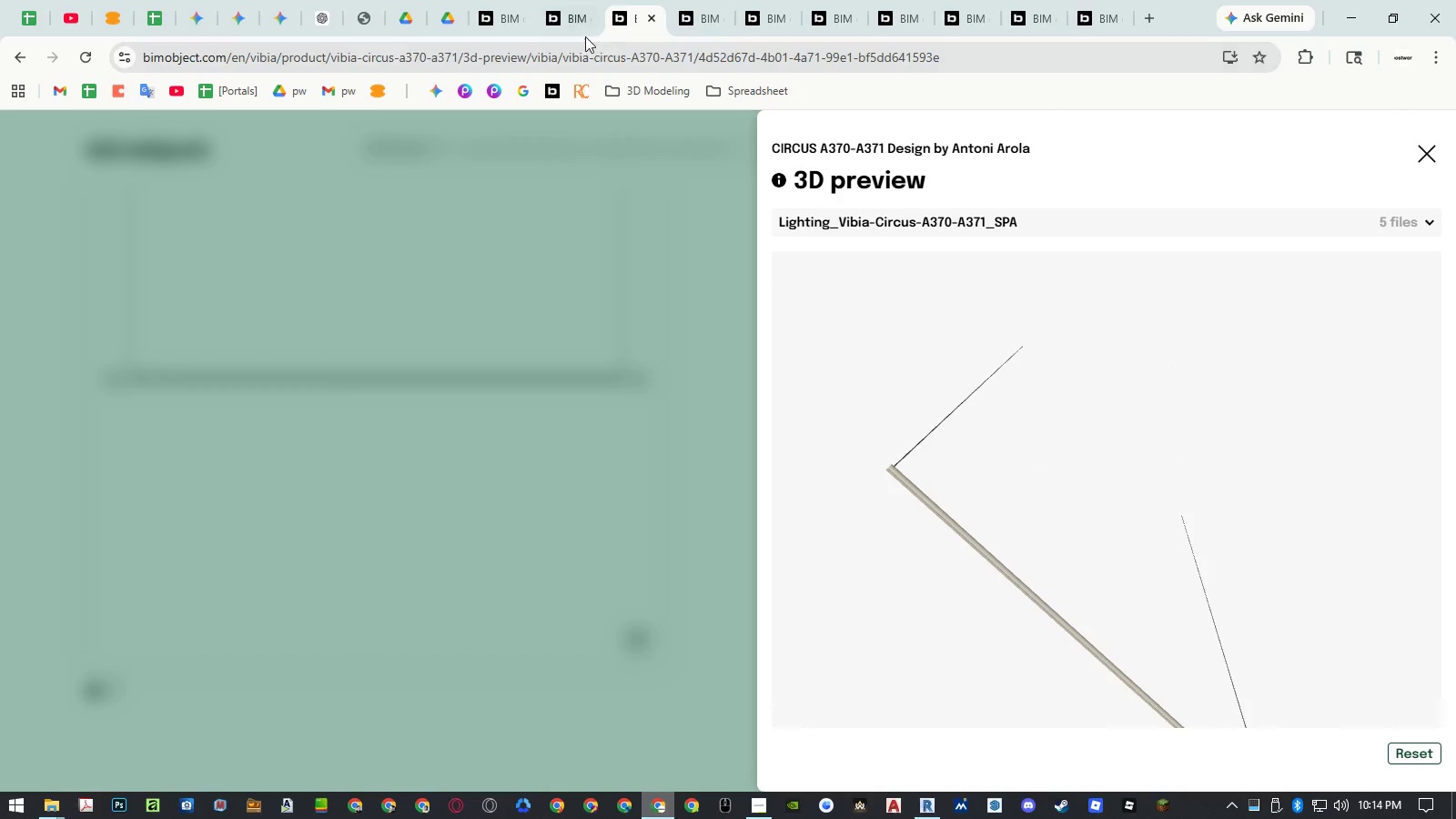 
left_click([574, 31])
 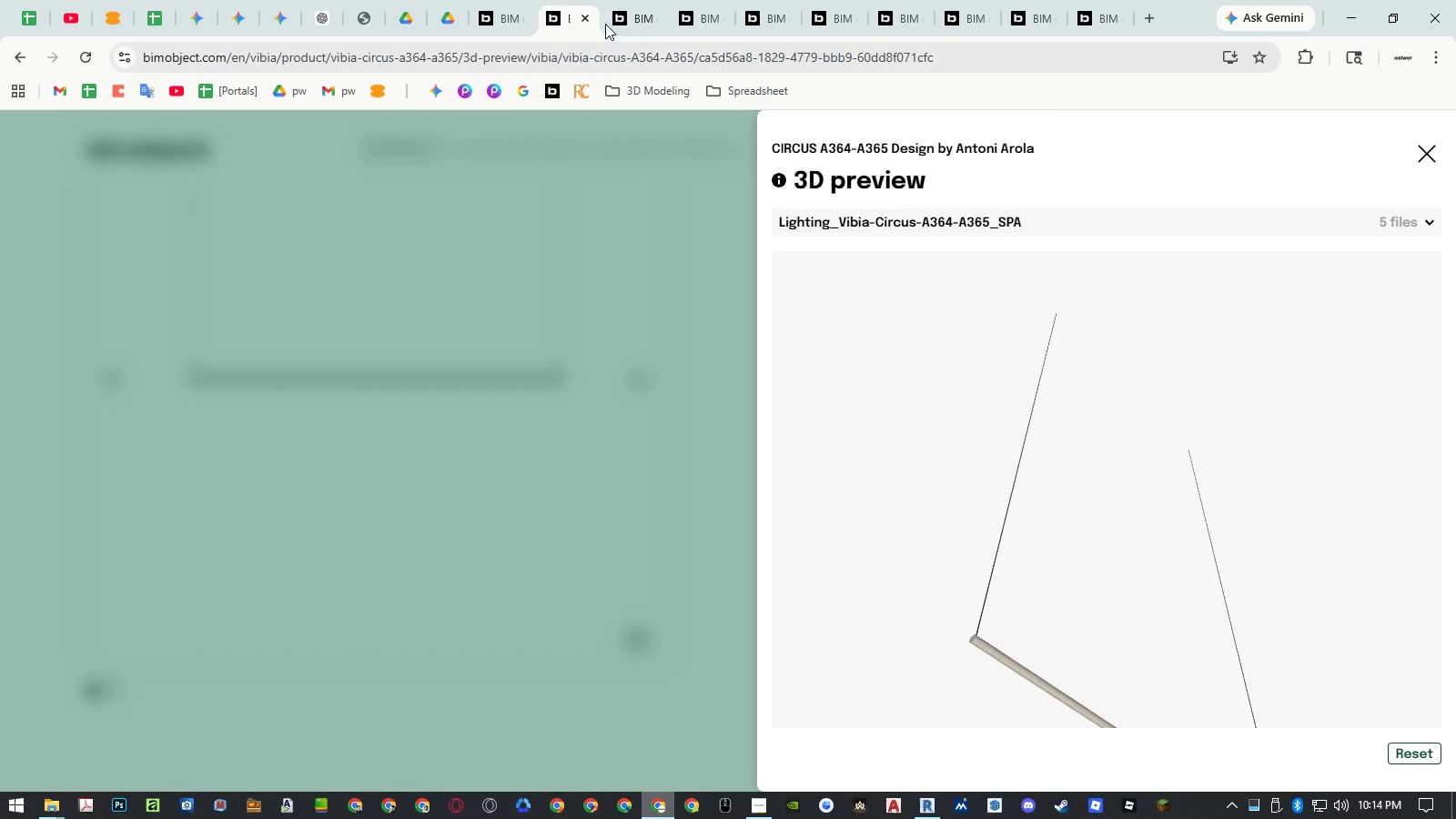 
left_click([626, 22])
 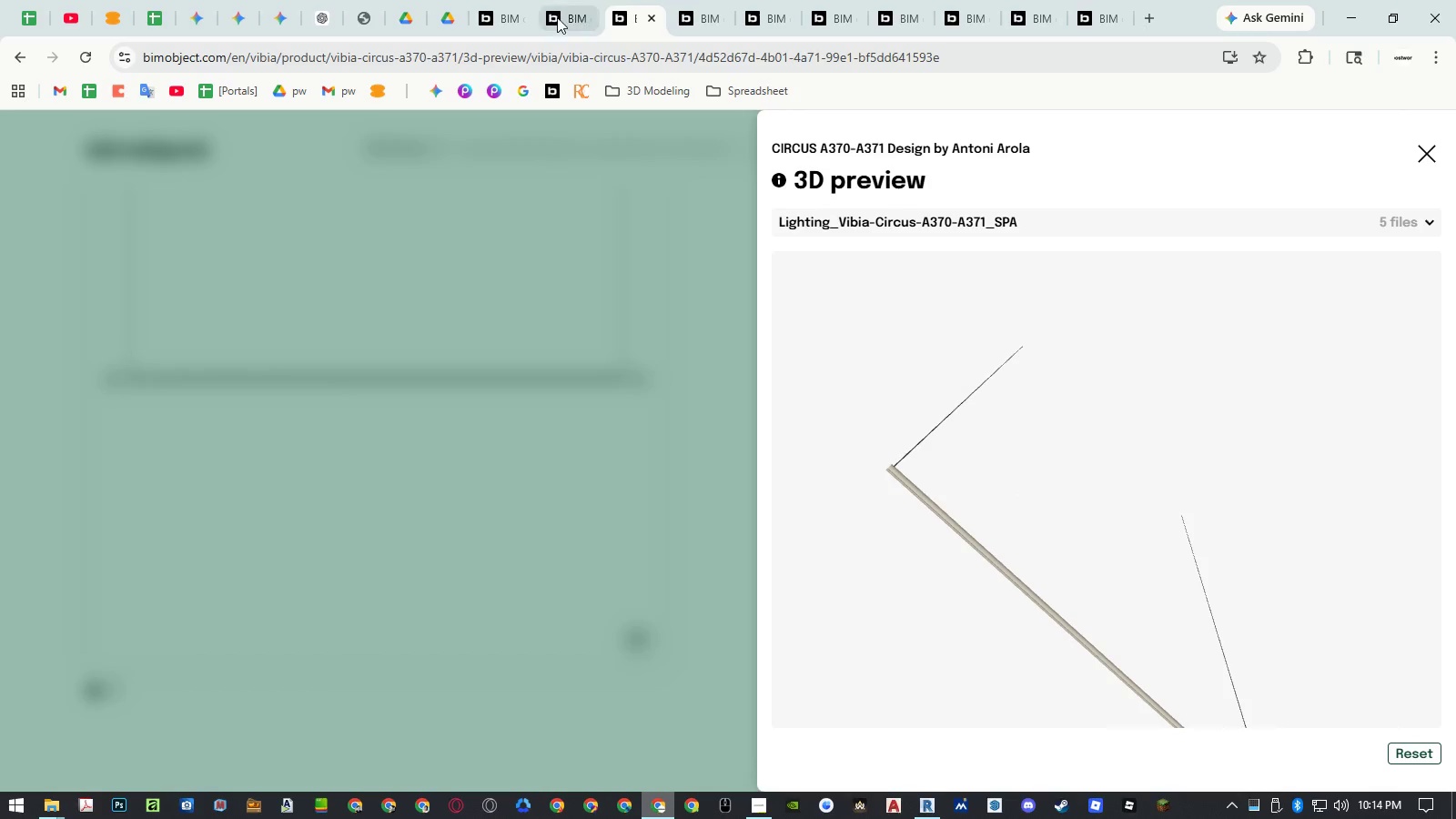 
left_click([555, 16])
 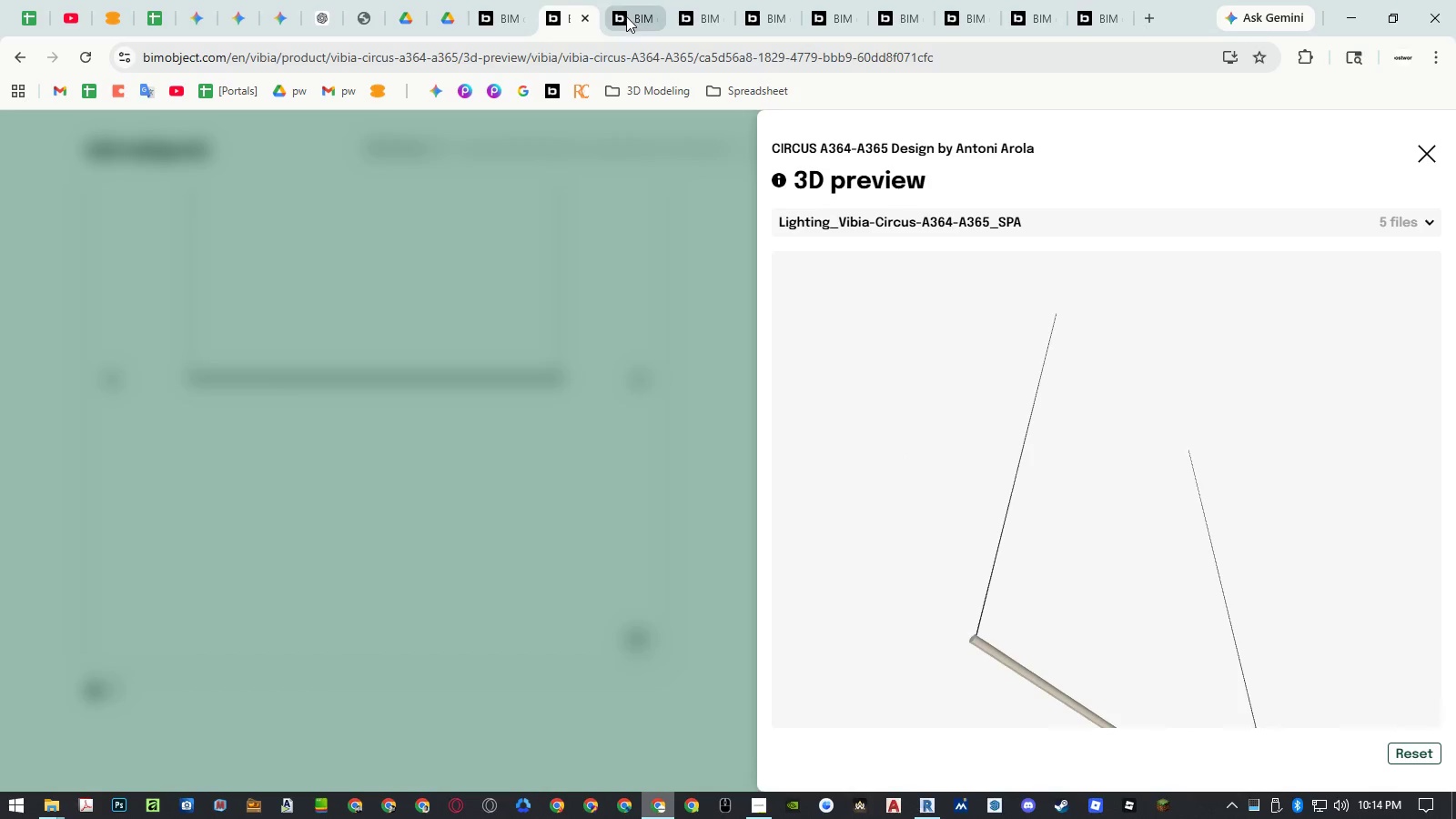 
left_click([629, 17])
 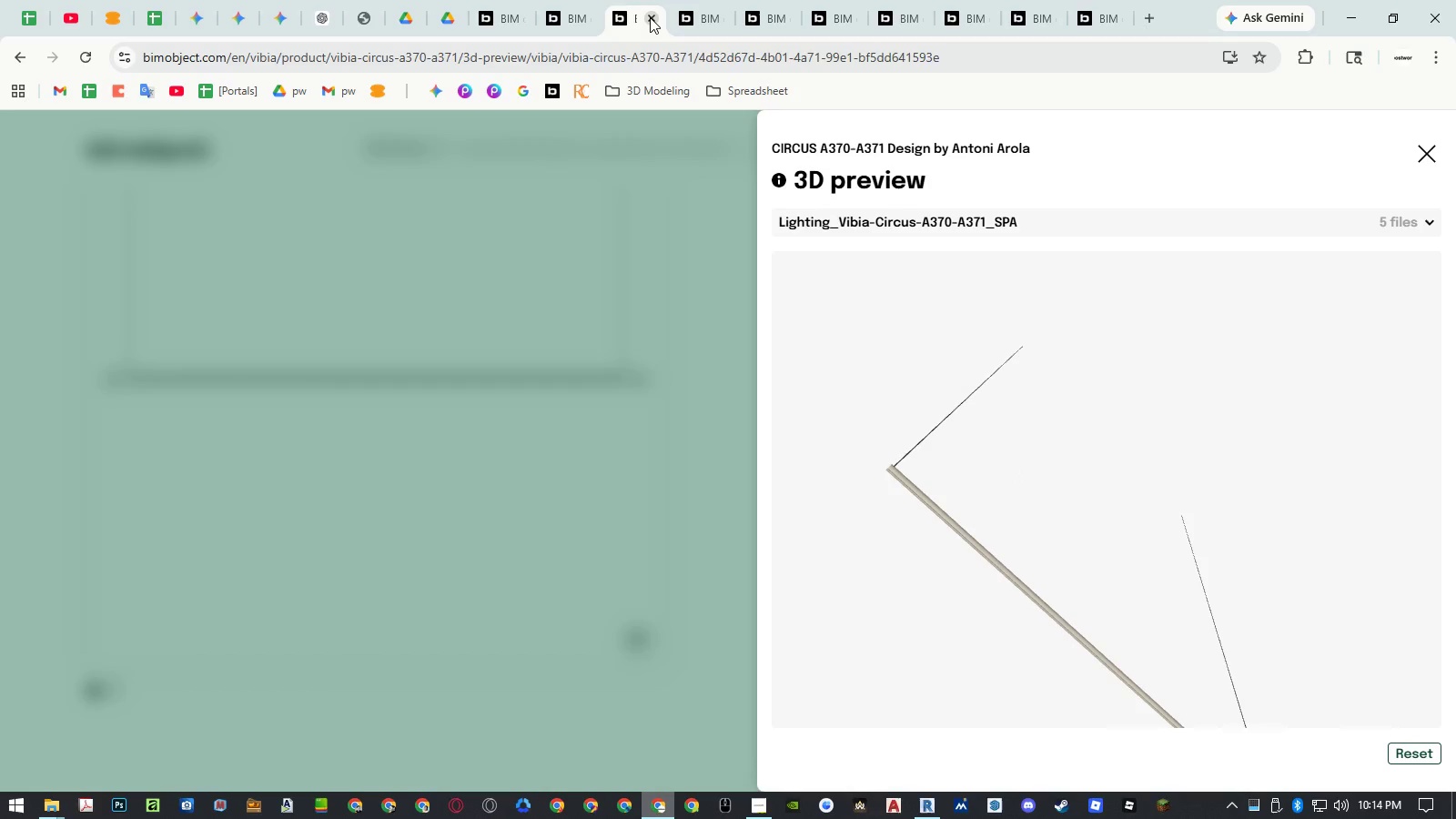 
left_click([650, 17])
 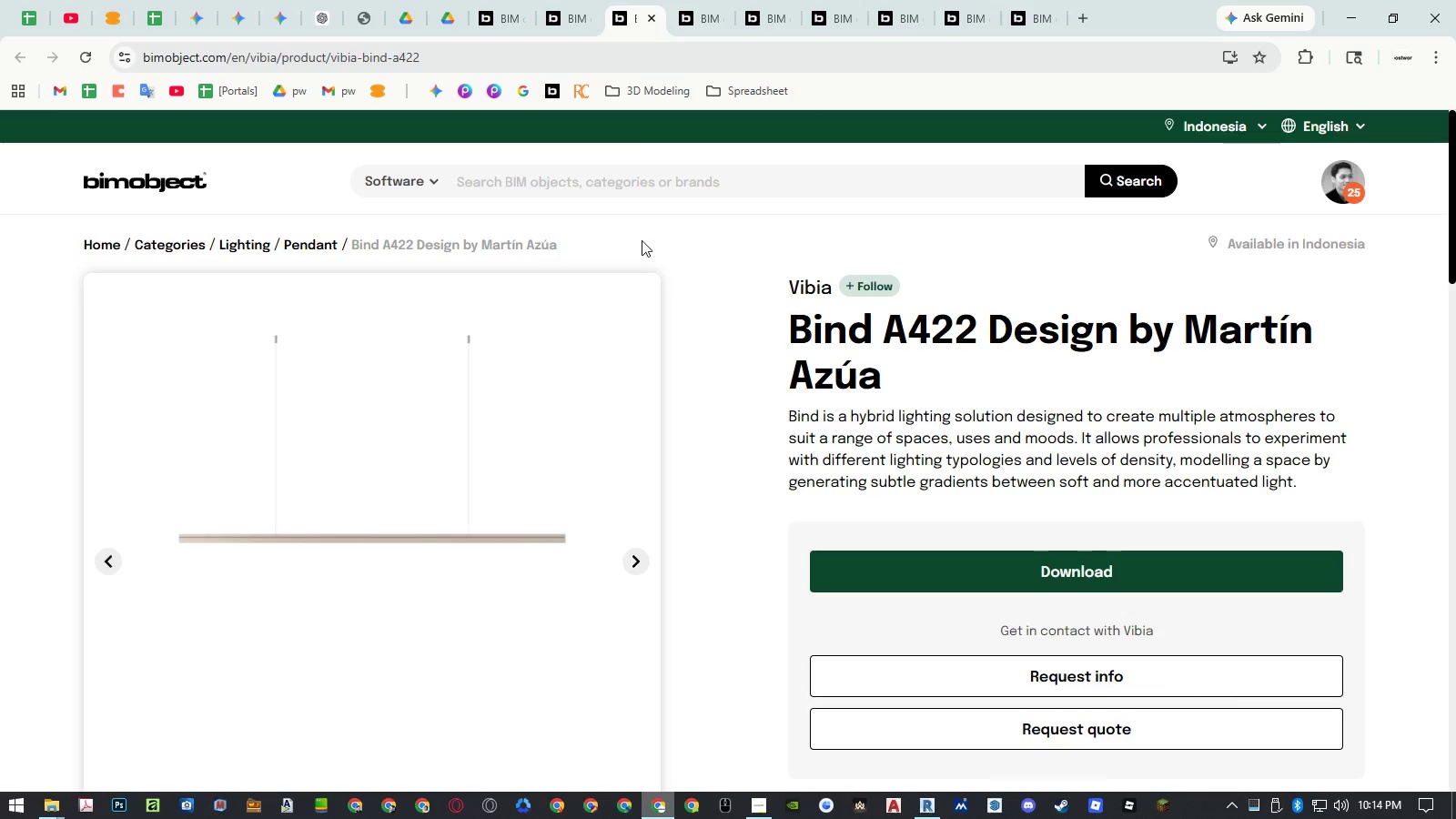 
scroll: coordinate [646, 372], scroll_direction: down, amount: 2.0
 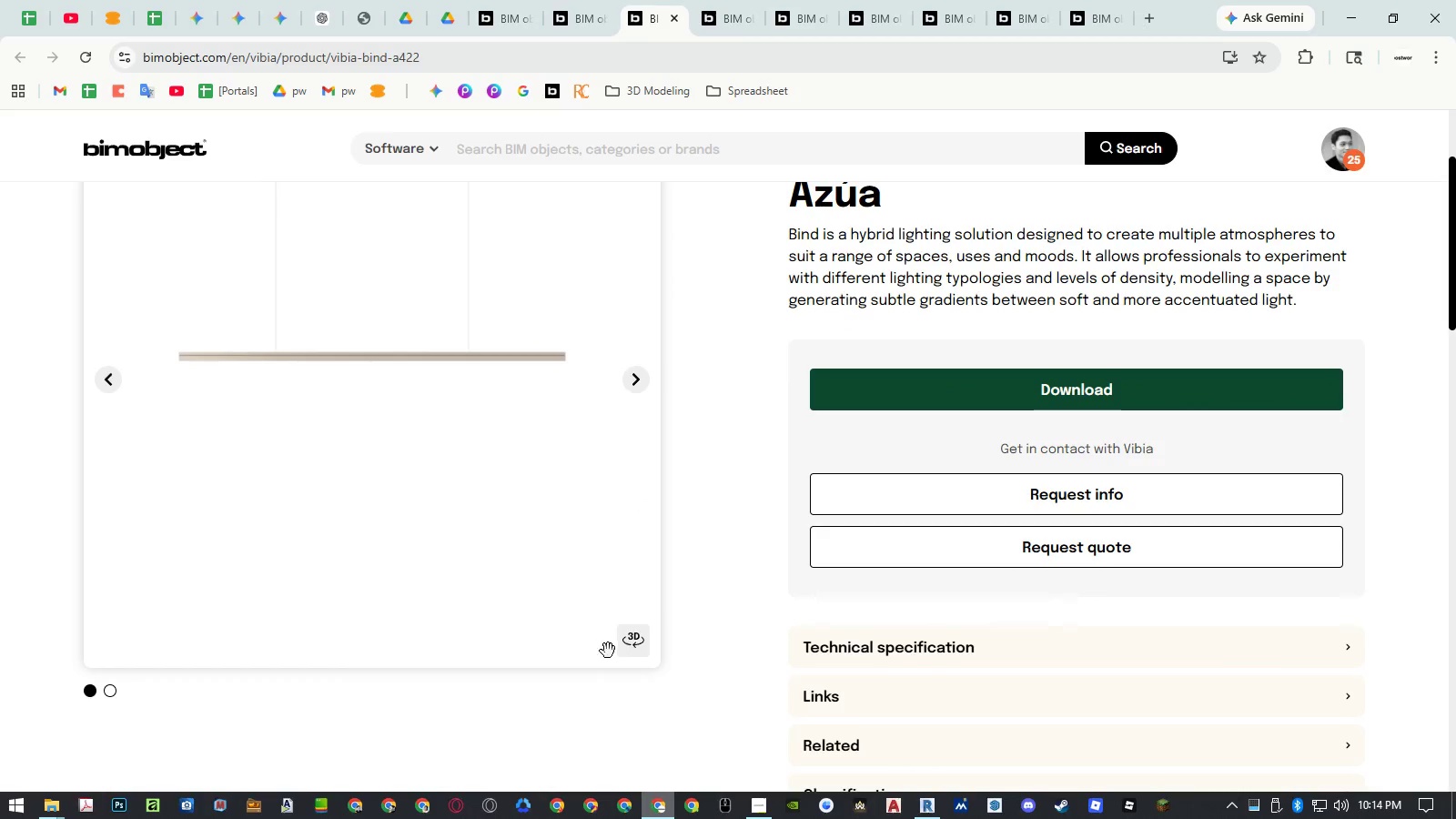 
left_click([628, 650])
 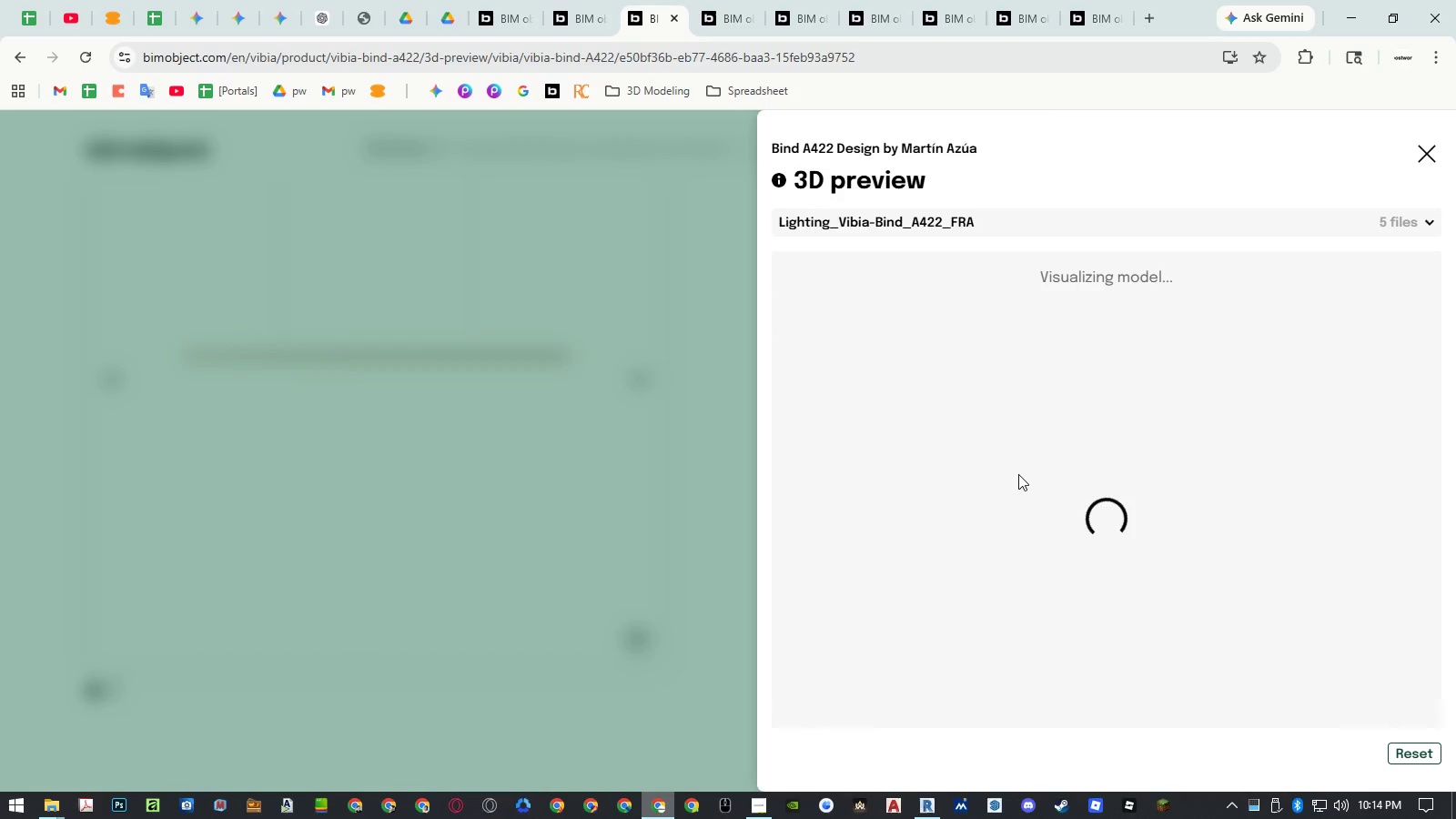 
wait(5.19)
 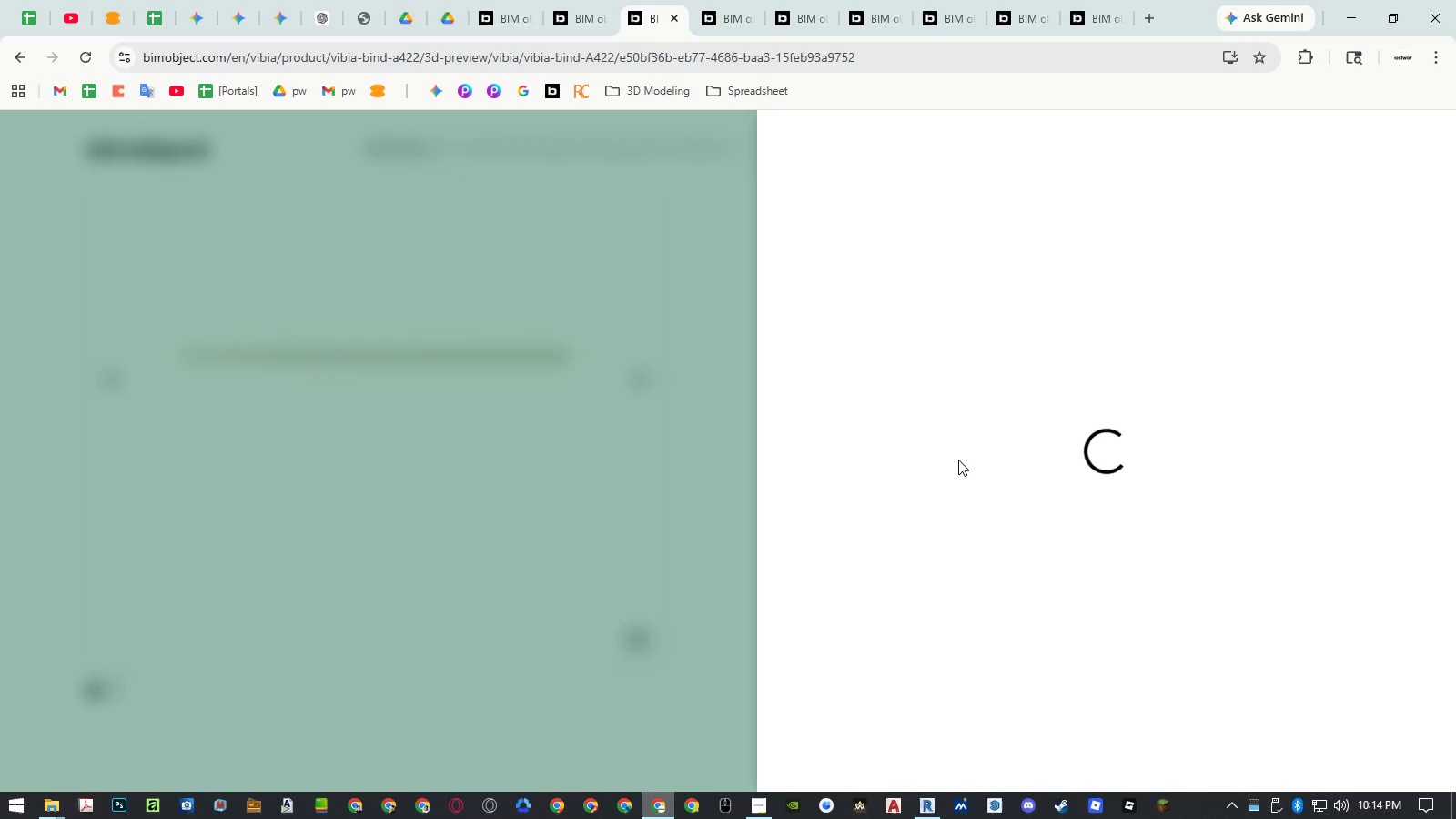 
left_click_drag(start_coordinate=[969, 637], to_coordinate=[1052, 517])
 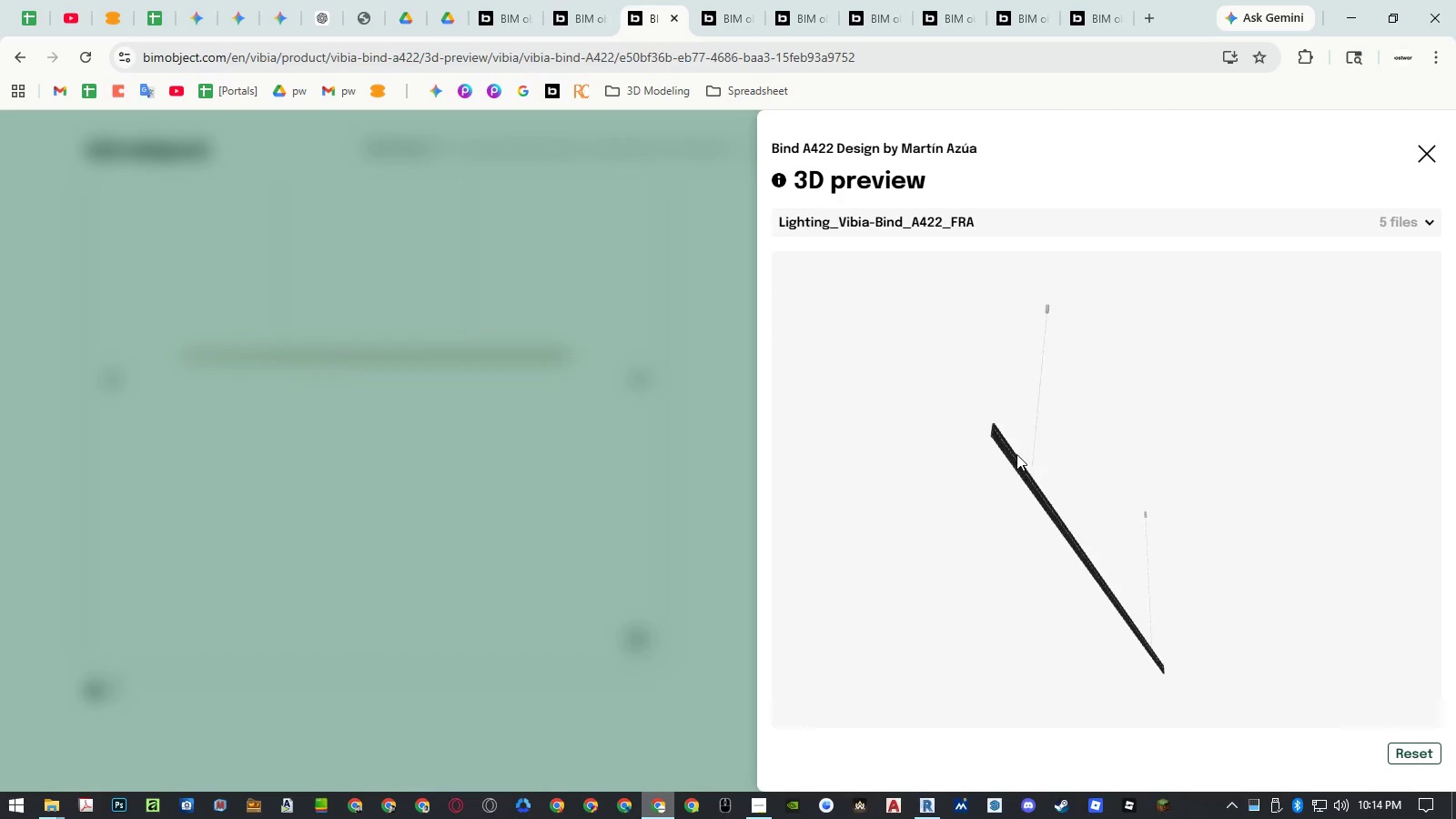 
left_click_drag(start_coordinate=[1012, 460], to_coordinate=[1016, 480])
 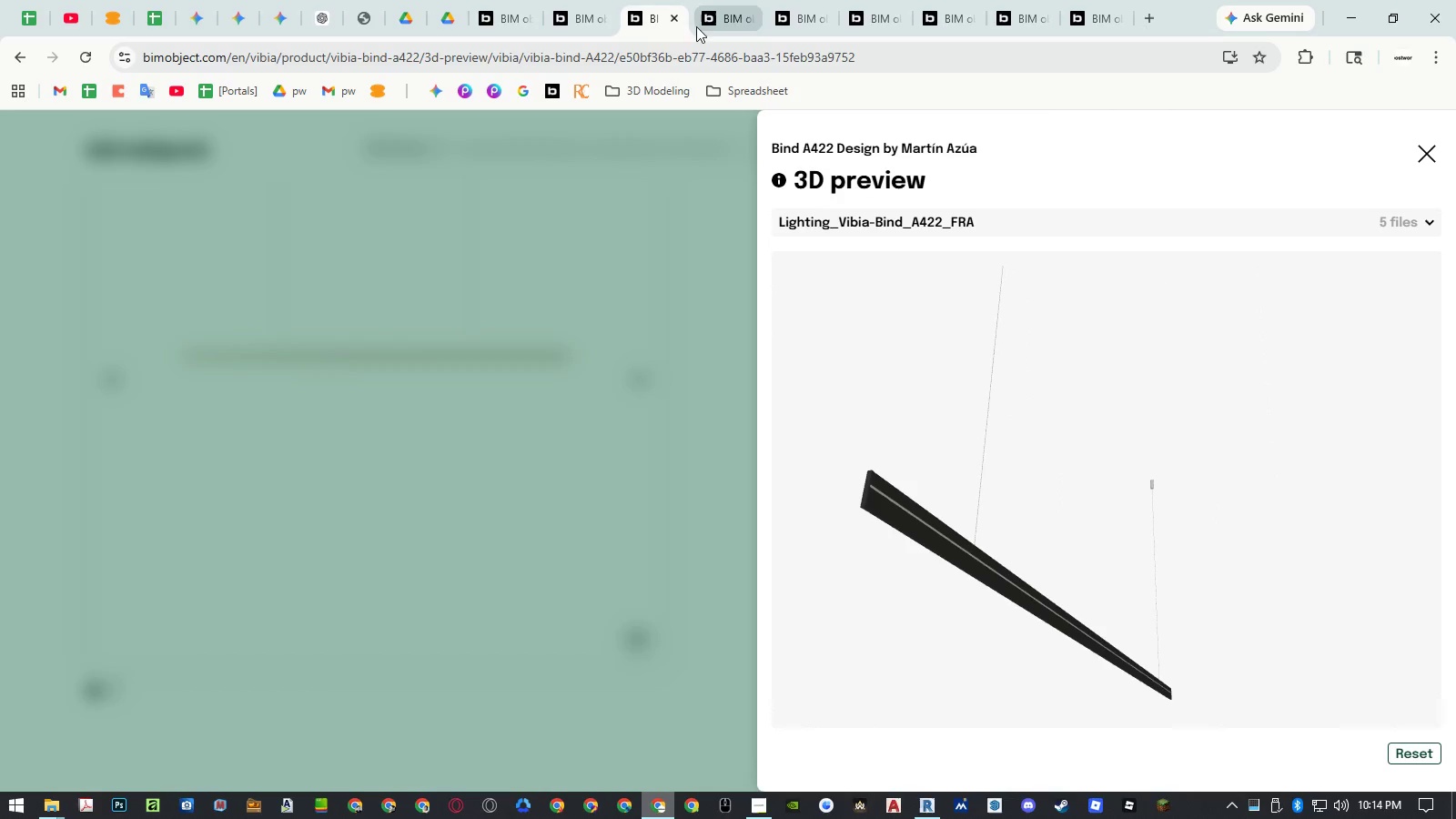 
scroll: coordinate [1016, 454], scroll_direction: up, amount: 5.0
 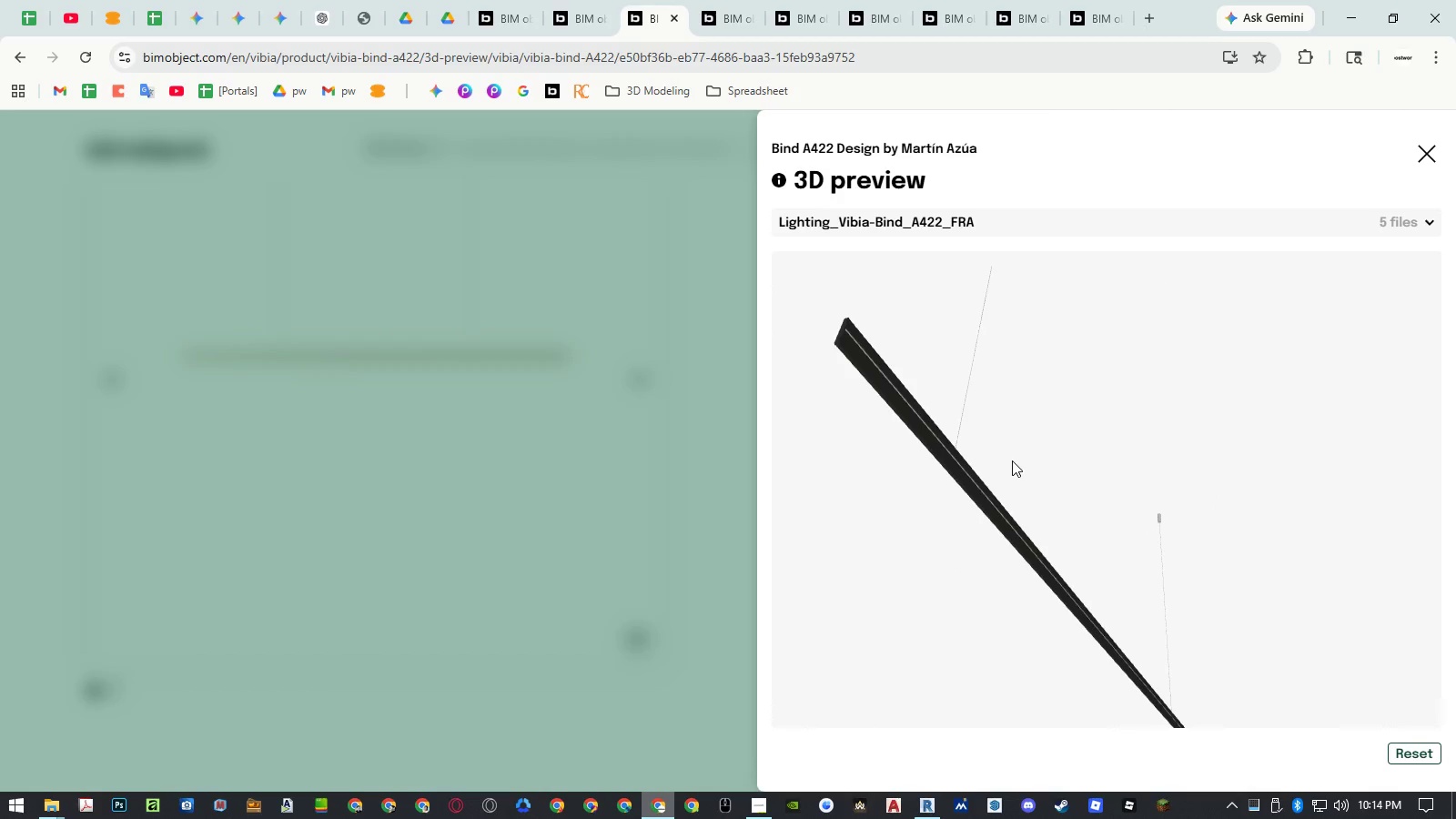 
left_click([679, 23])
 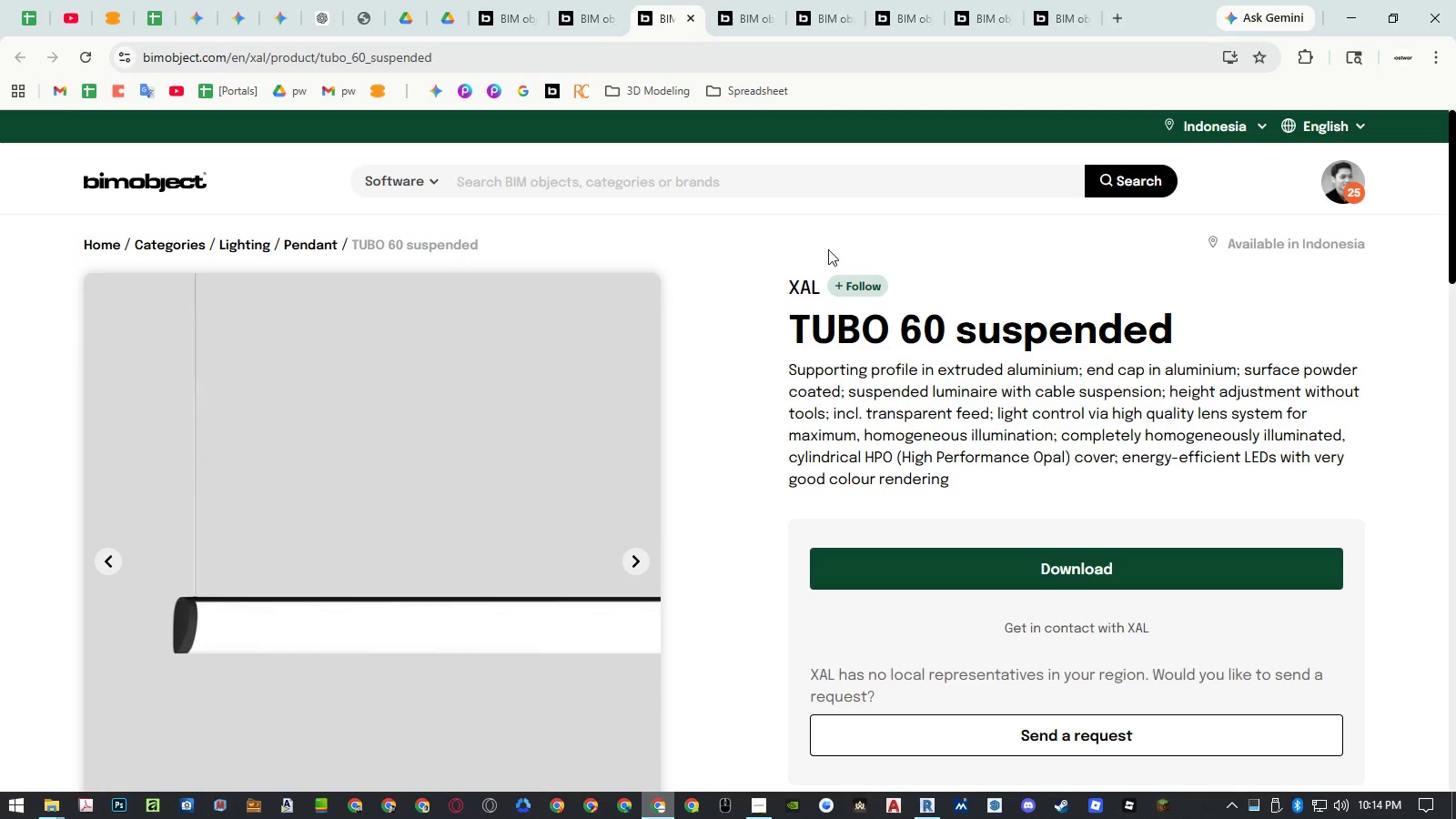 
scroll: coordinate [763, 349], scroll_direction: down, amount: 3.0
 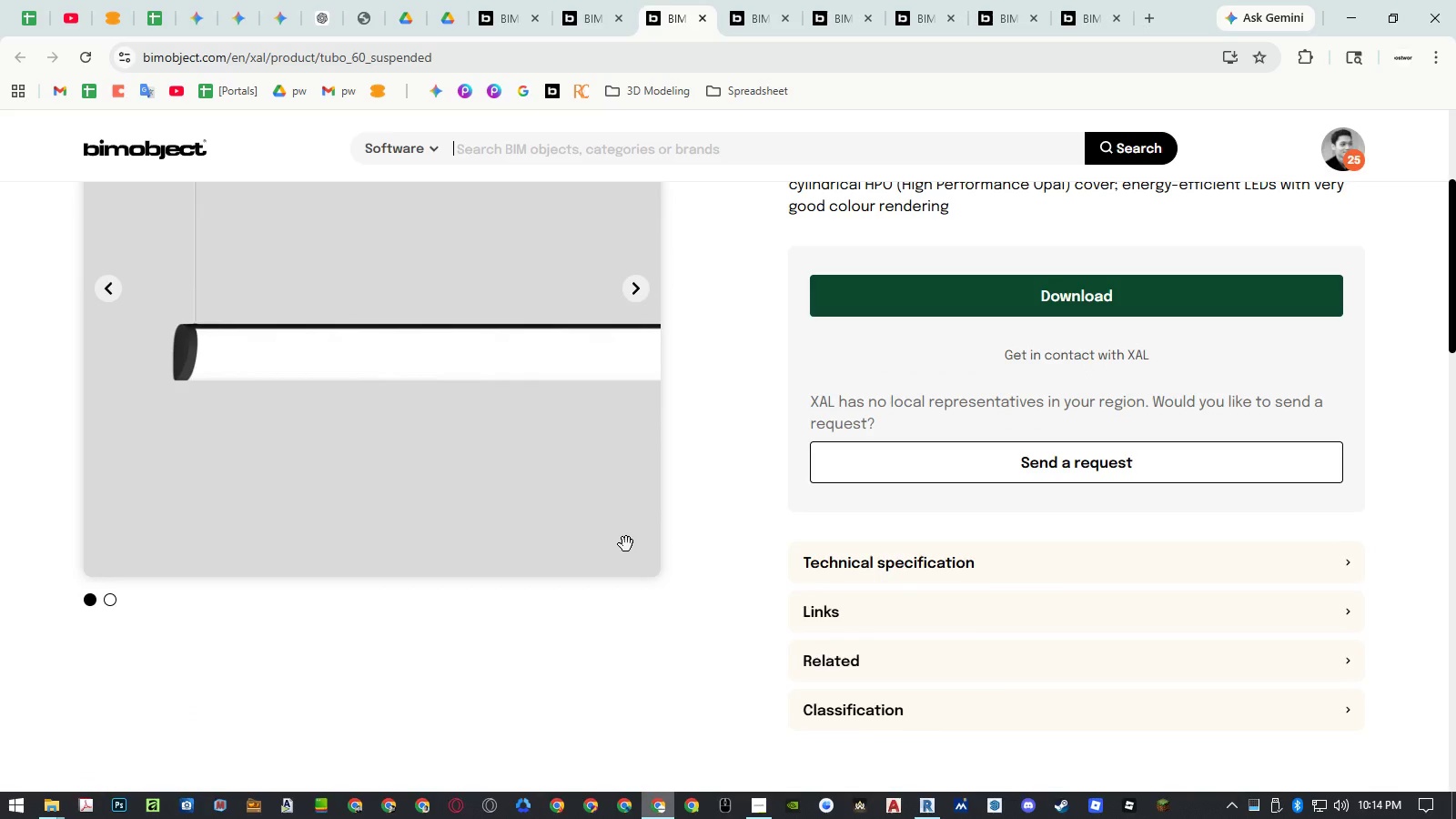 
scroll: coordinate [697, 501], scroll_direction: up, amount: 4.0
 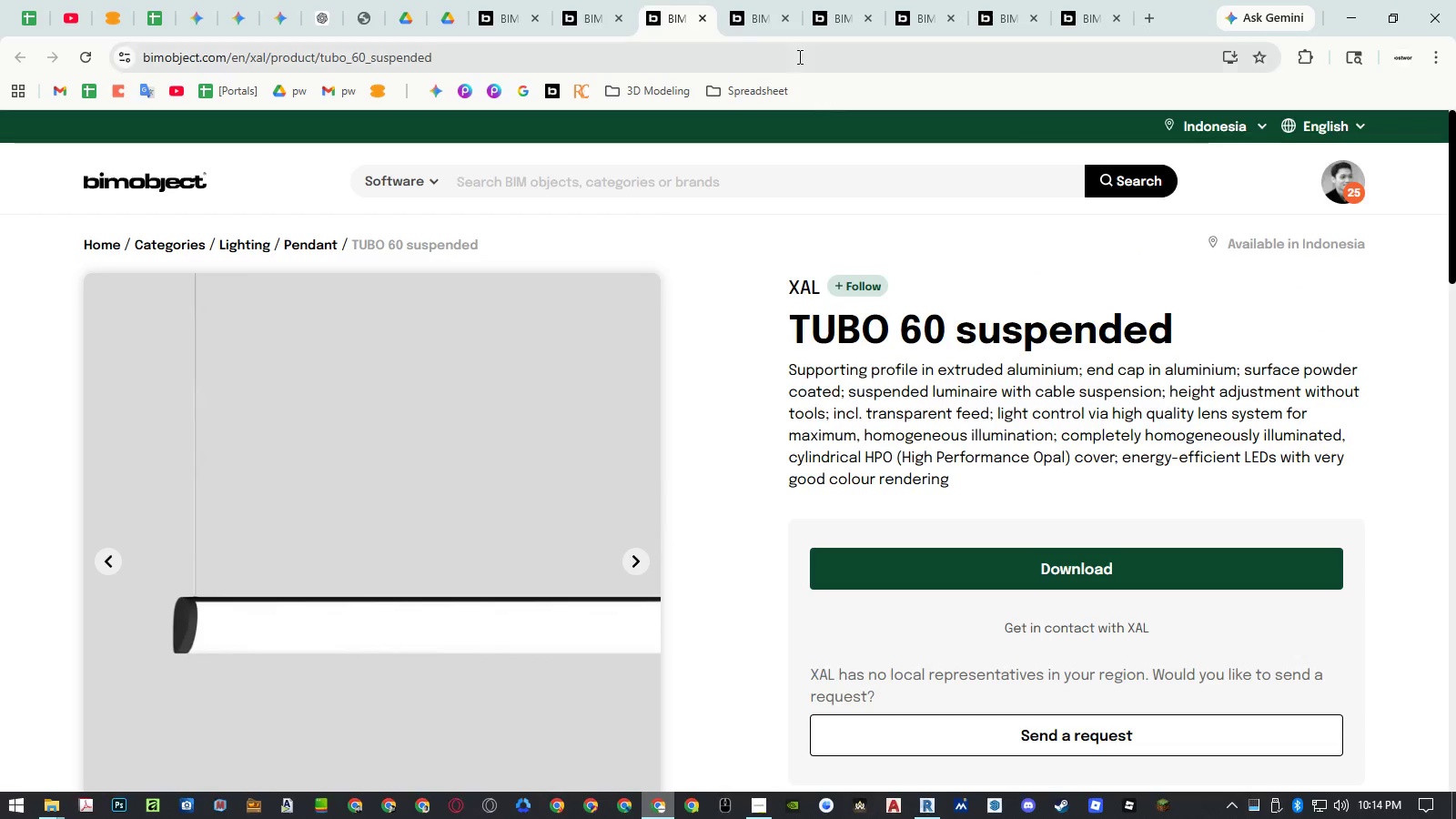 
left_click([751, 18])
 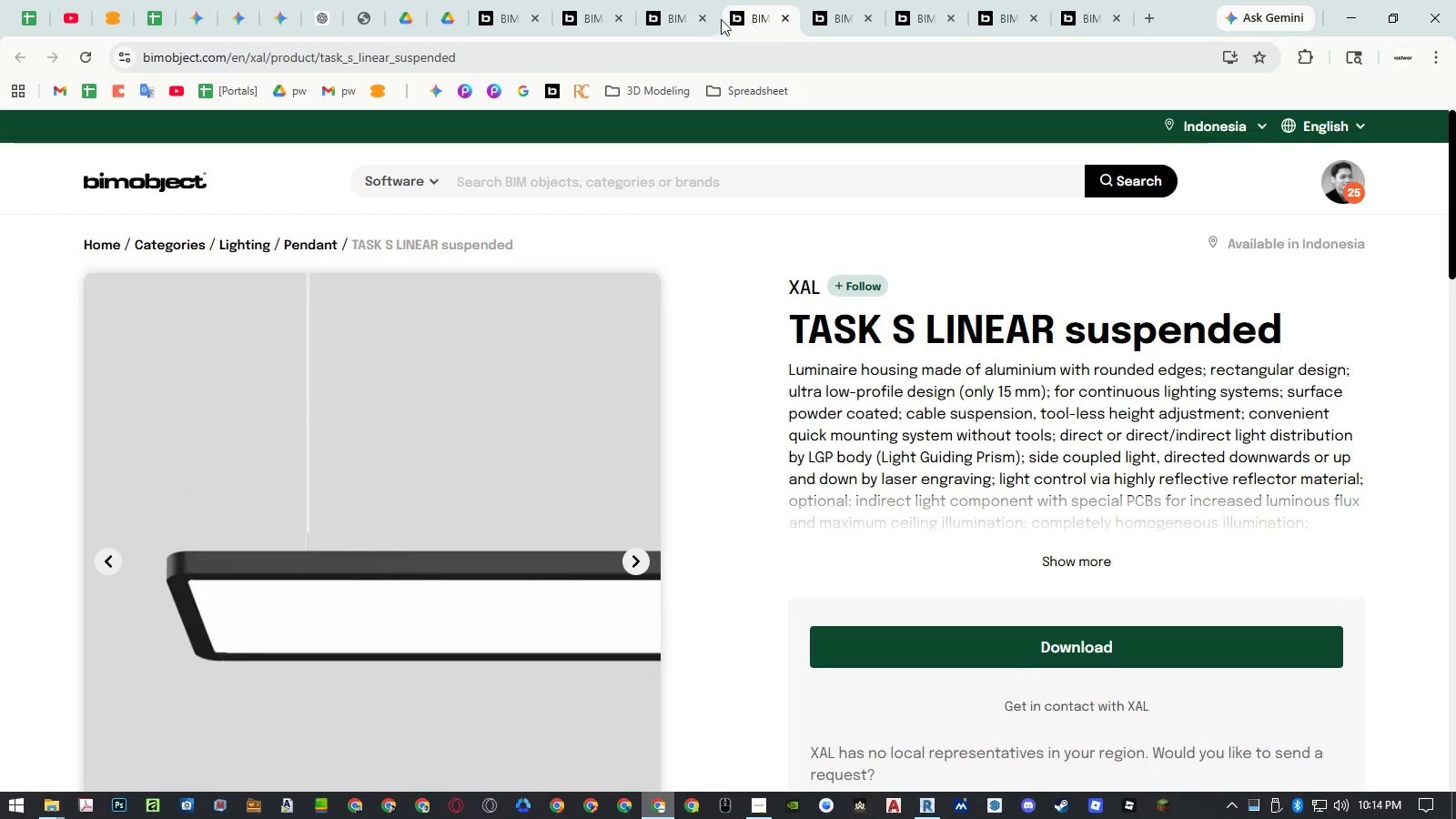 
left_click([660, 19])
 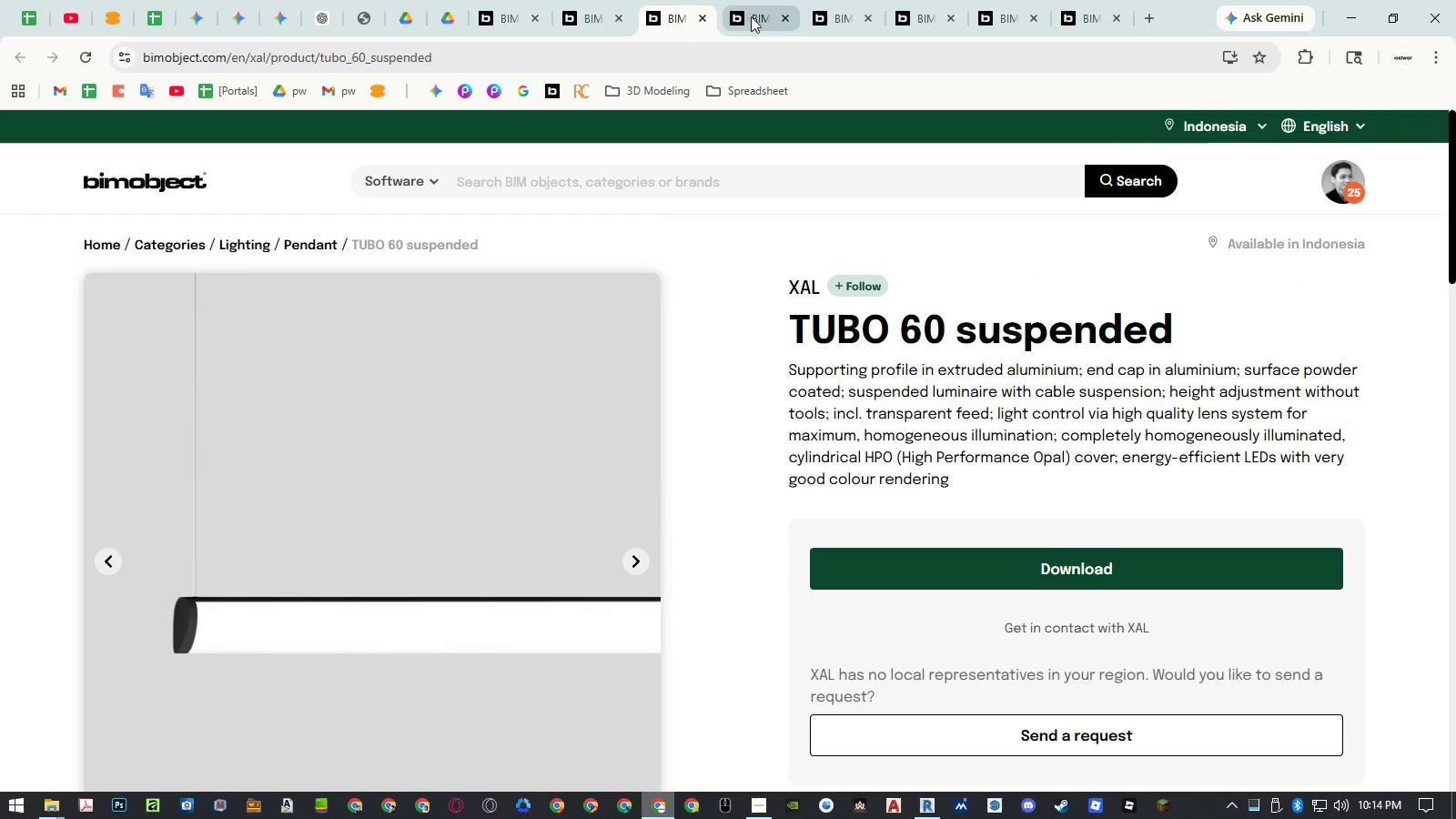 
scroll: coordinate [864, 403], scroll_direction: down, amount: 1.0
 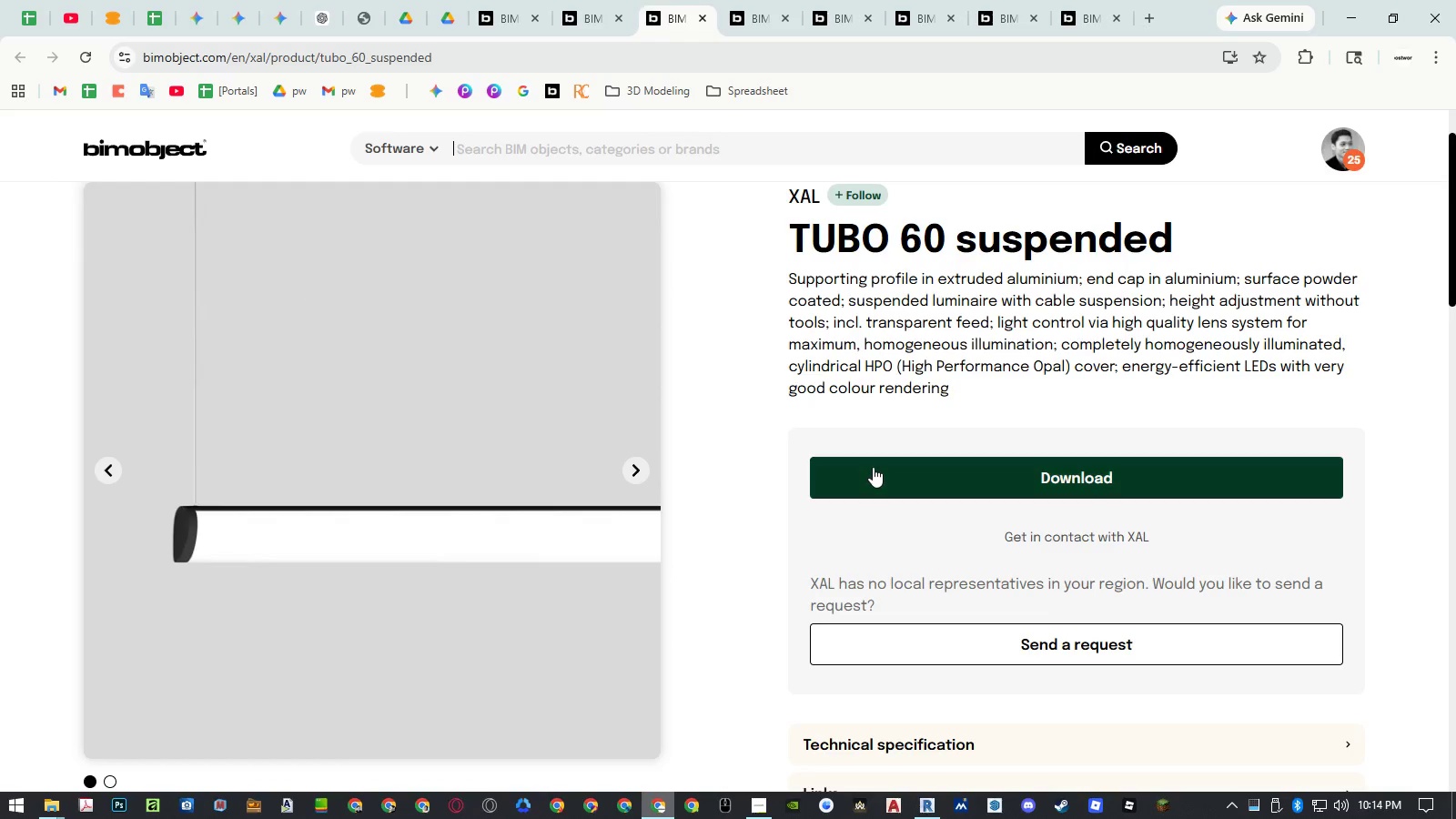 
left_click([873, 467])
 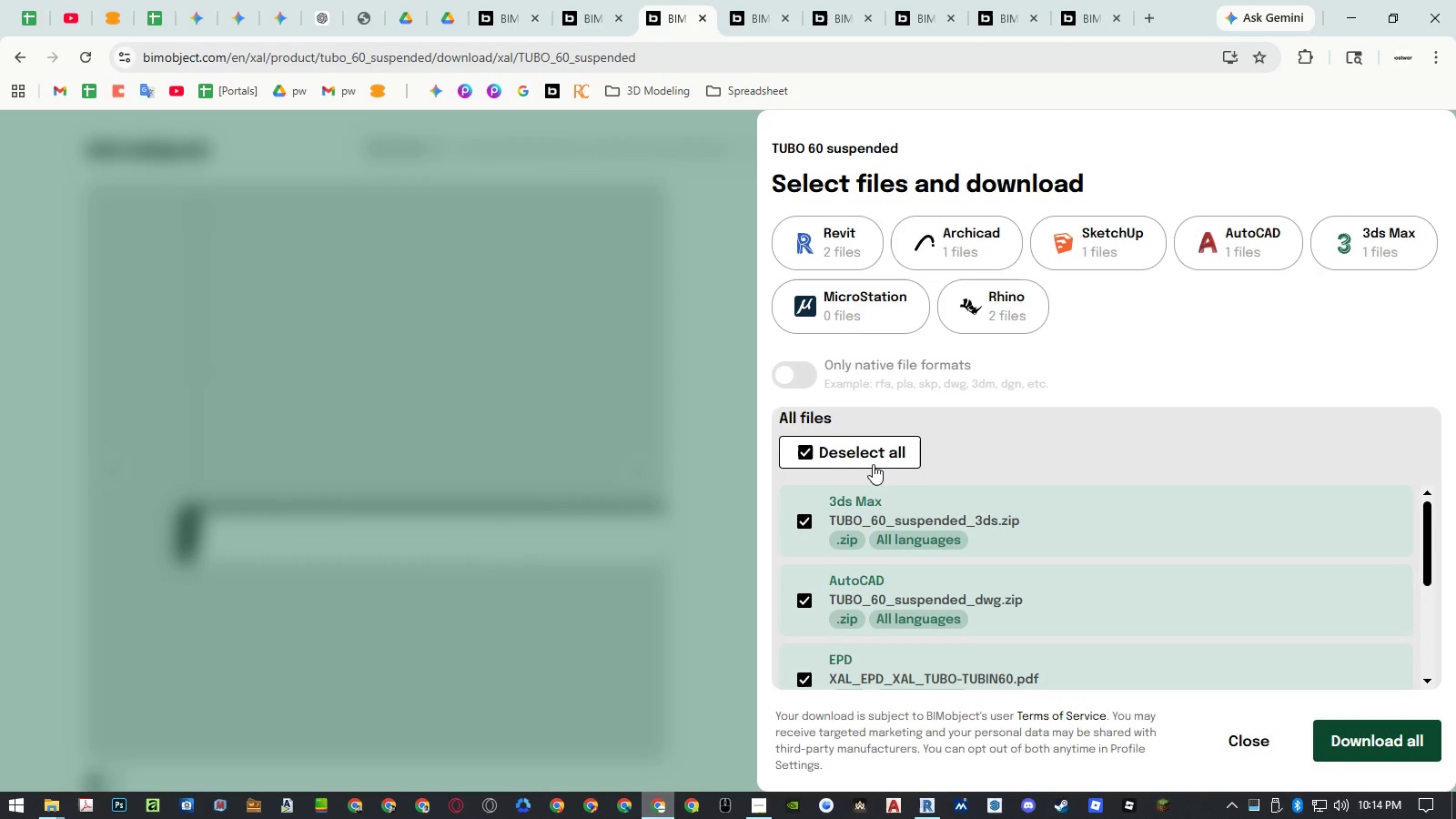 
left_click([826, 234])
 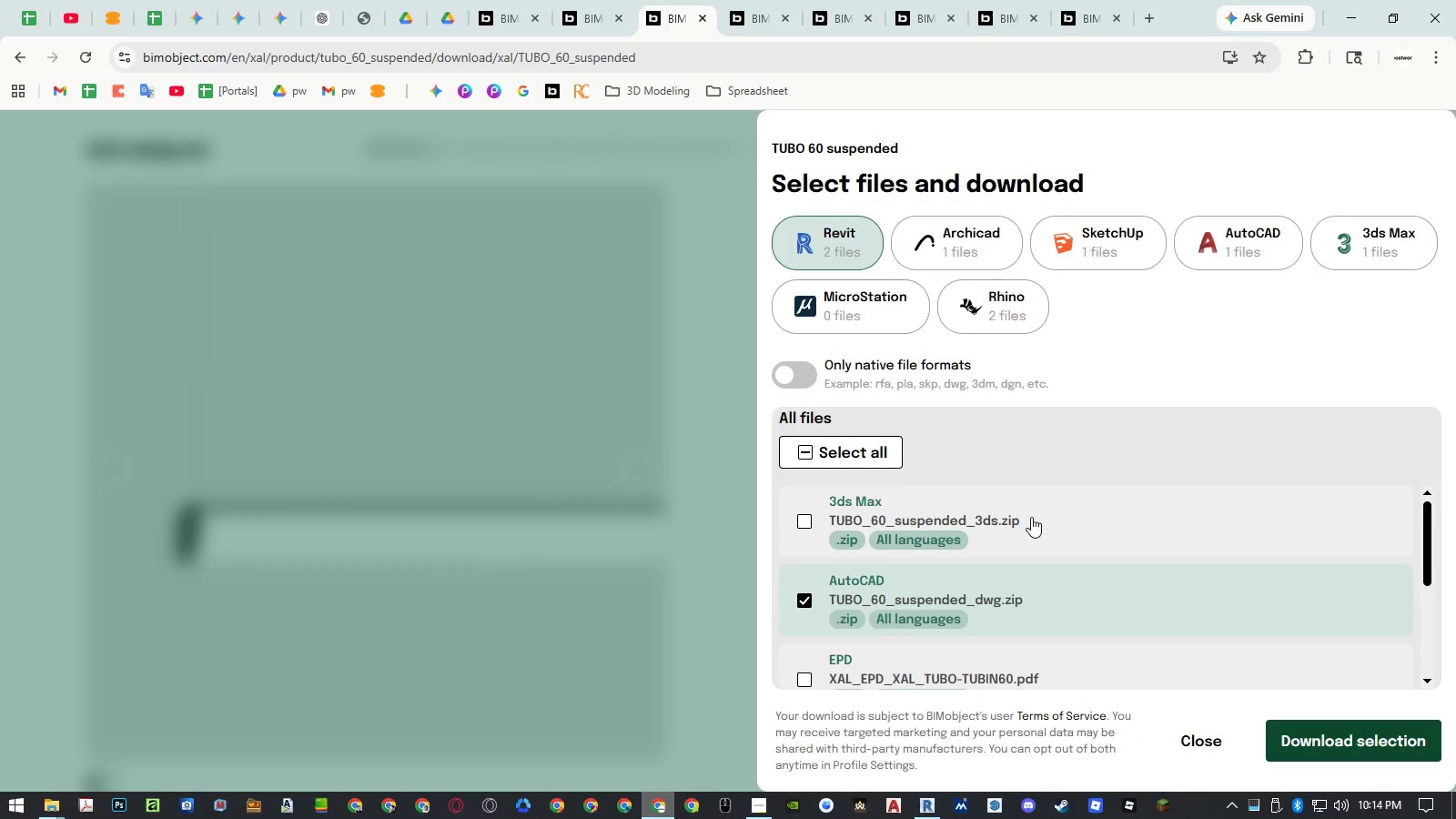 
left_click([1037, 584])
 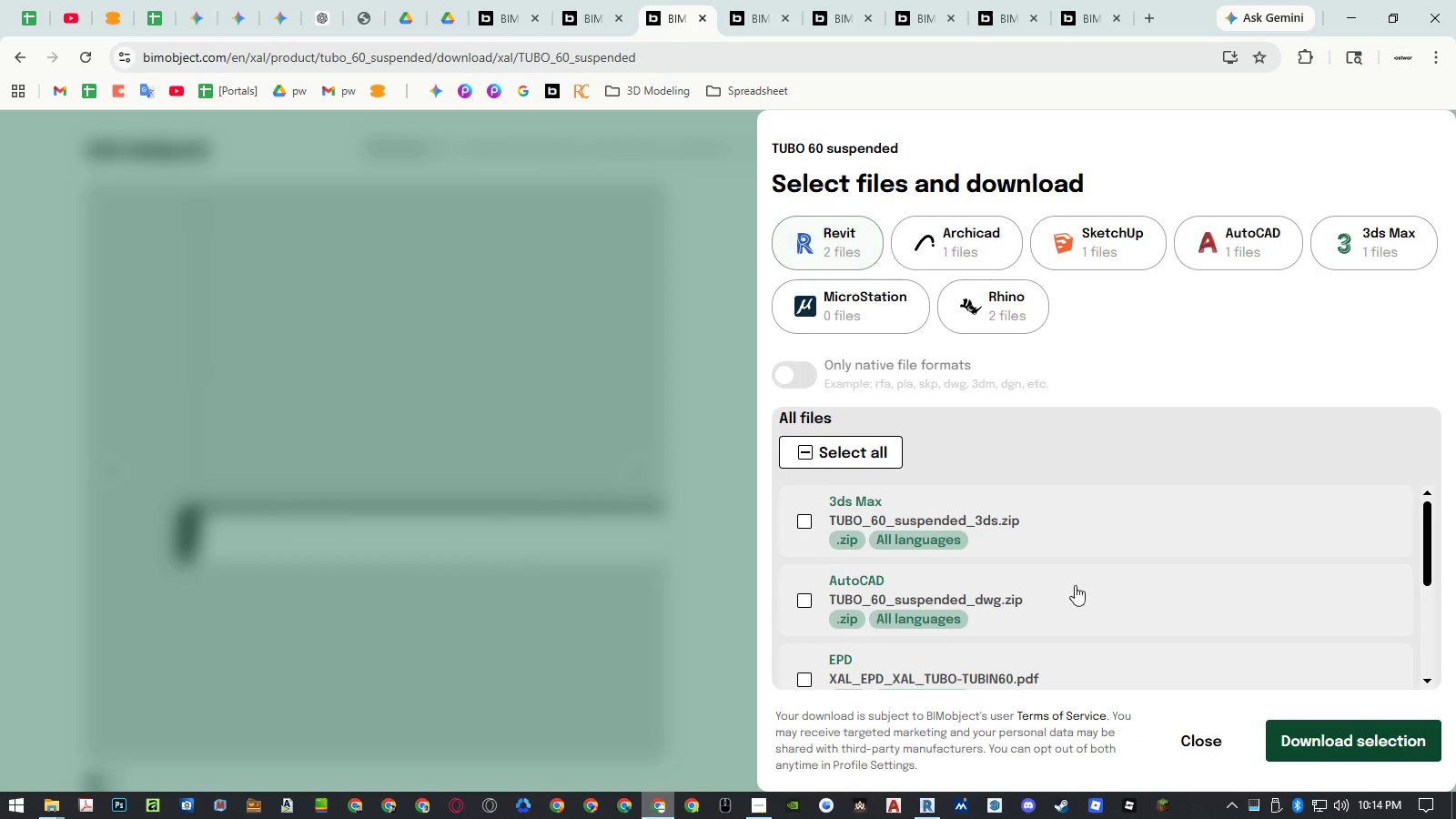 
scroll: coordinate [1095, 585], scroll_direction: down, amount: 4.0
 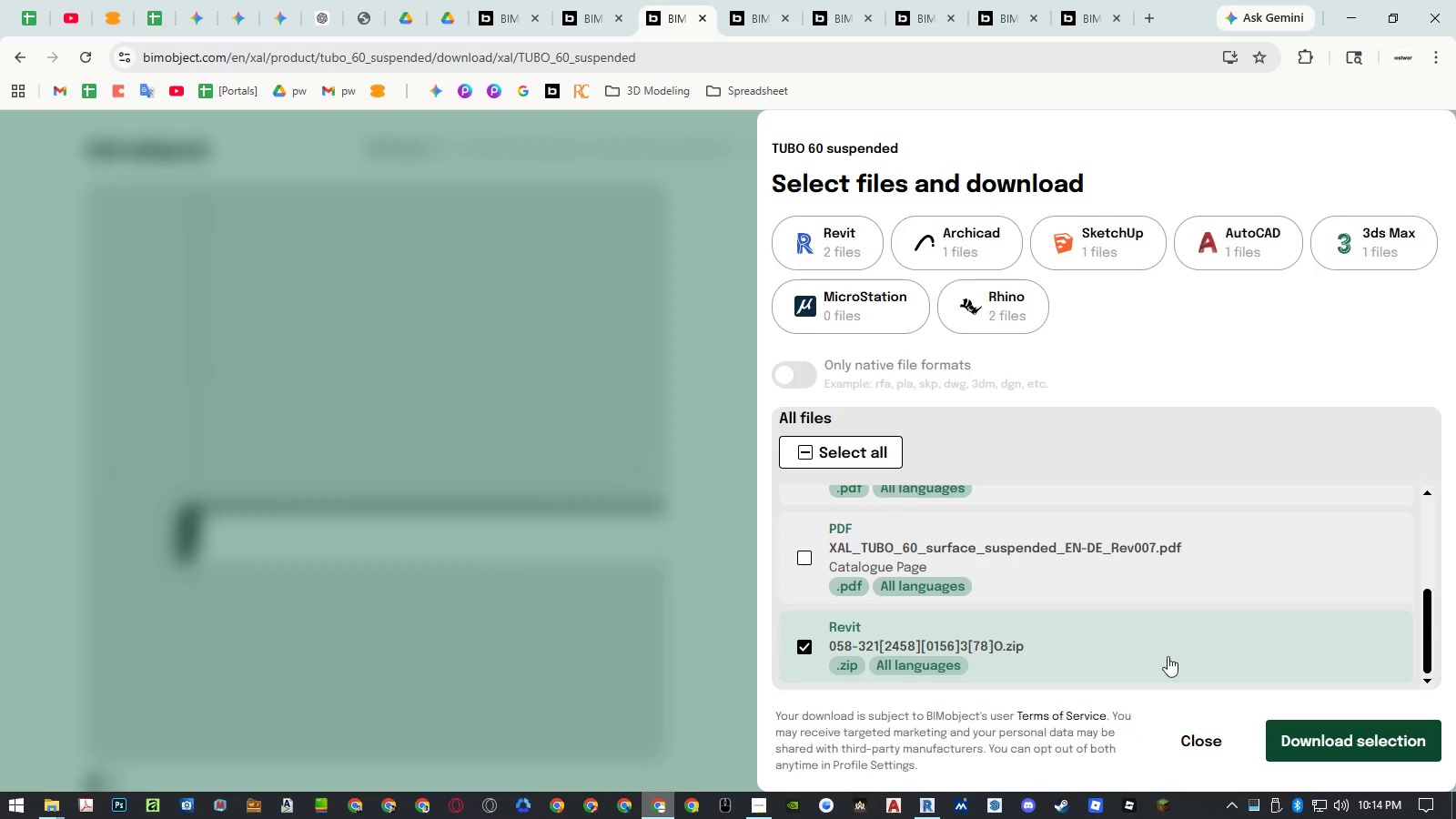 
left_click([1311, 735])
 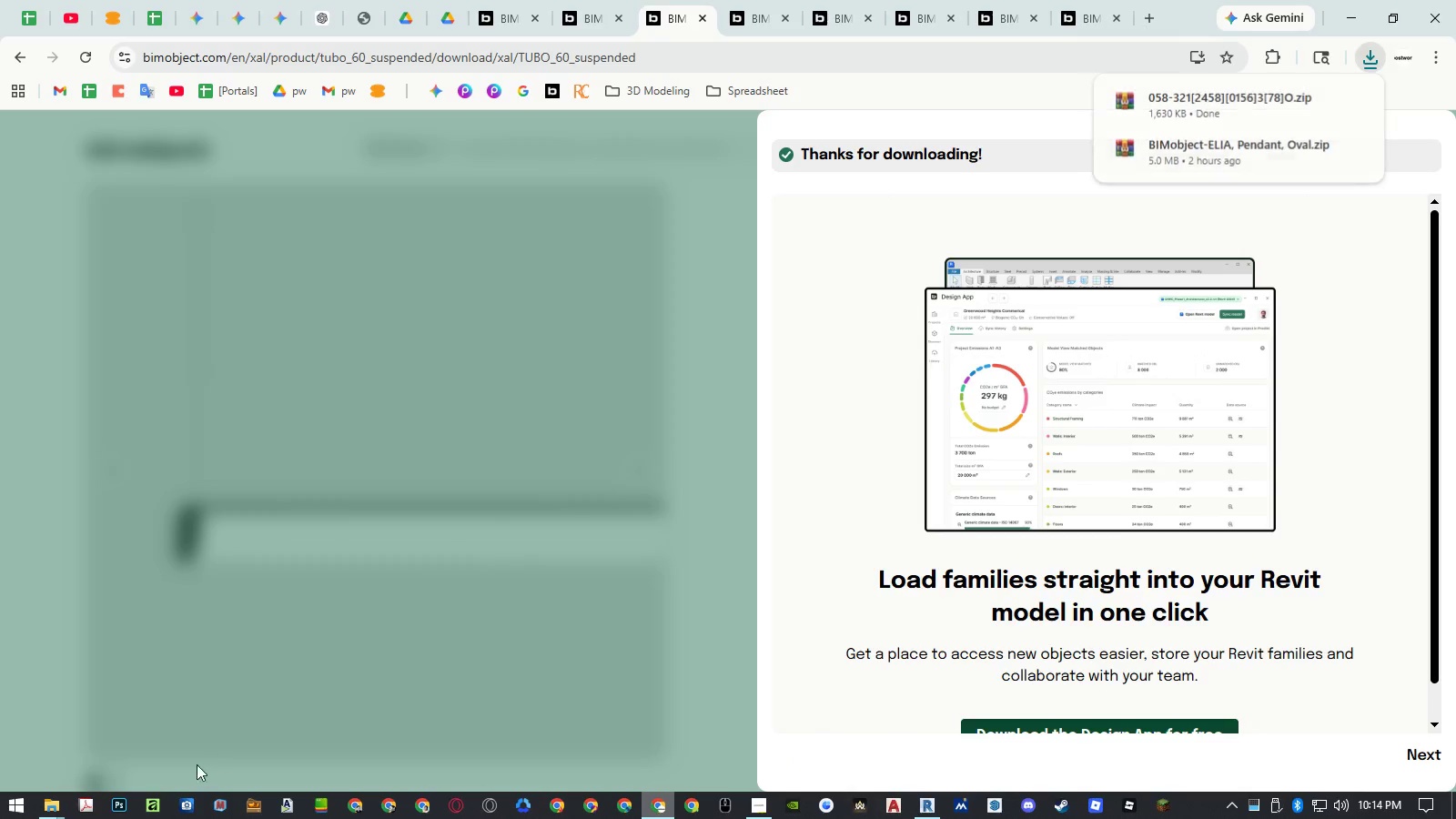 
left_click([47, 812])
 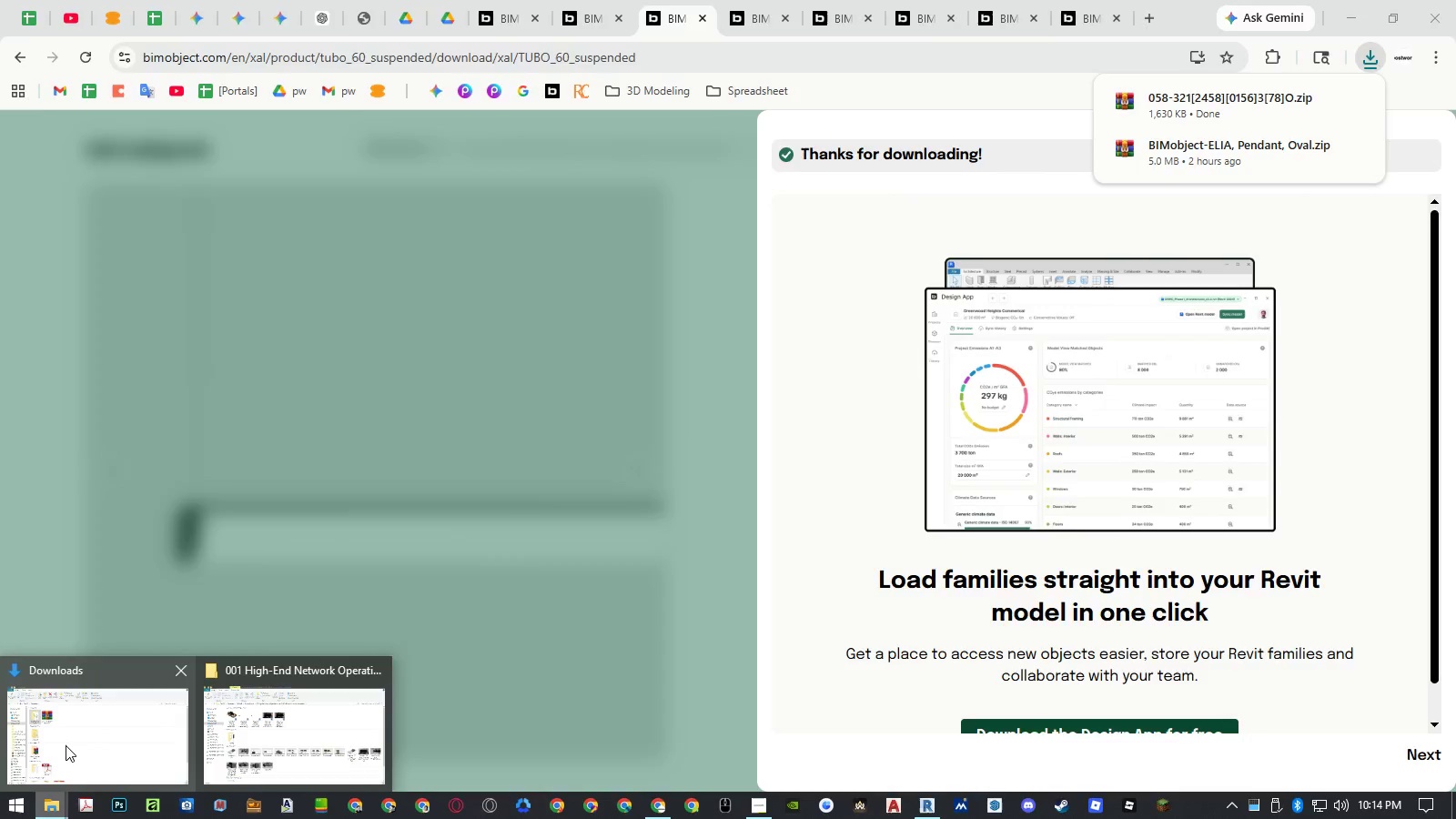 
left_click([66, 745])
 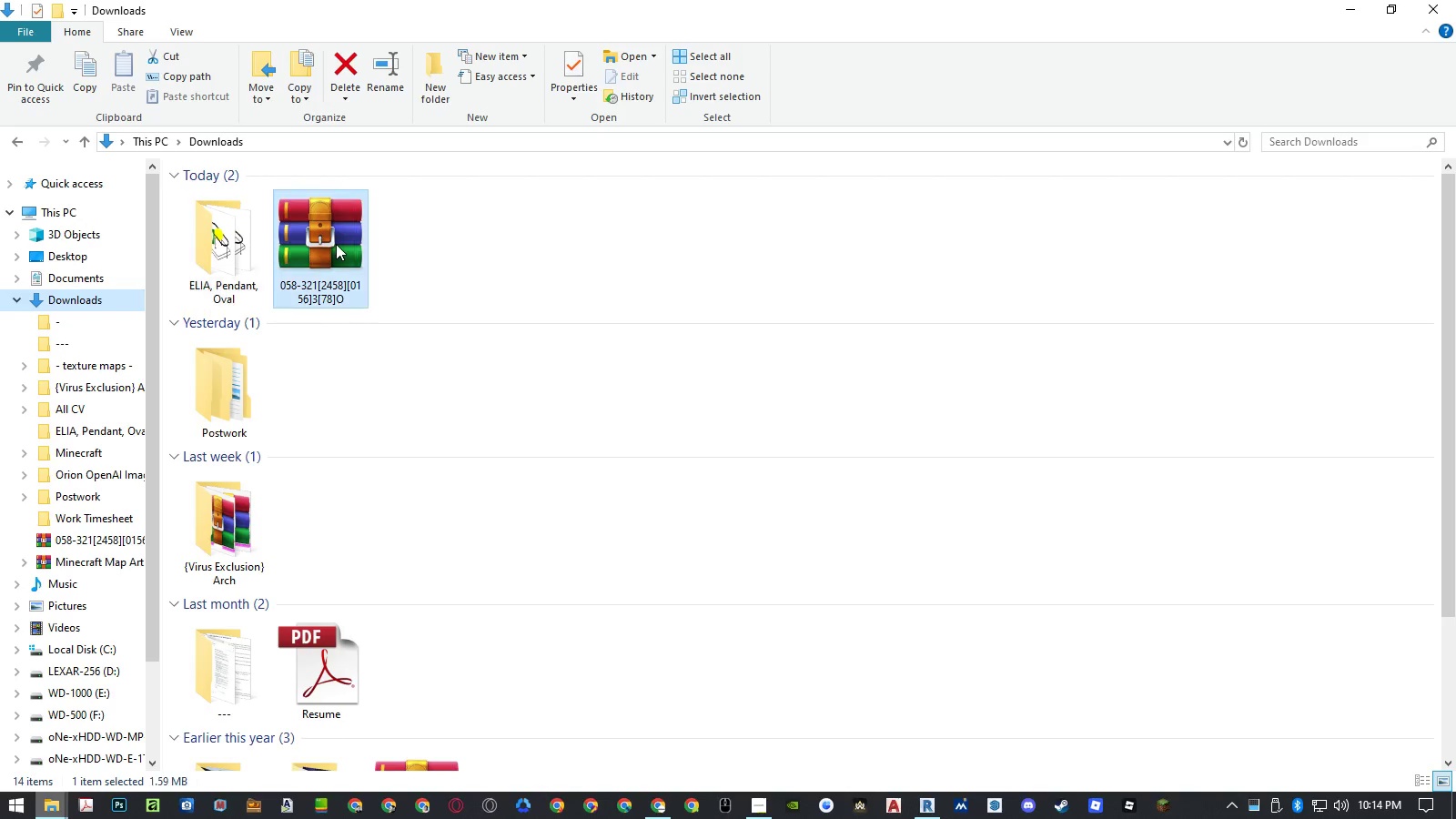 
double_click([336, 244])
 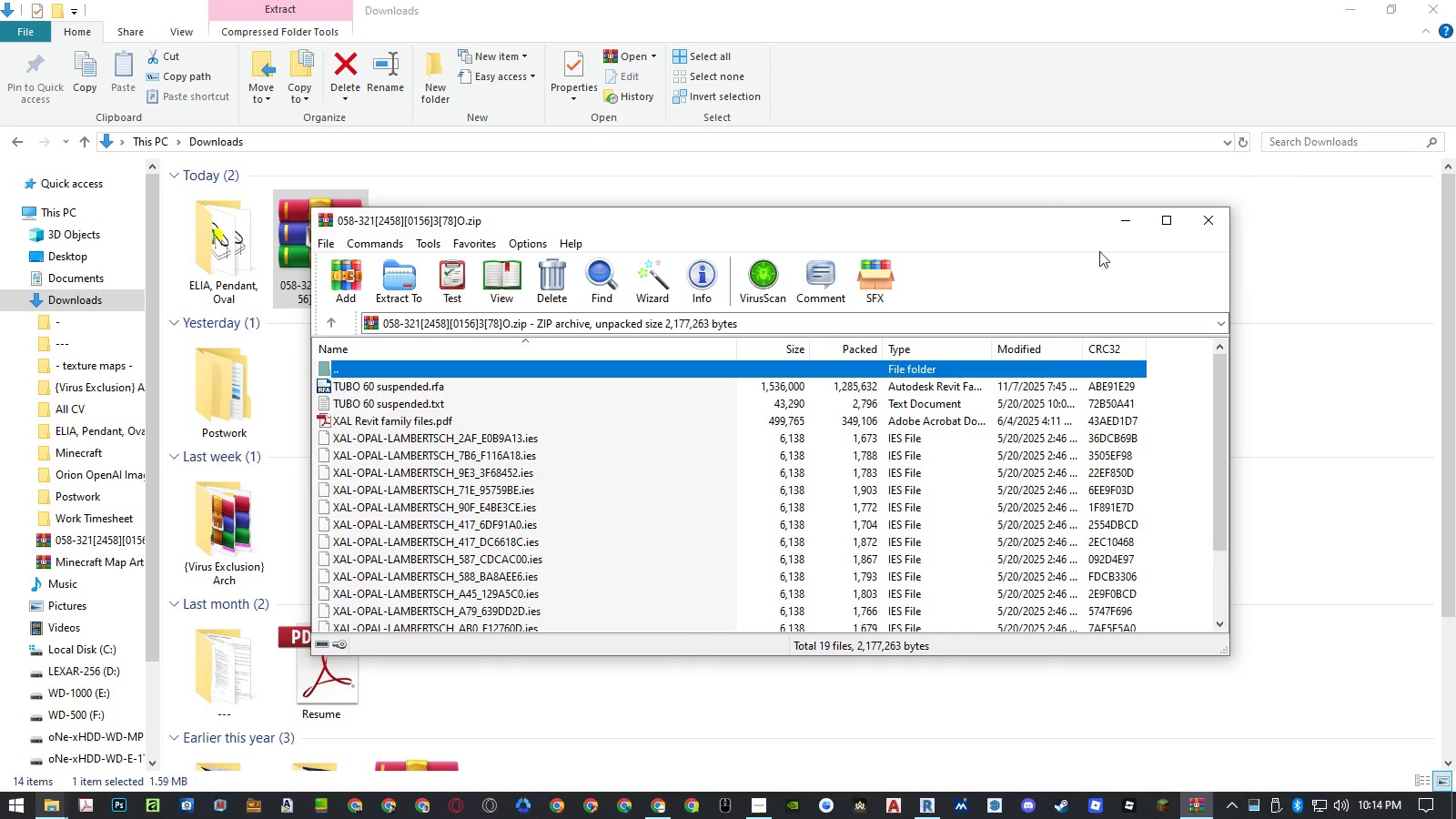 
left_click([1205, 221])
 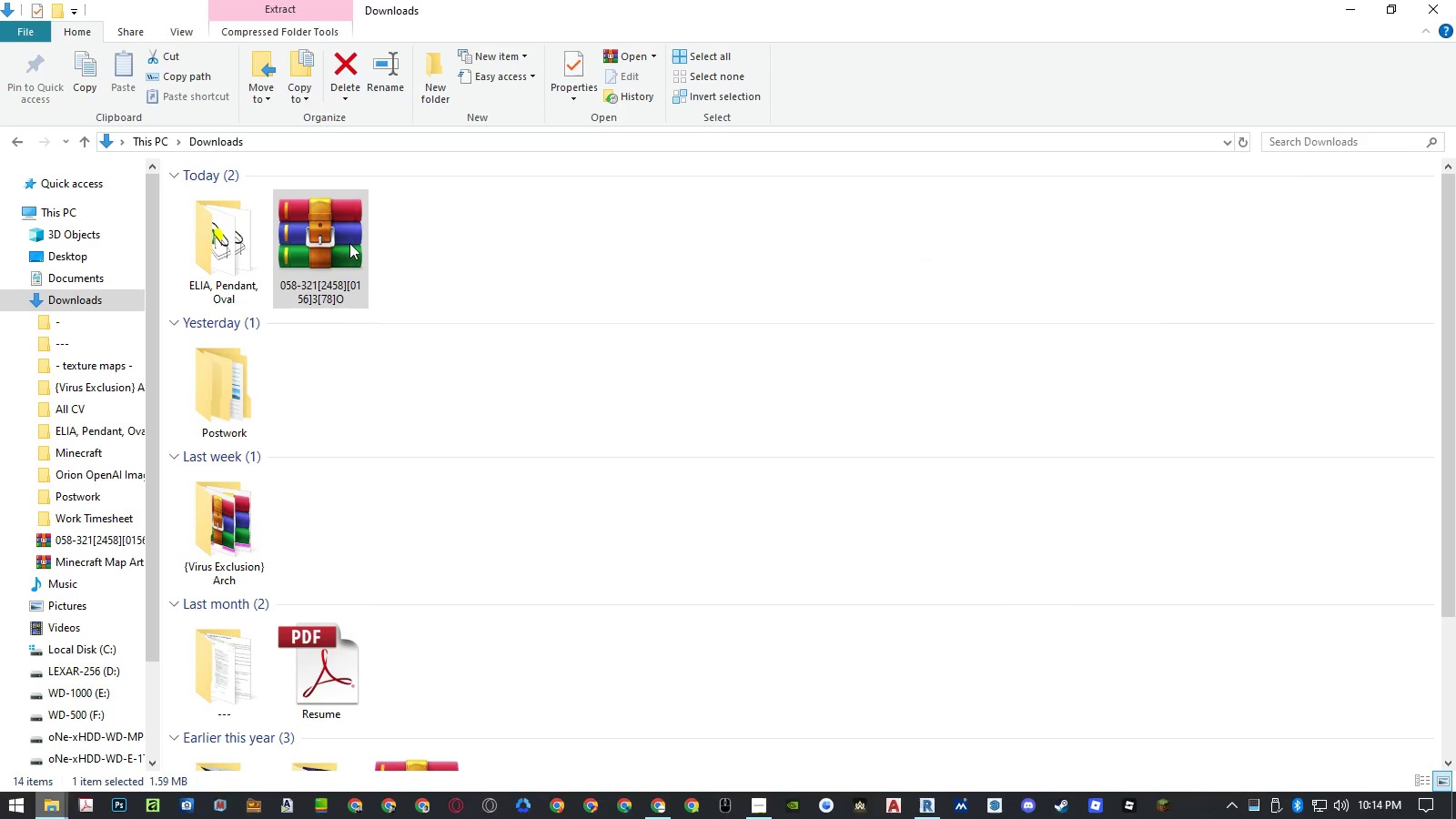 
right_click([339, 243])
 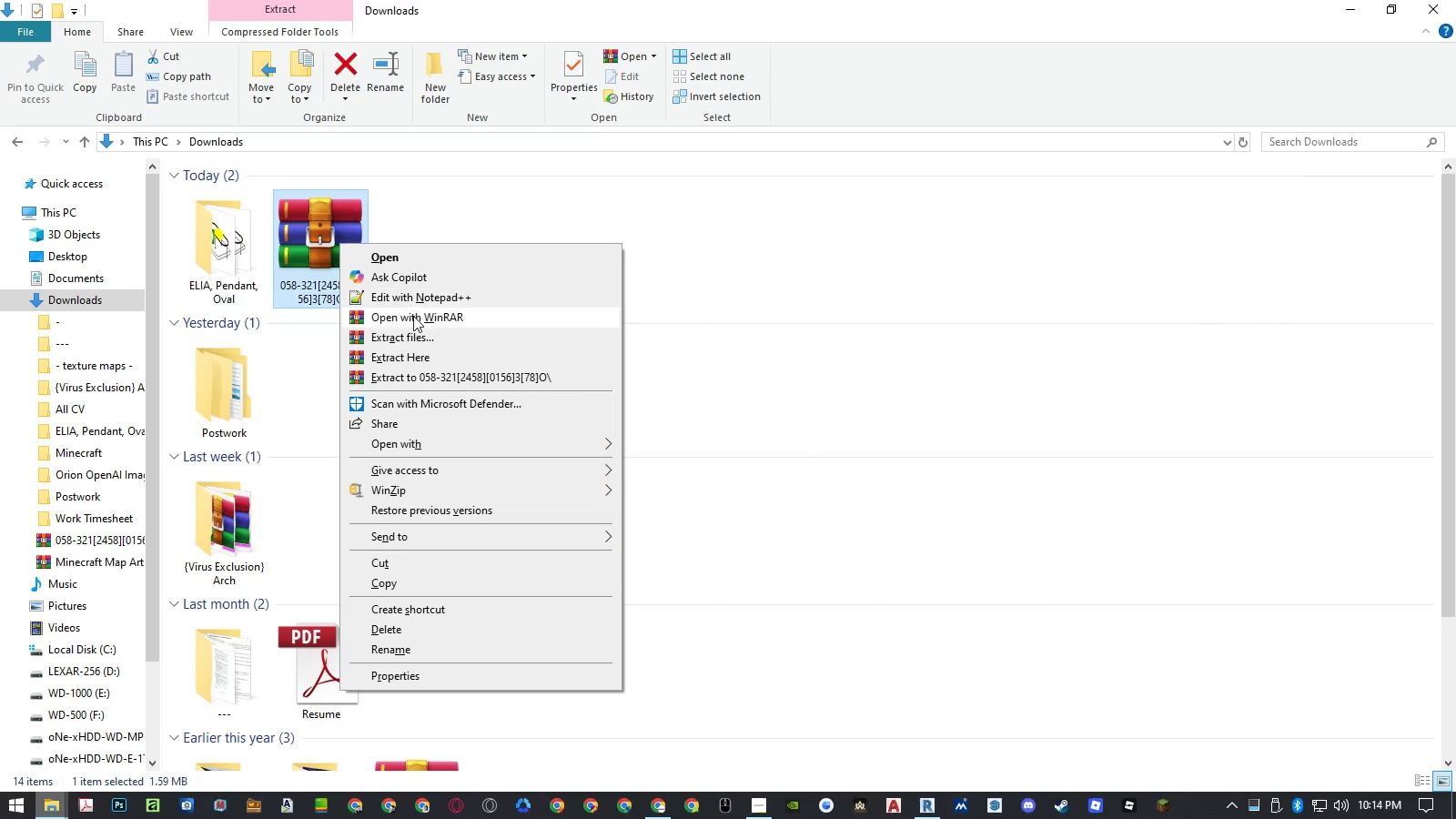 
left_click([417, 345])
 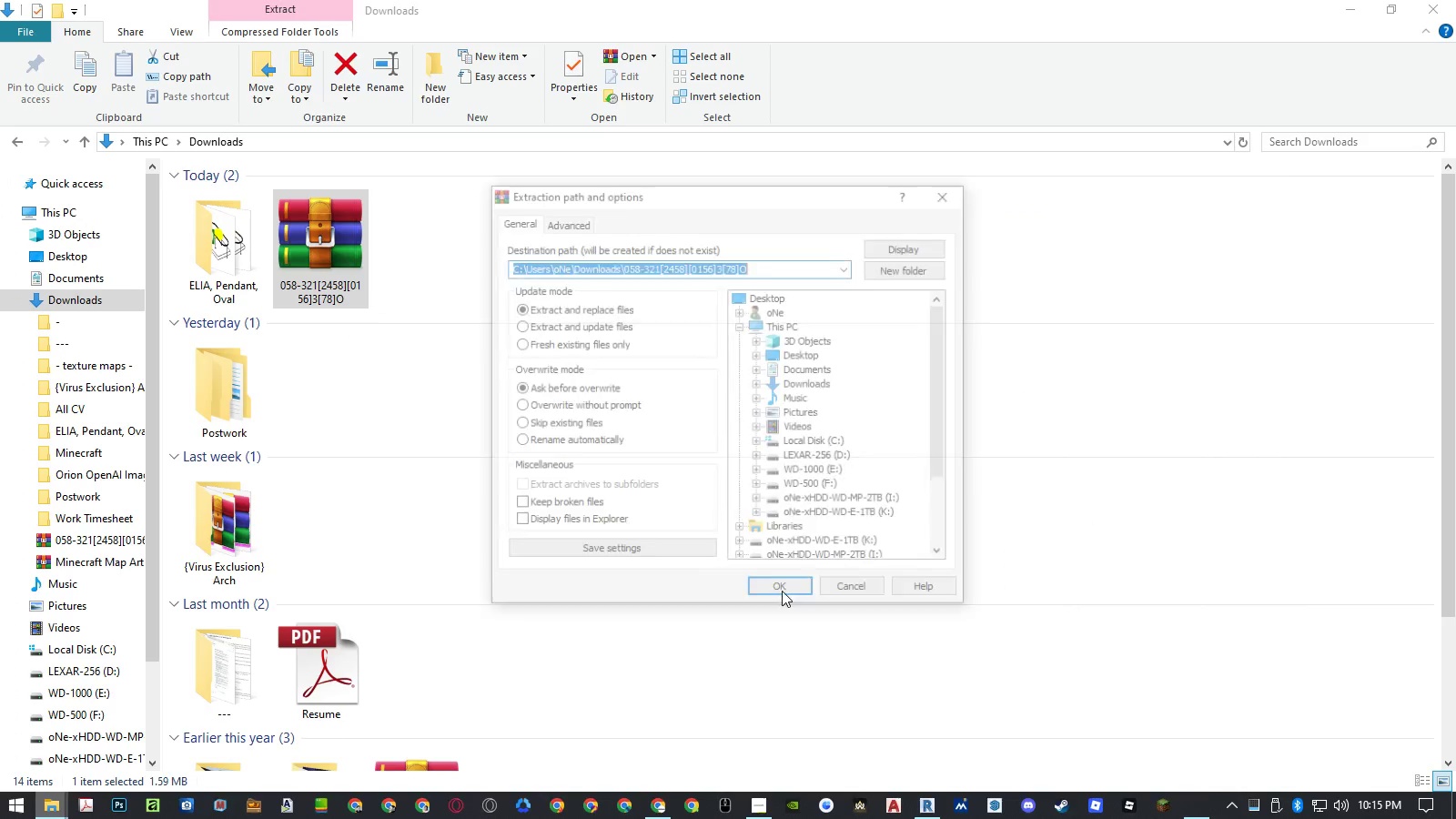 
left_click([782, 591])
 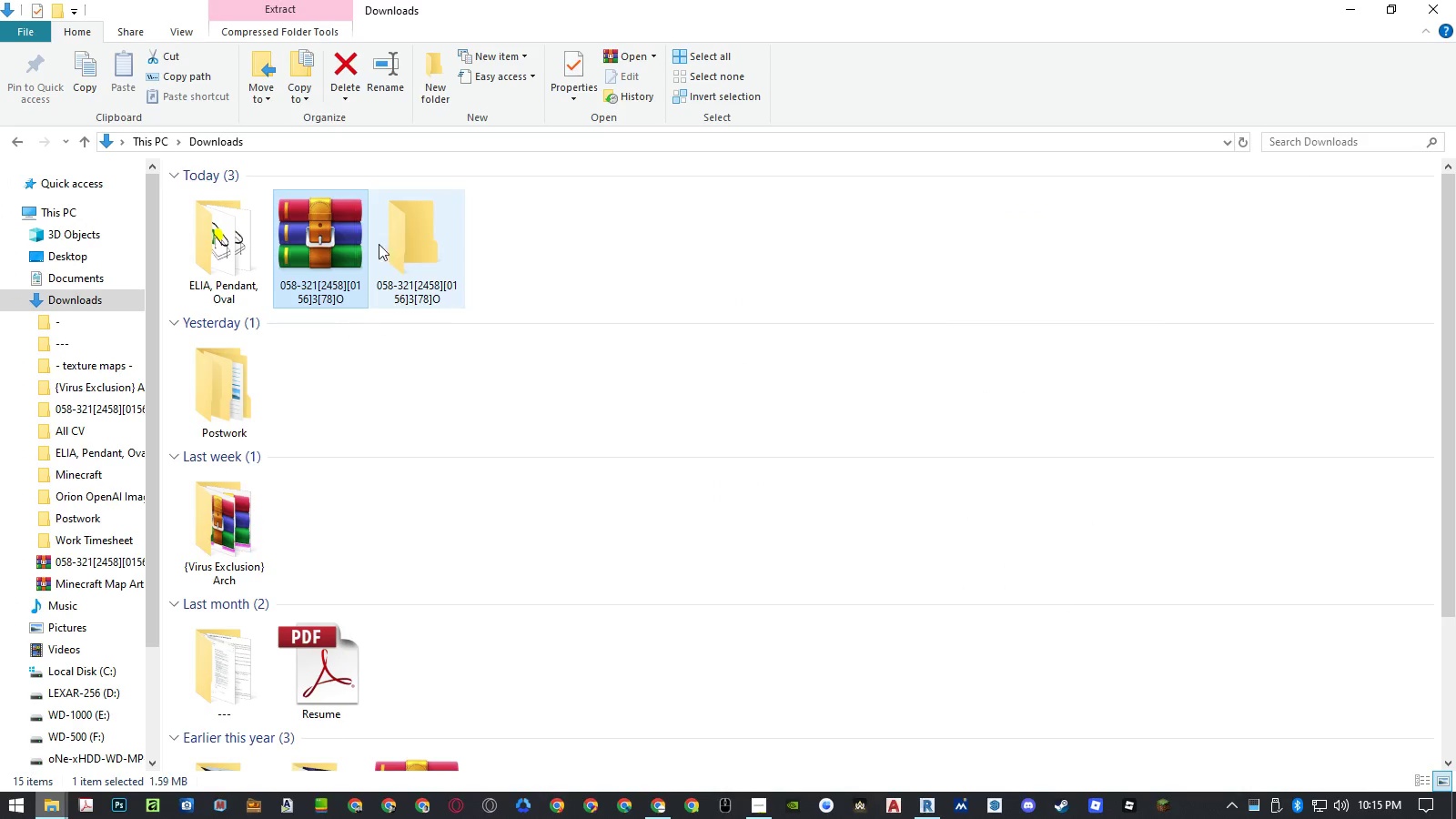 
left_click([339, 241])
 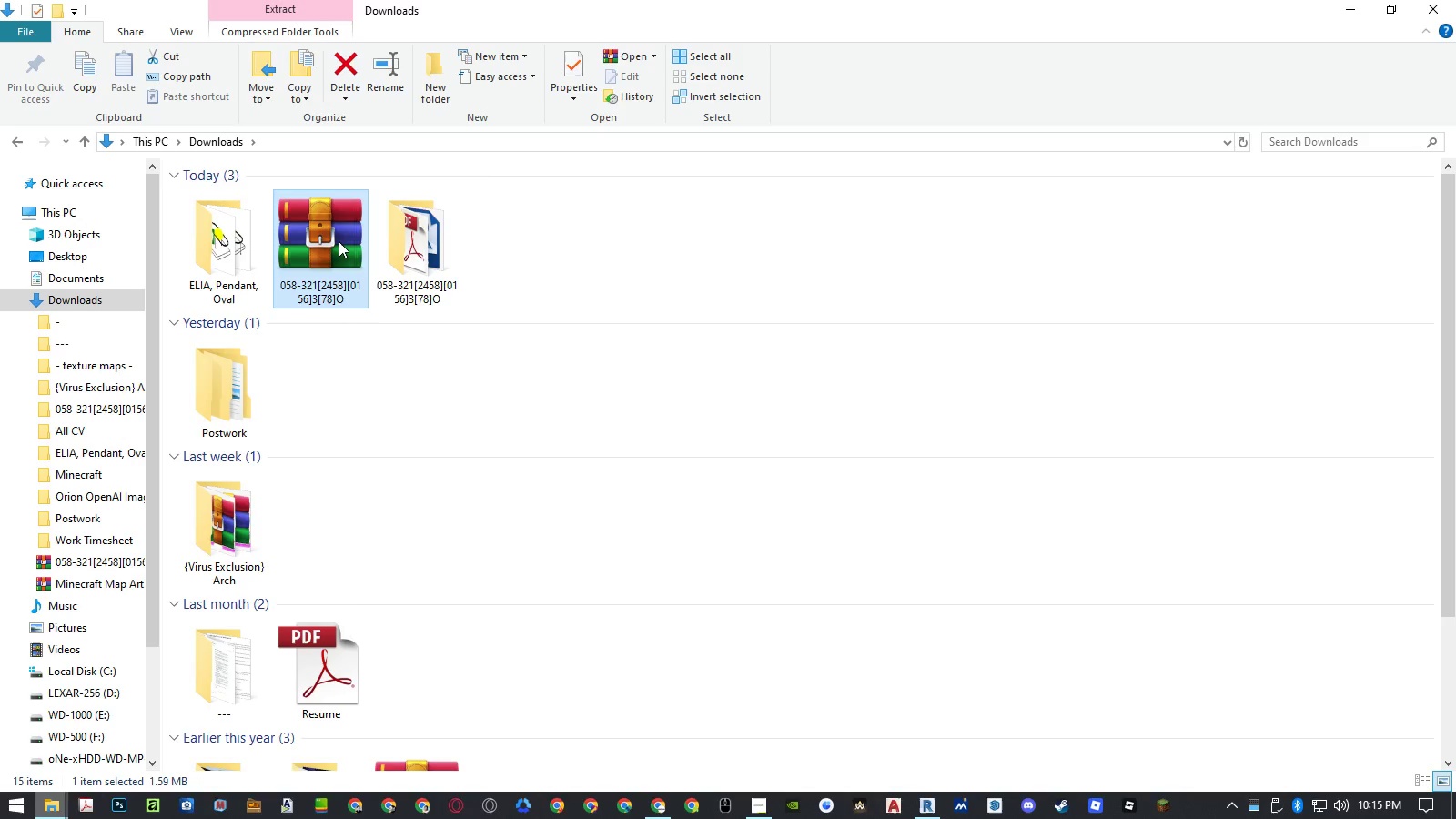 
key(Delete)
 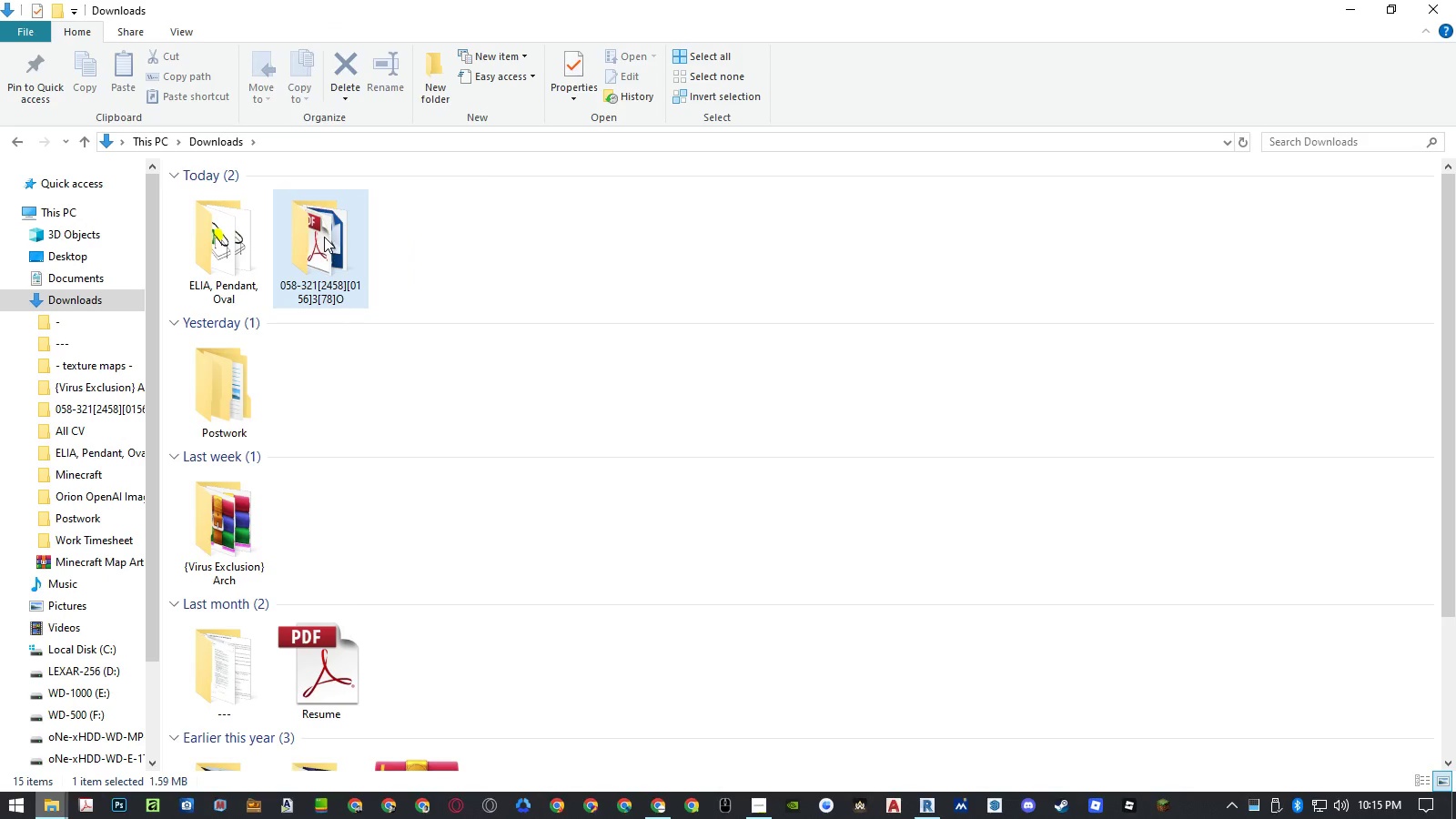 
double_click([323, 237])
 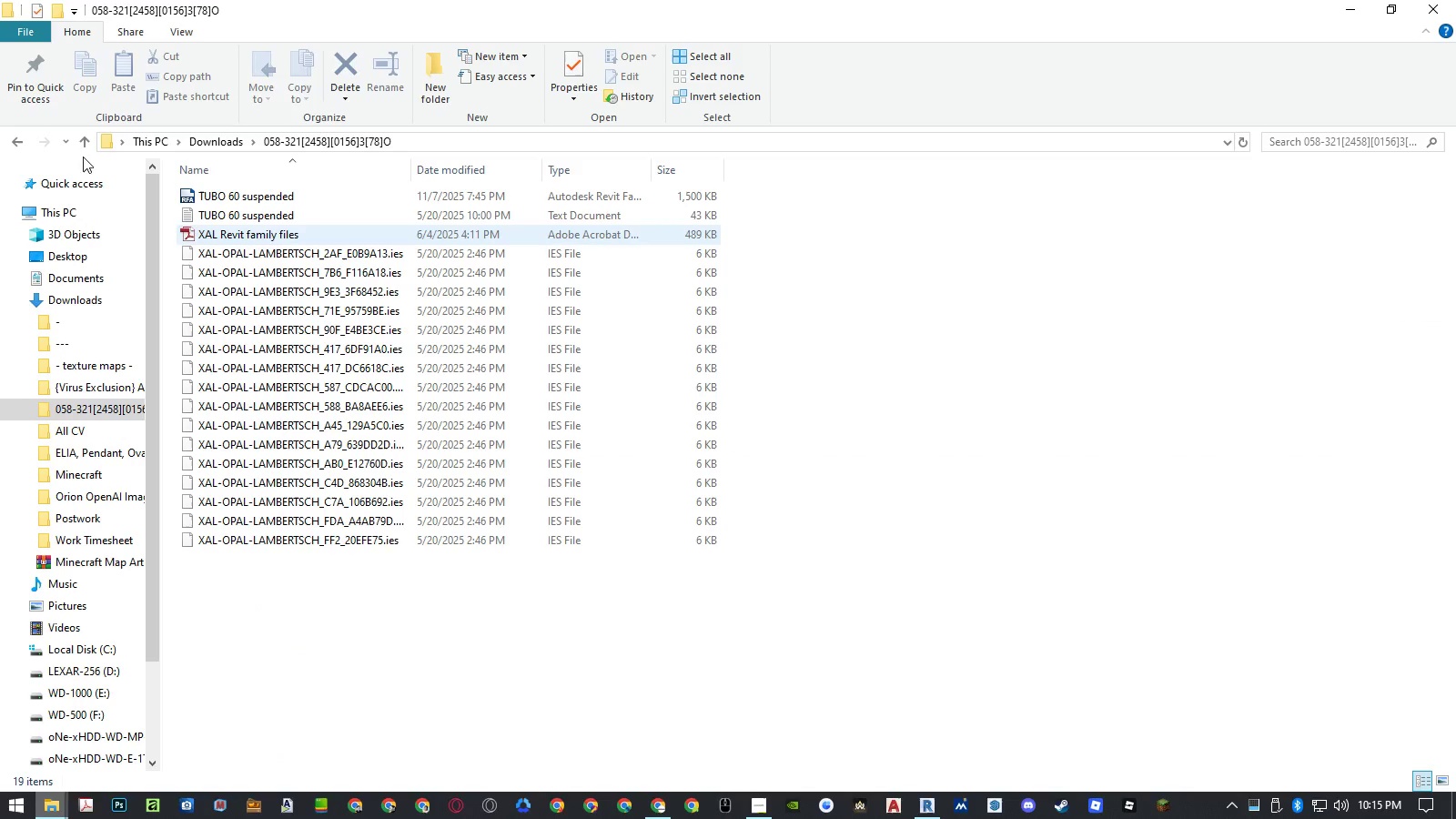 
left_click([18, 145])
 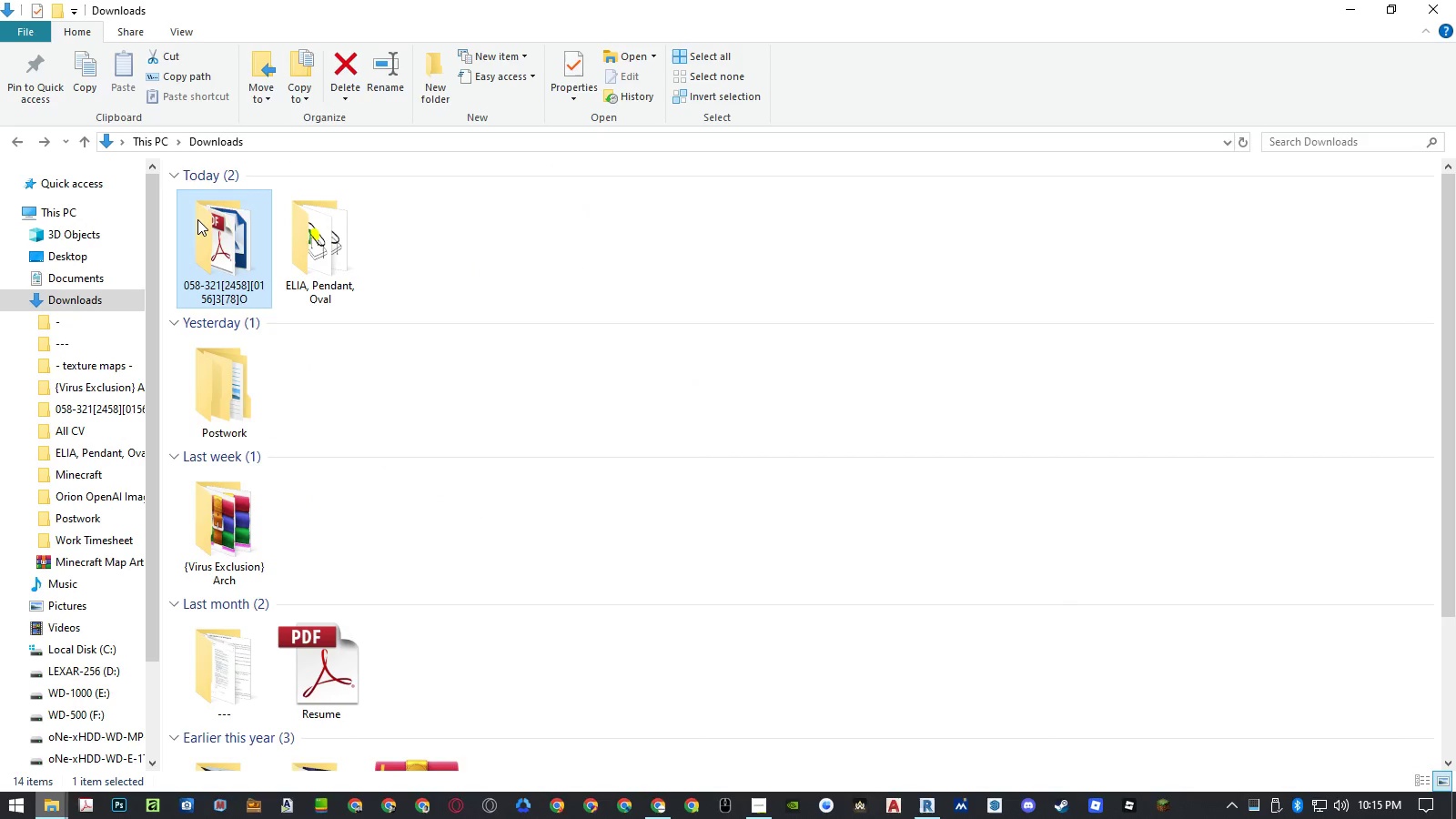 
double_click([197, 219])
 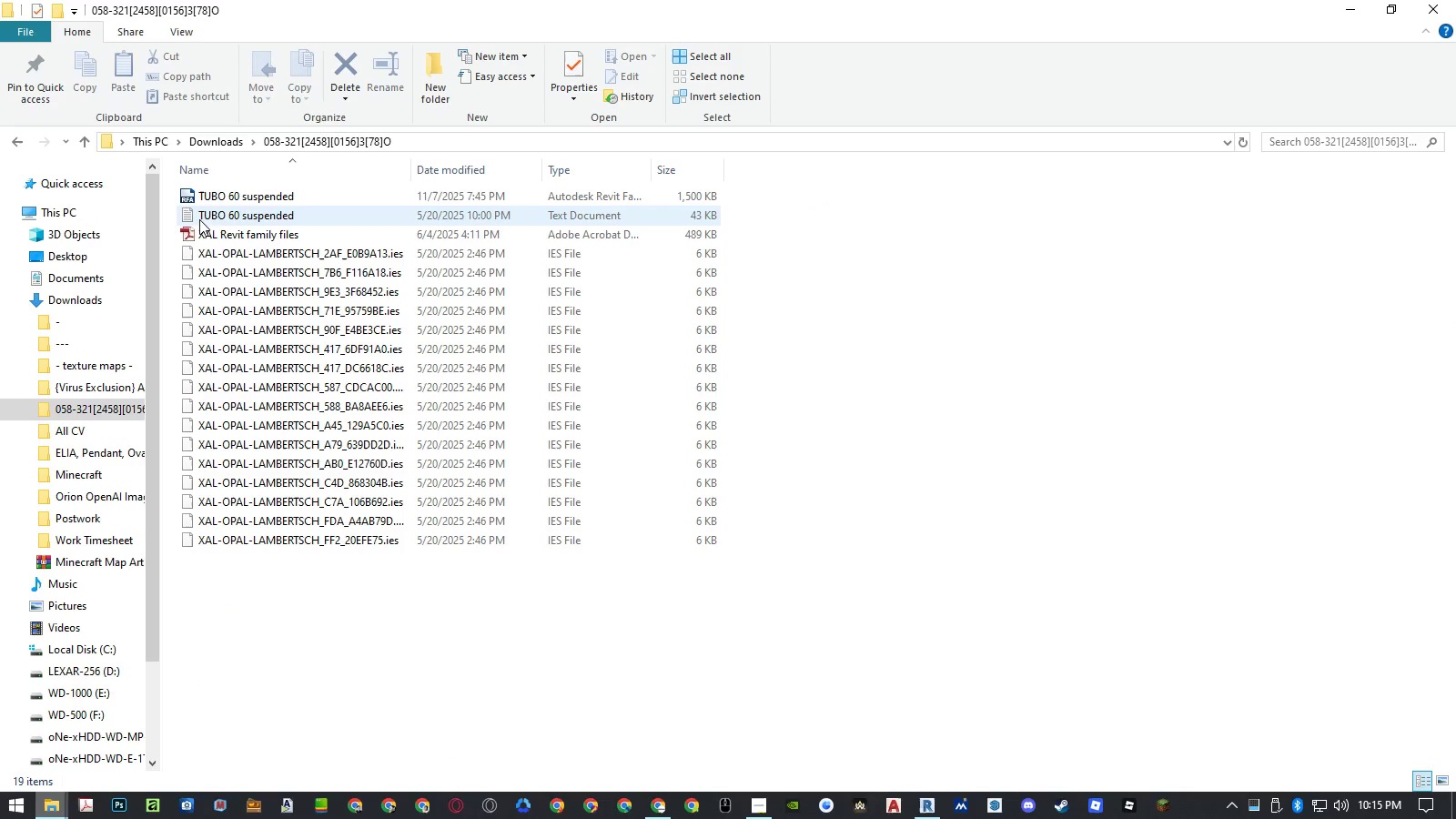 
mouse_move([277, 258])
 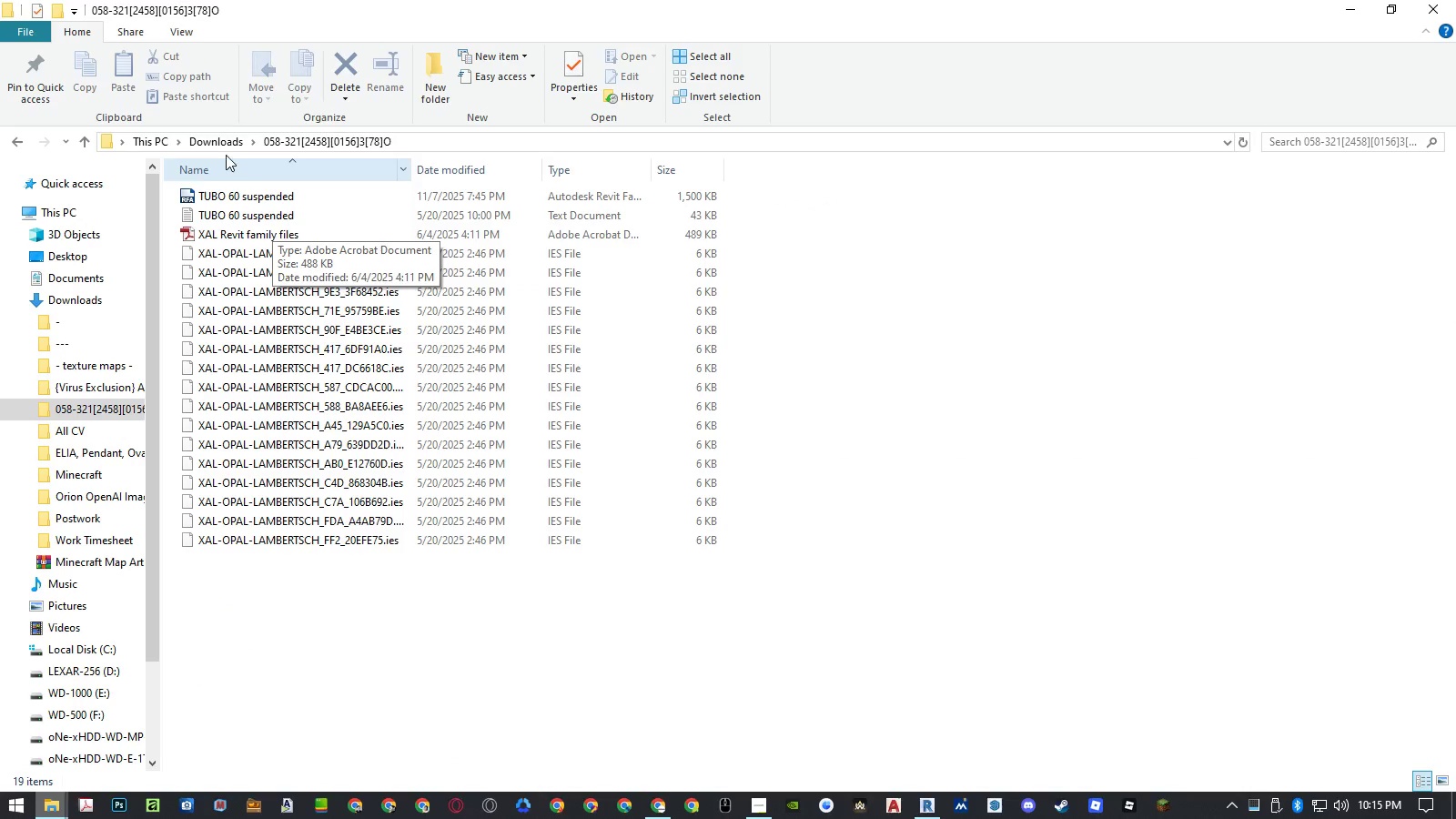 
left_click([211, 146])
 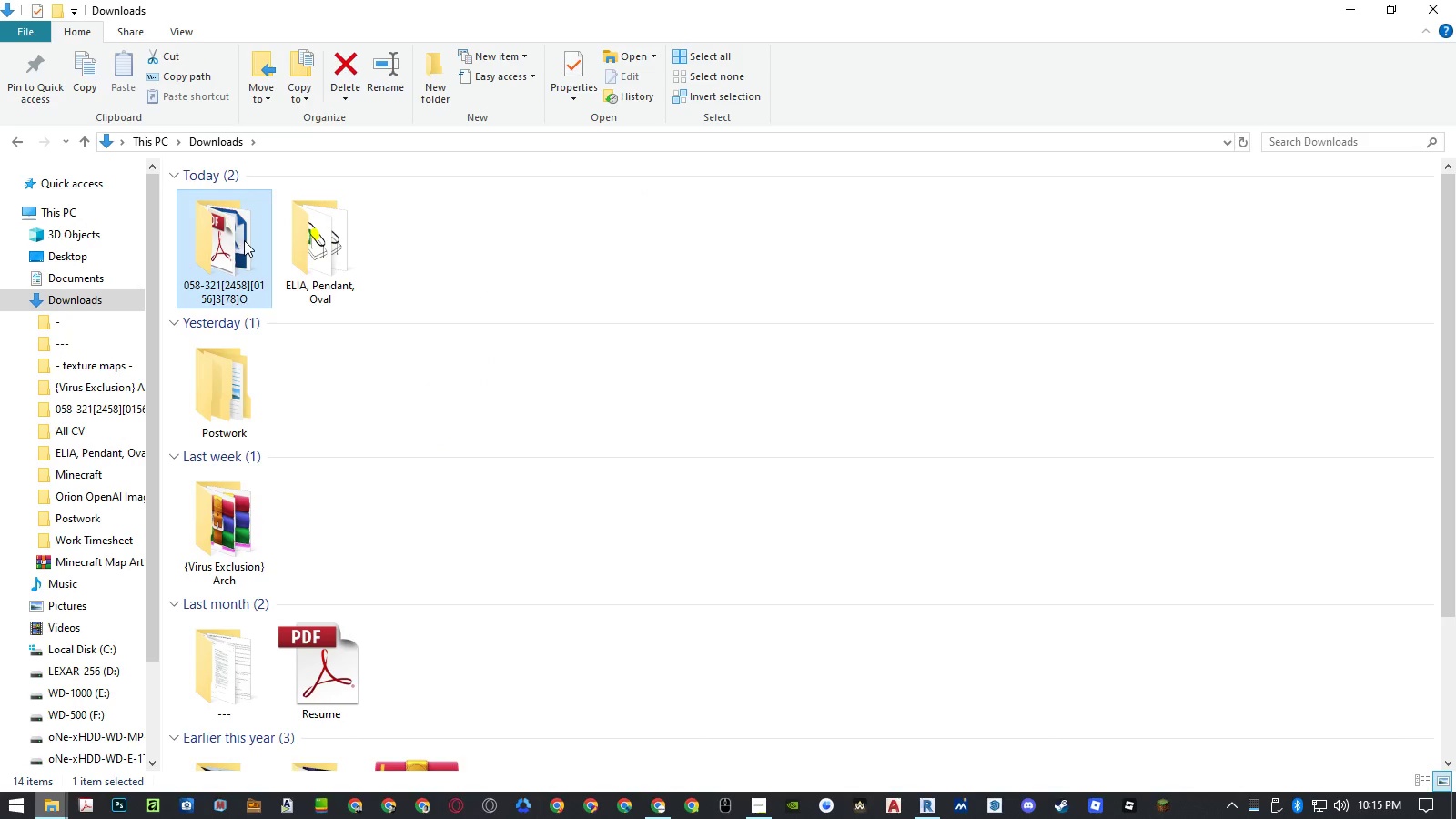 
double_click([318, 250])
 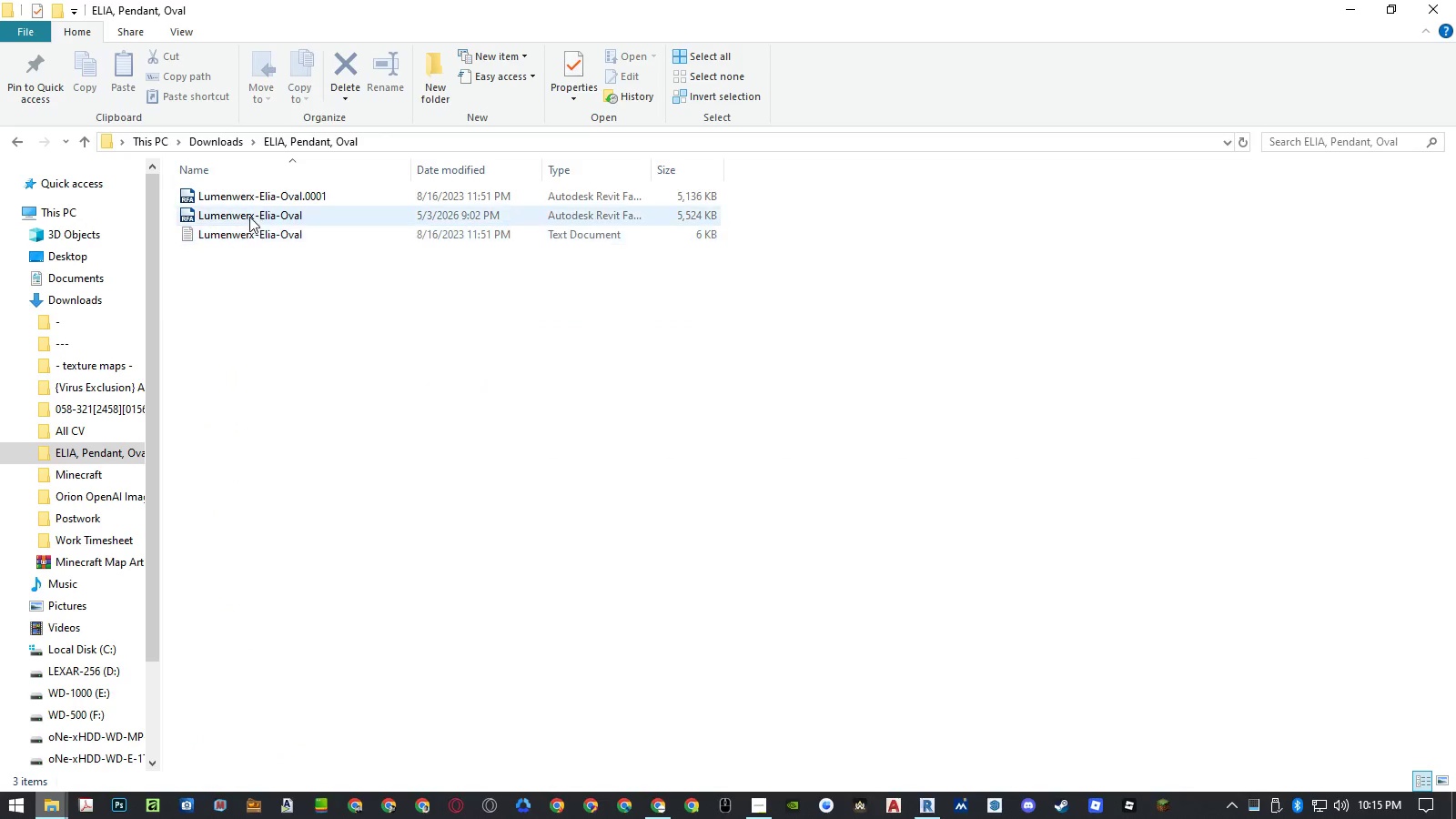 
left_click([250, 198])
 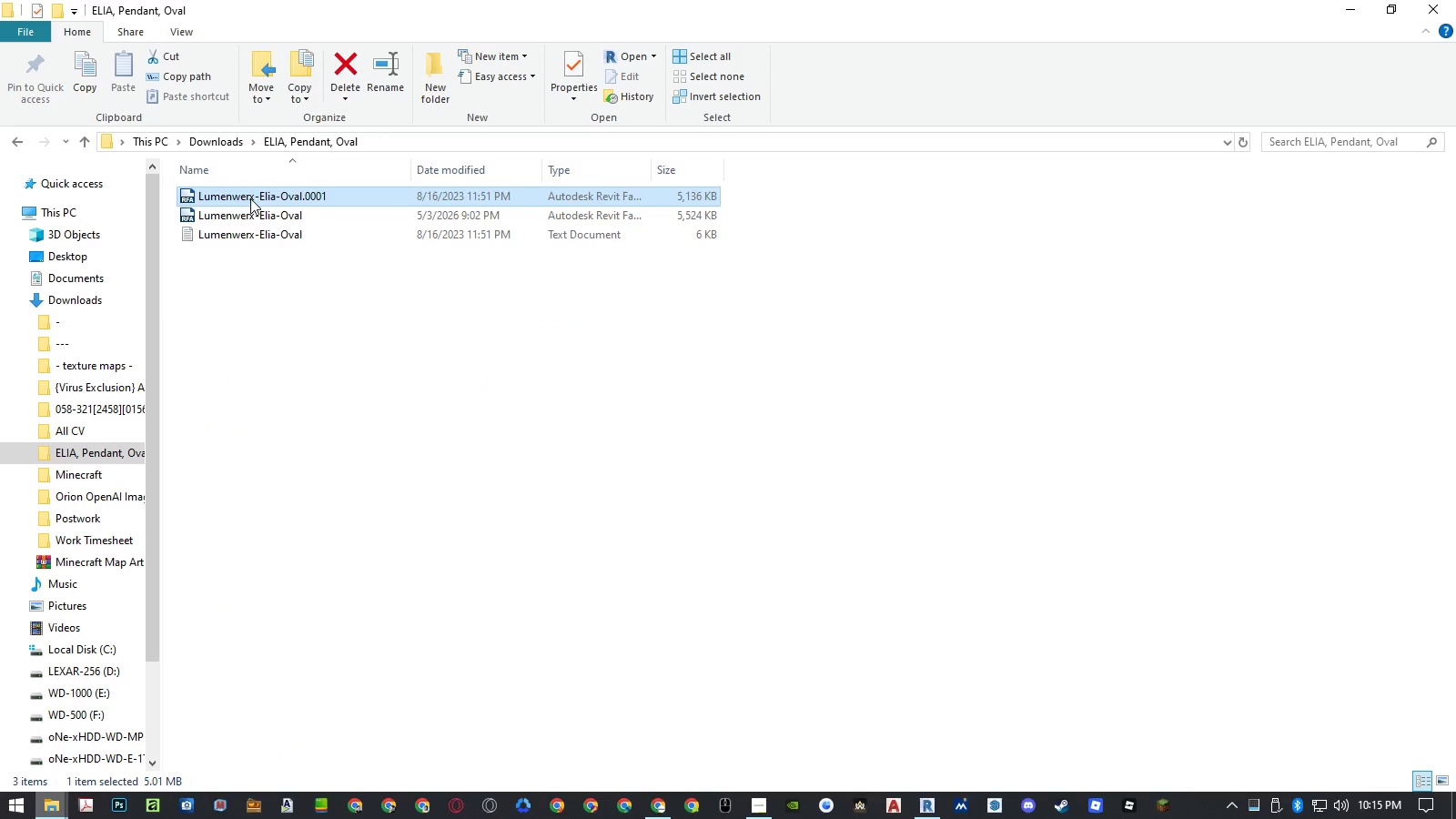 
left_click([228, 140])
 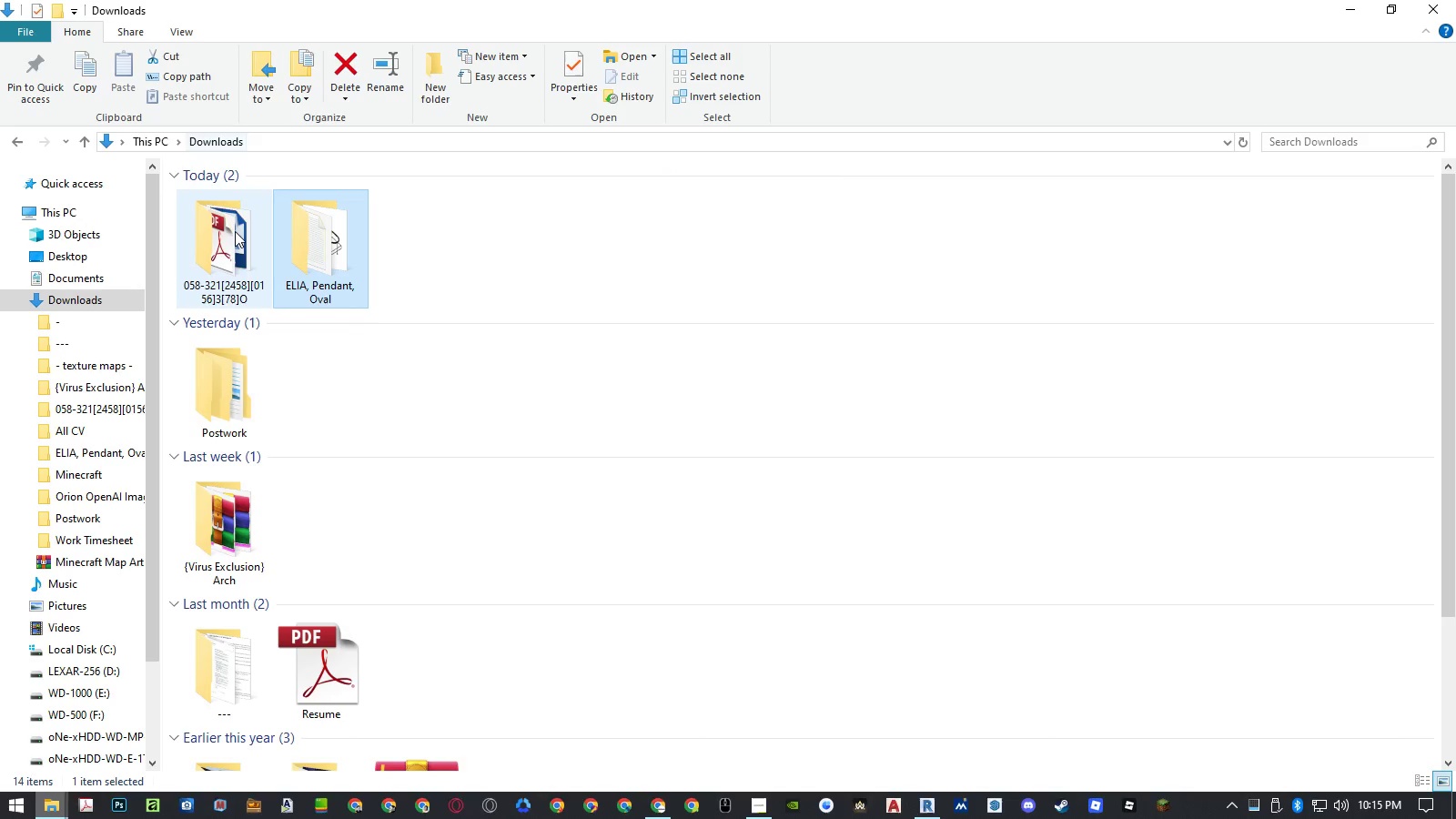 
double_click([235, 234])
 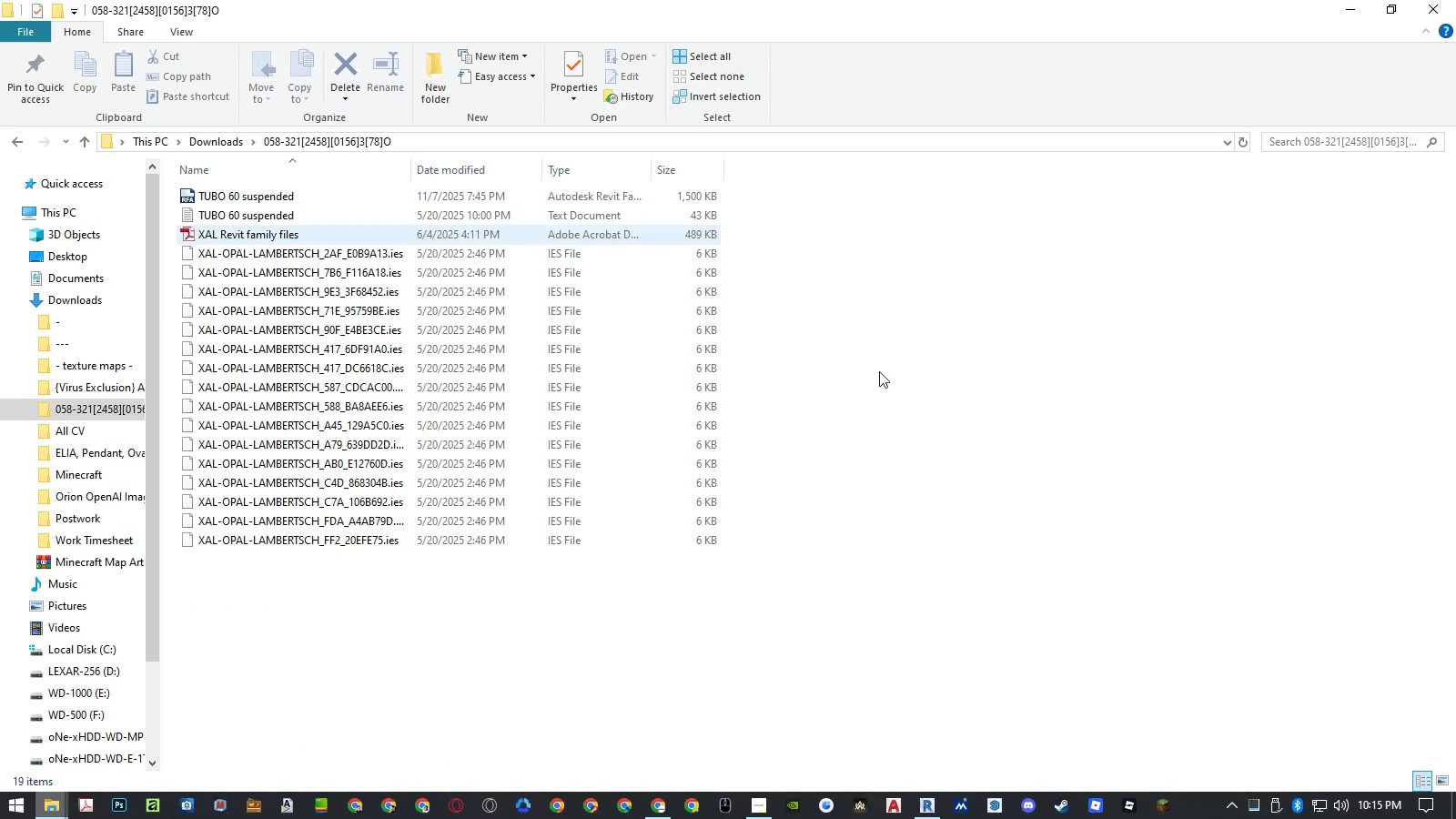 
left_click([1439, 774])
 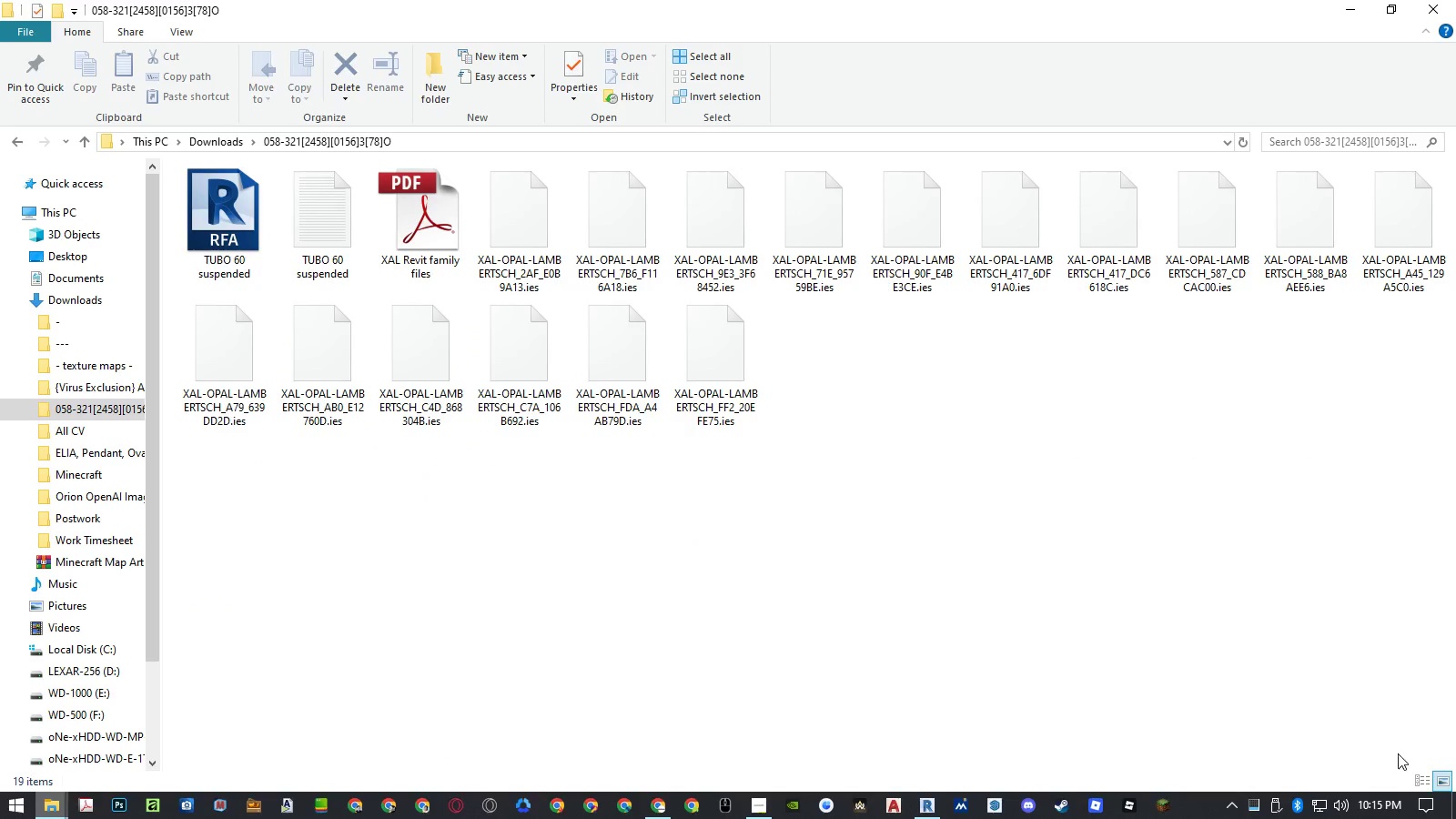 
left_click([1414, 772])
 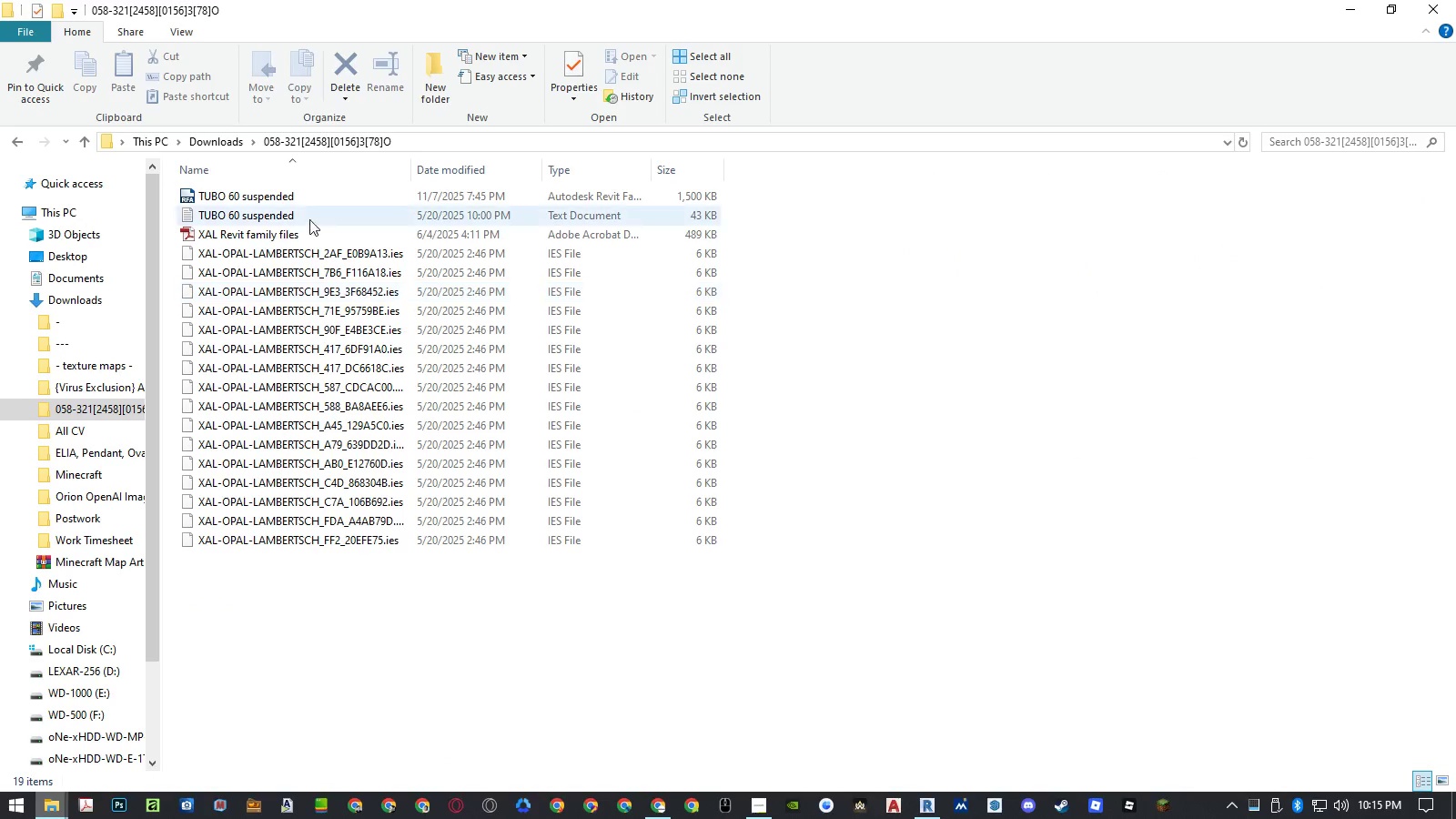 
double_click([302, 212])
 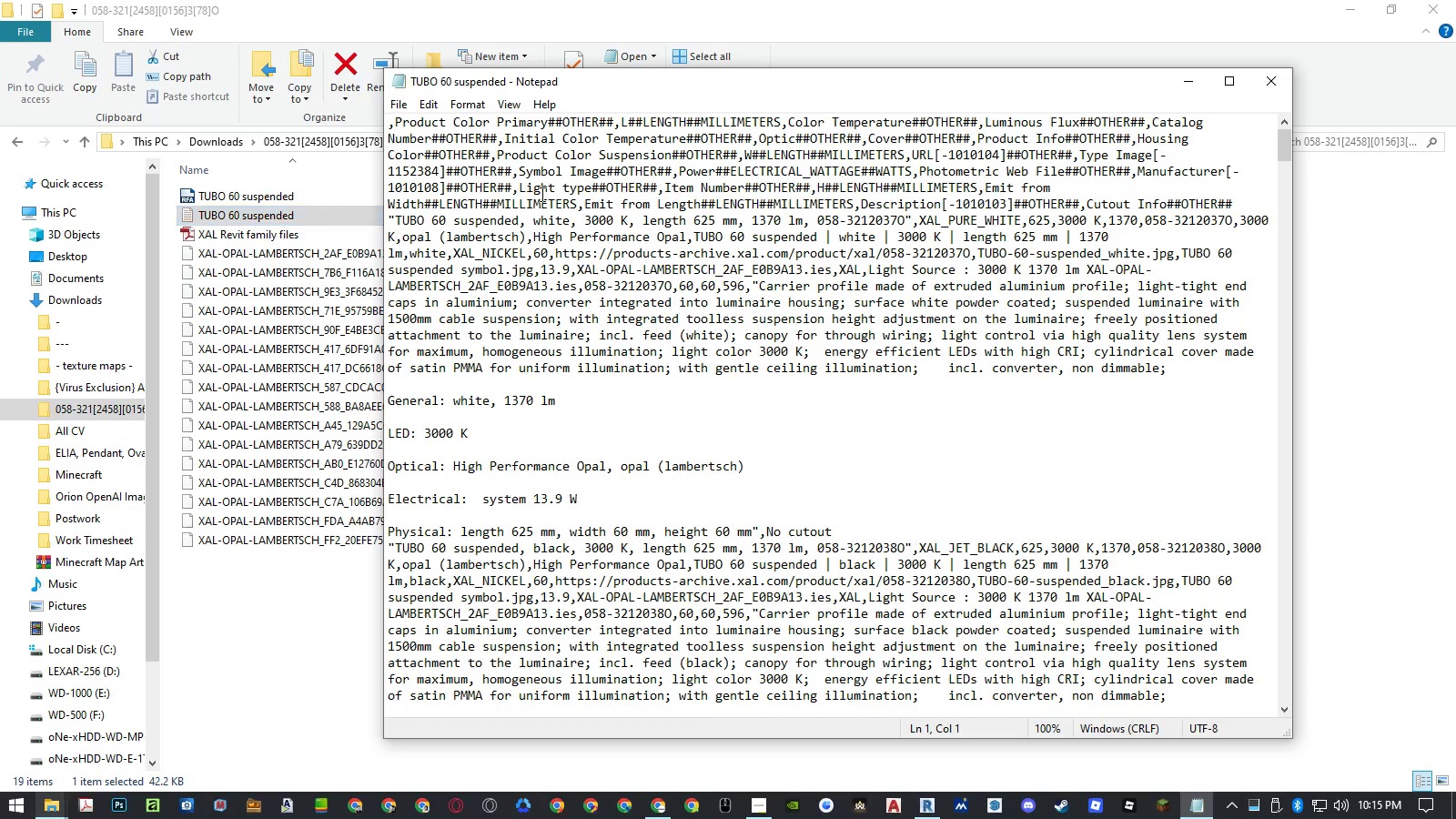 
scroll: coordinate [1025, 205], scroll_direction: down, amount: 5.0
 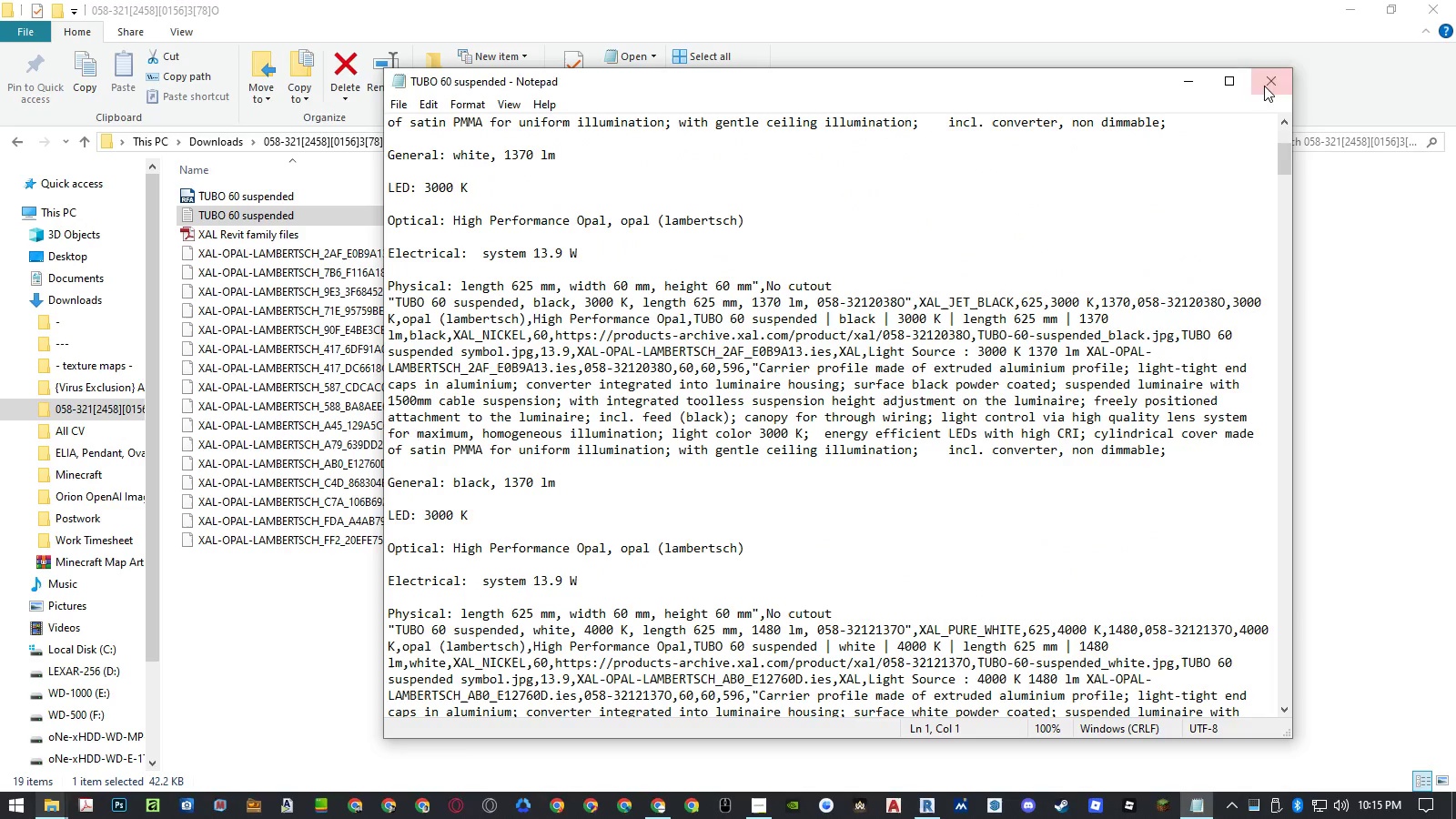 
left_click([1266, 83])
 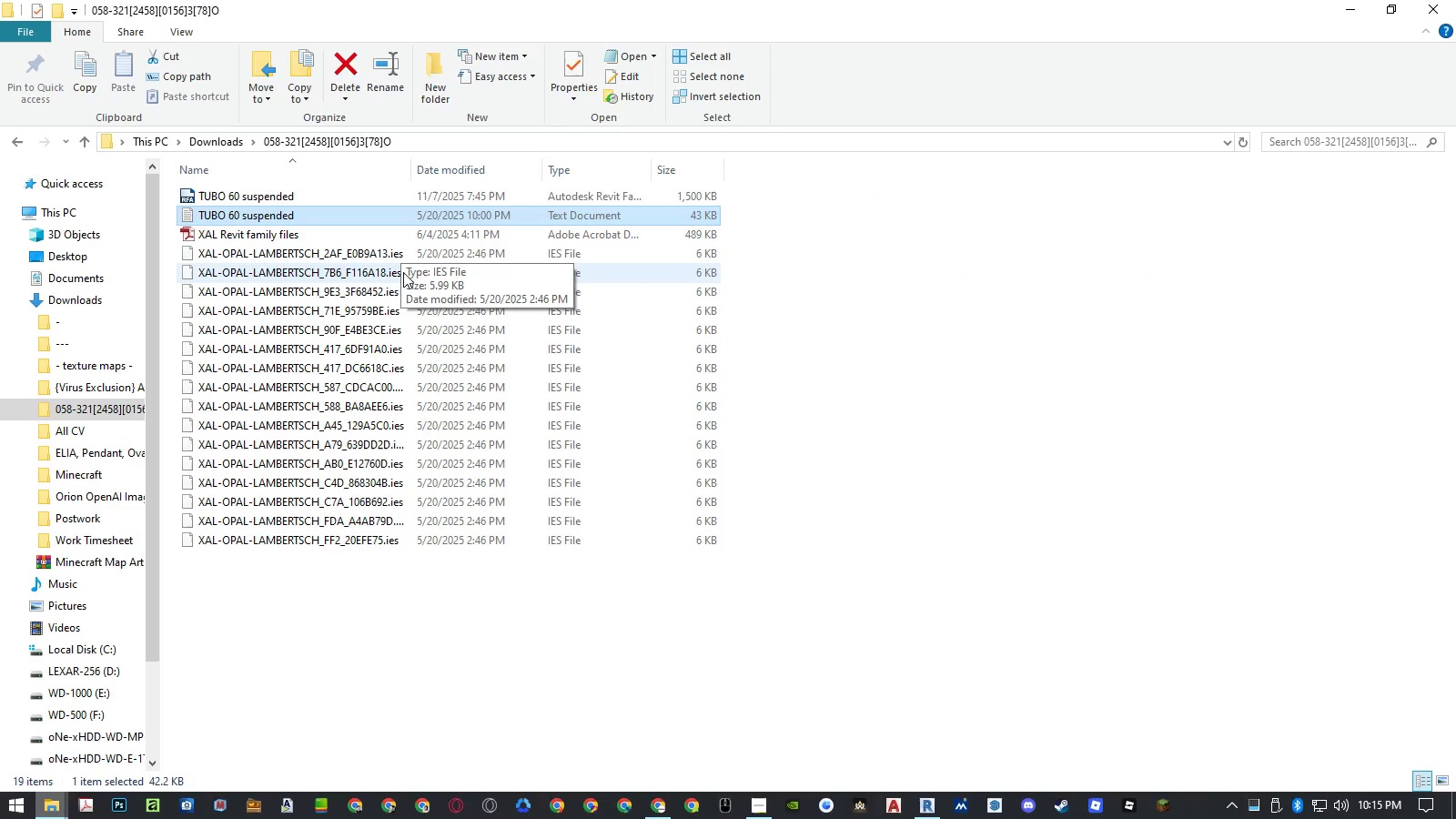 
left_click([862, 356])
 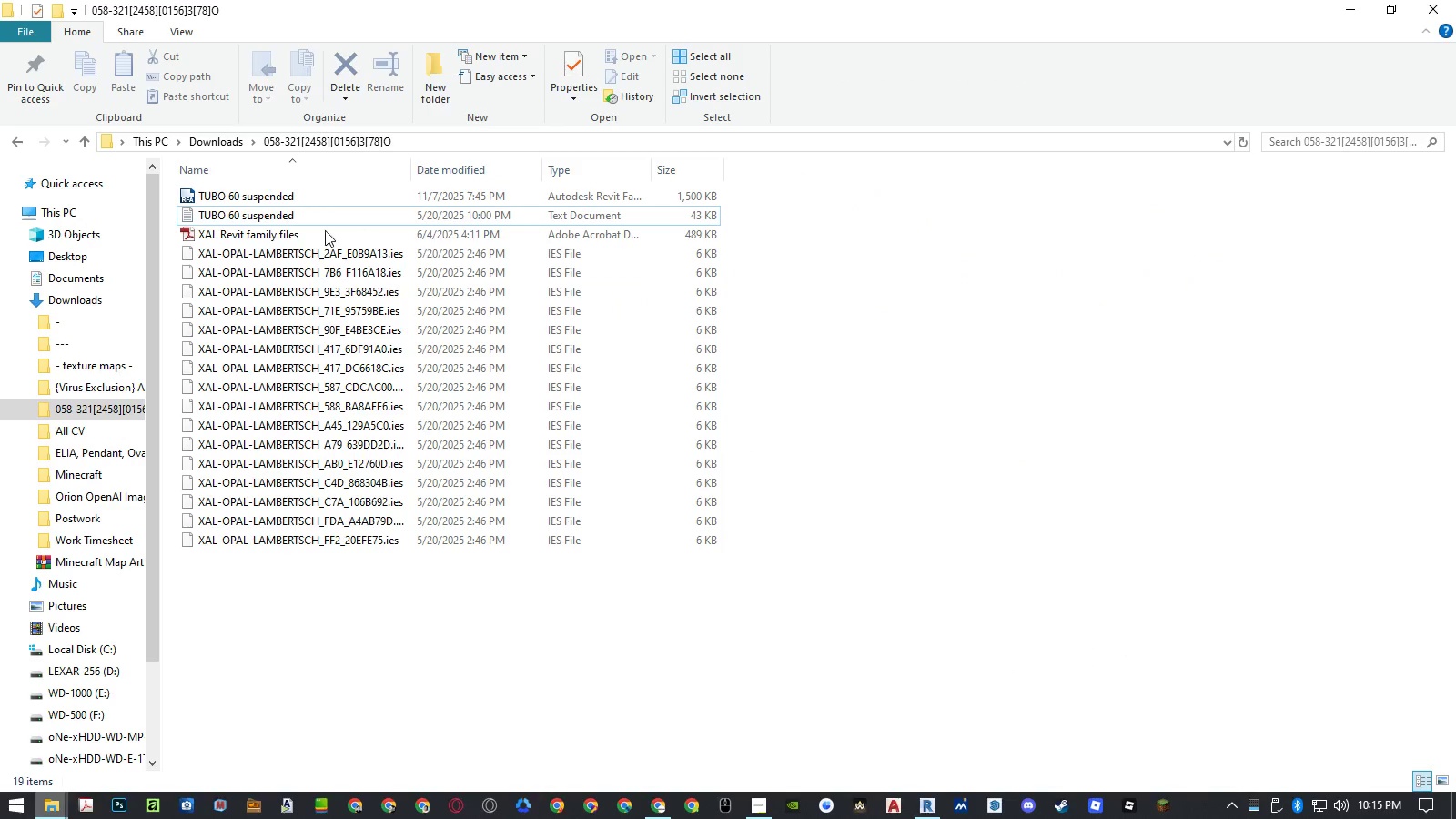 
double_click([292, 229])
 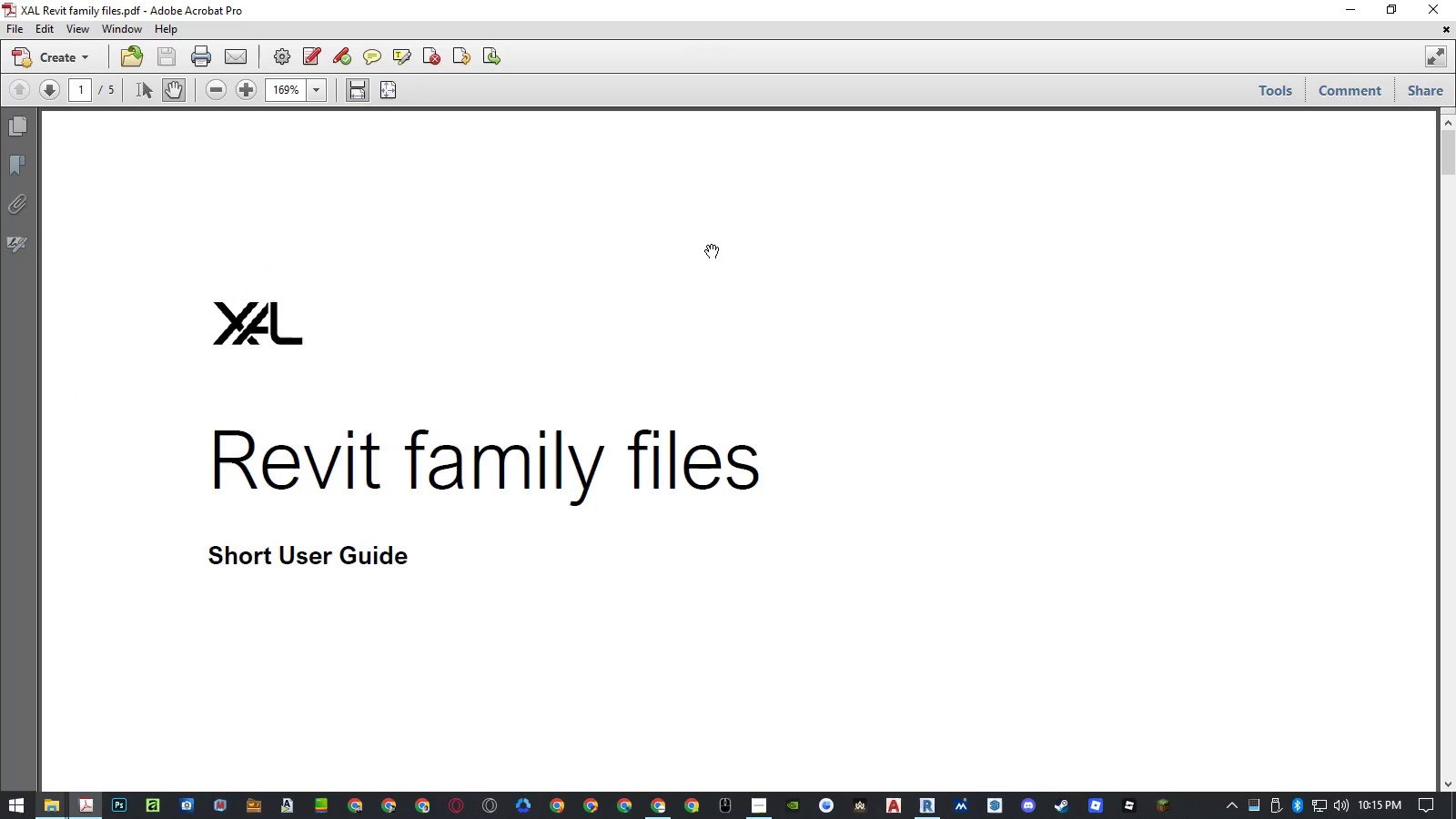 
left_click([391, 96])
 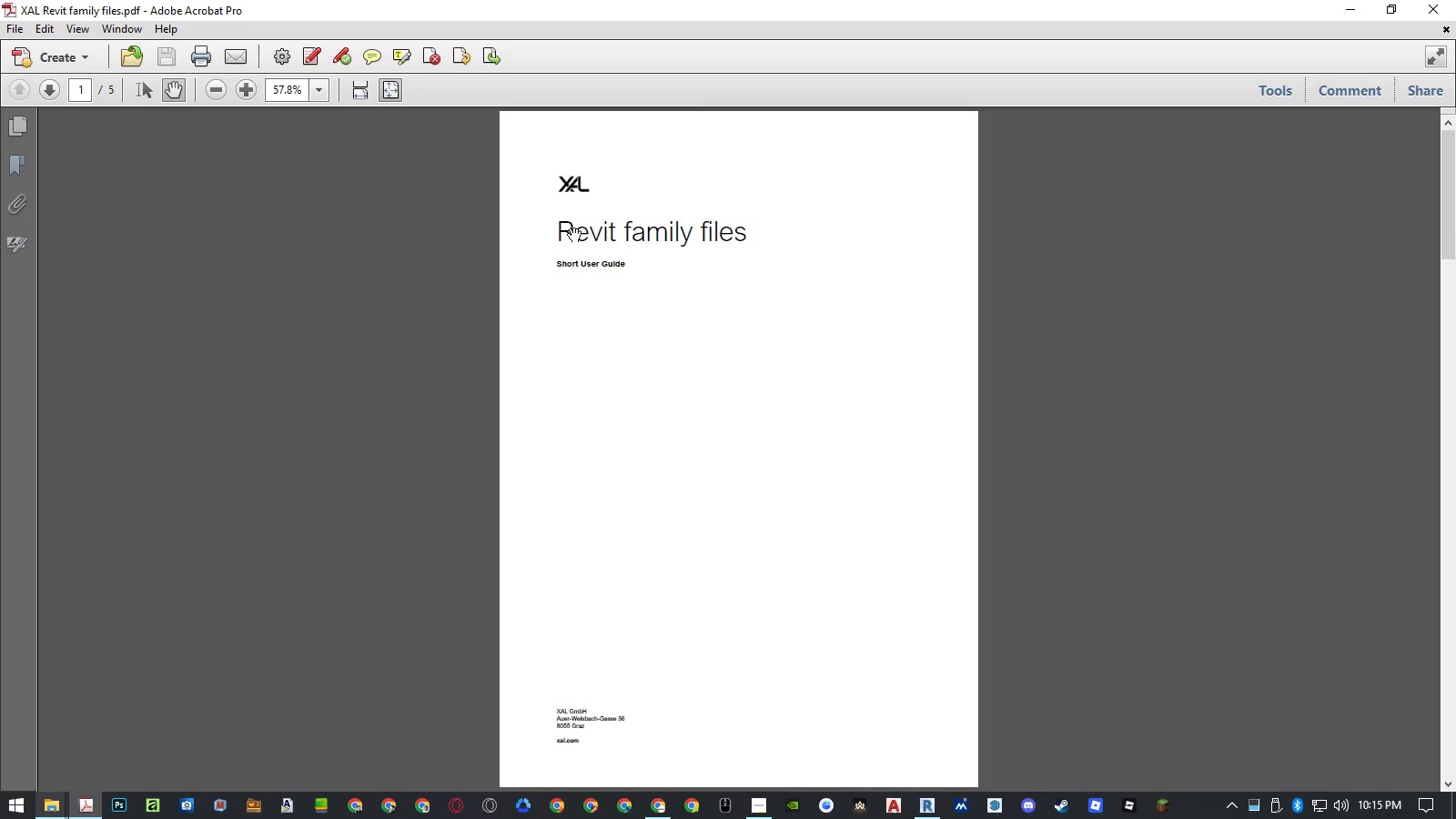 
scroll: coordinate [1365, 135], scroll_direction: down, amount: 24.0
 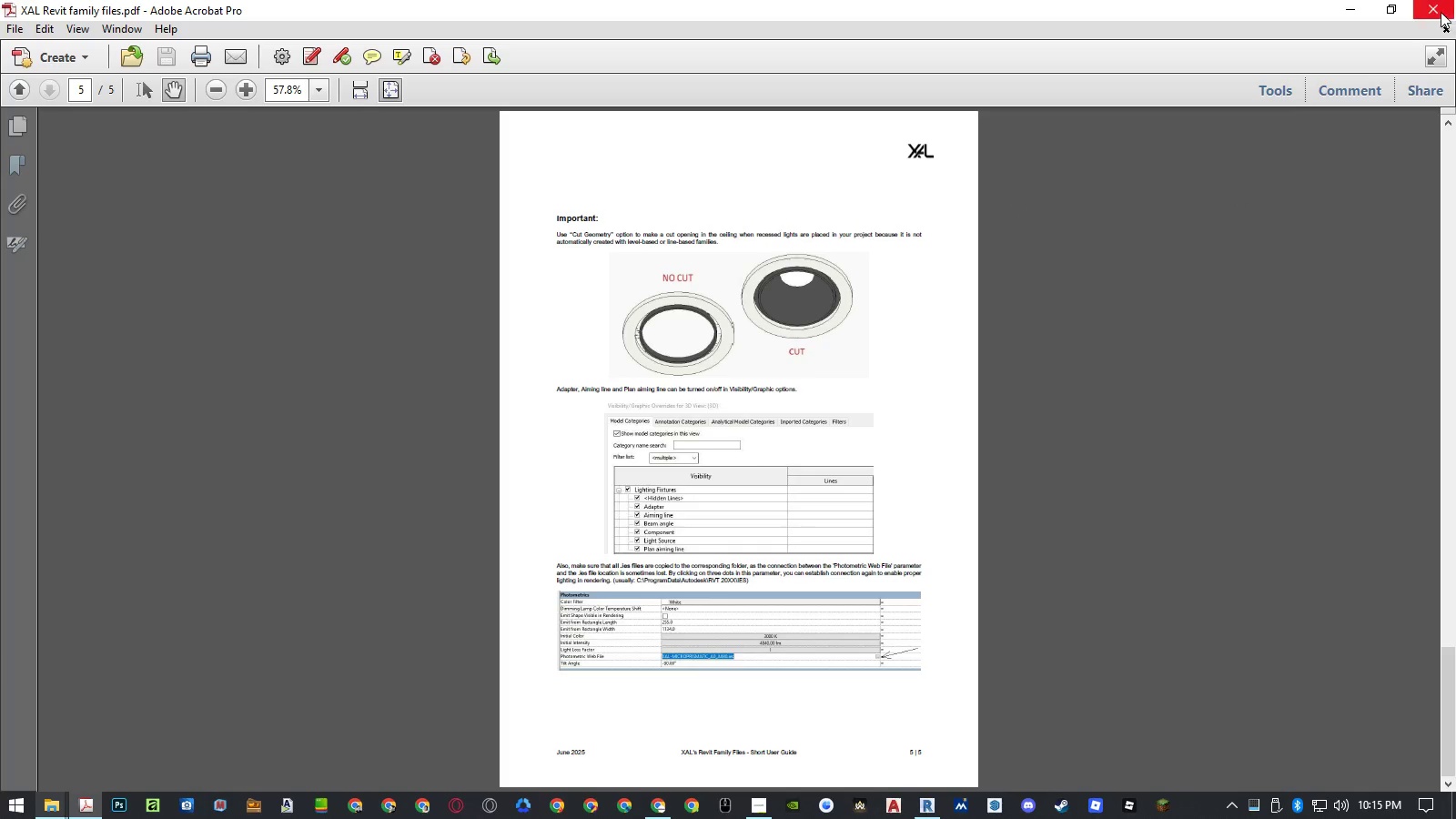 
left_click([1440, 12])
 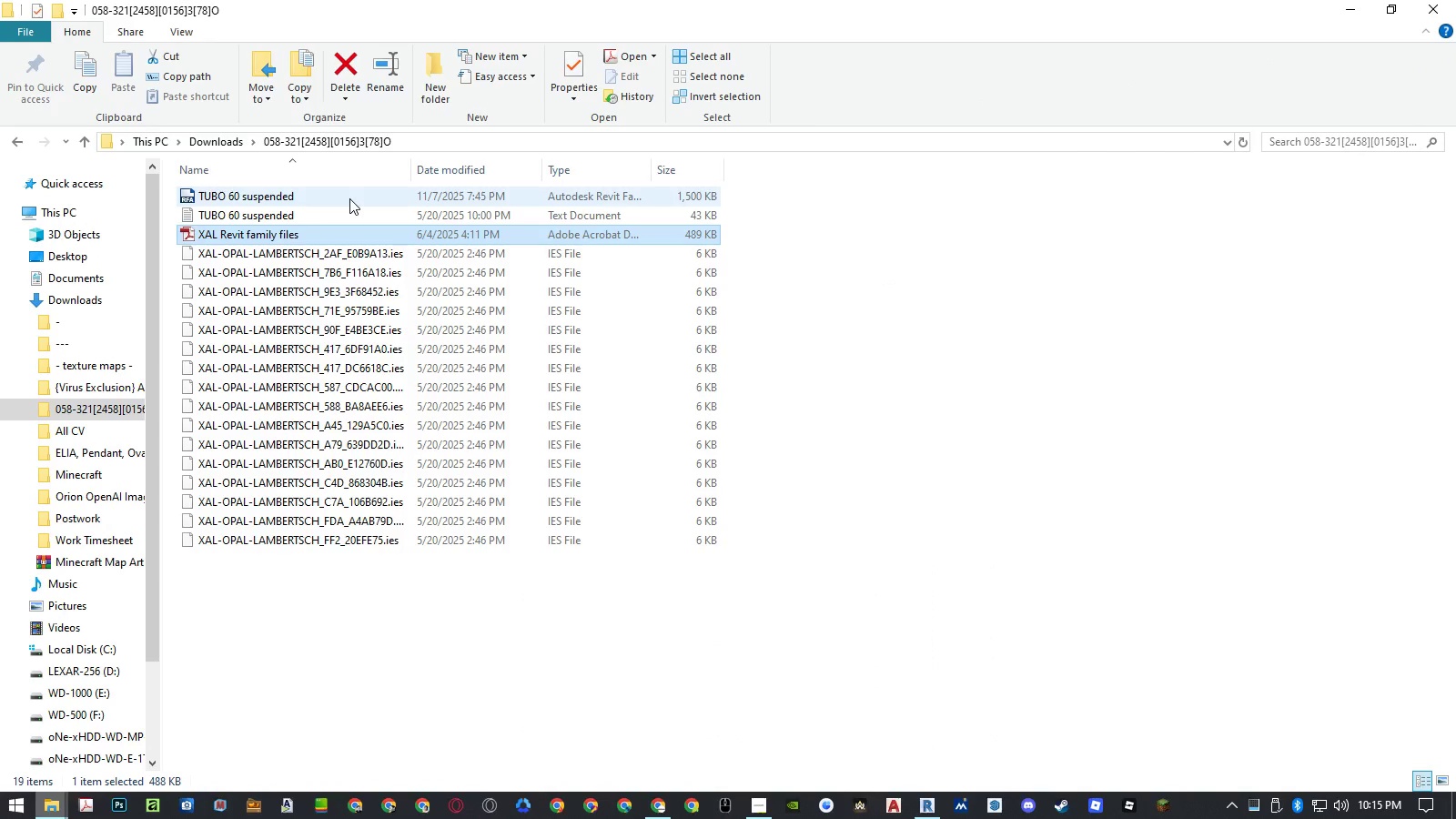 
double_click([349, 198])
 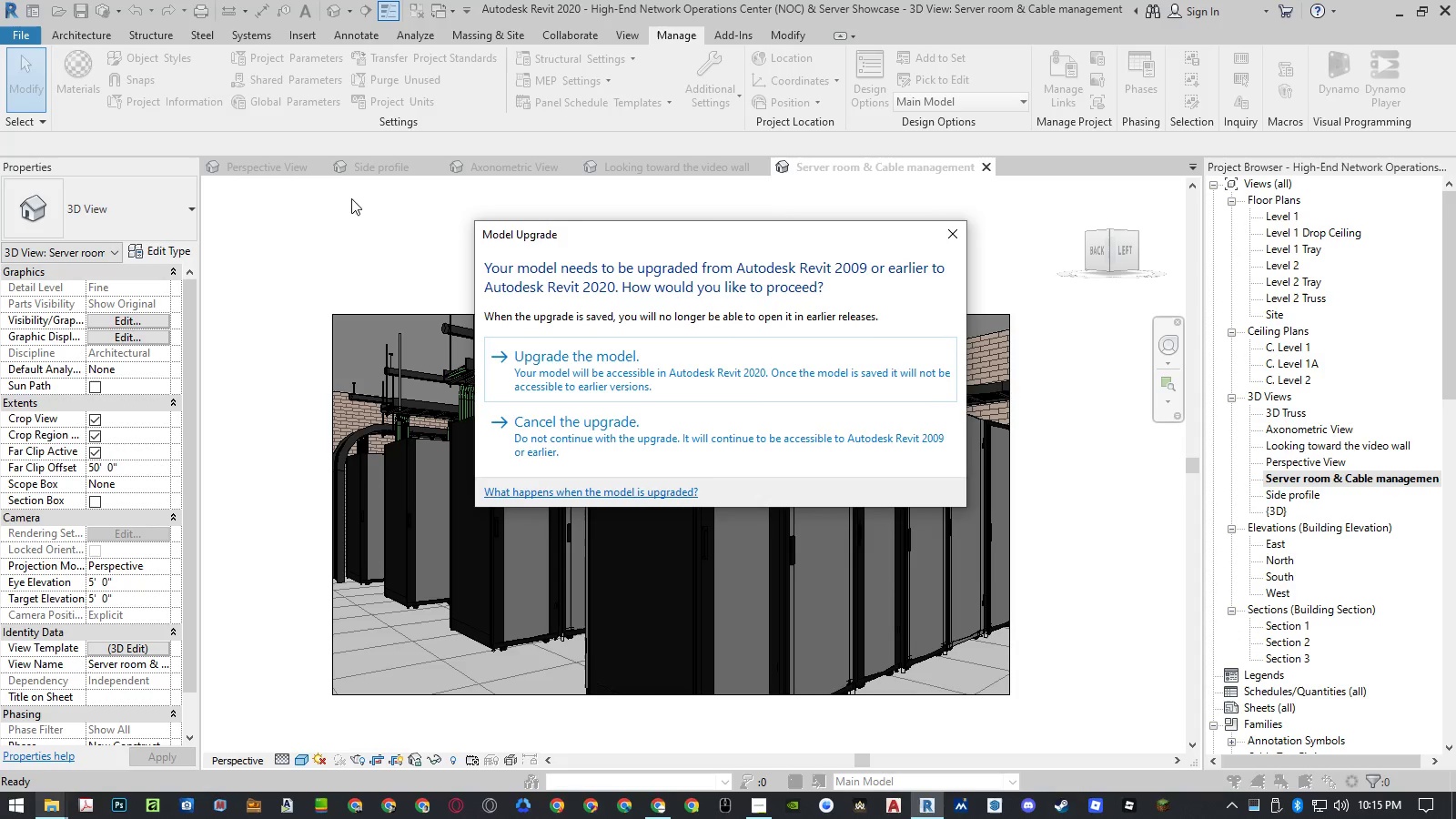 
left_click([610, 349])
 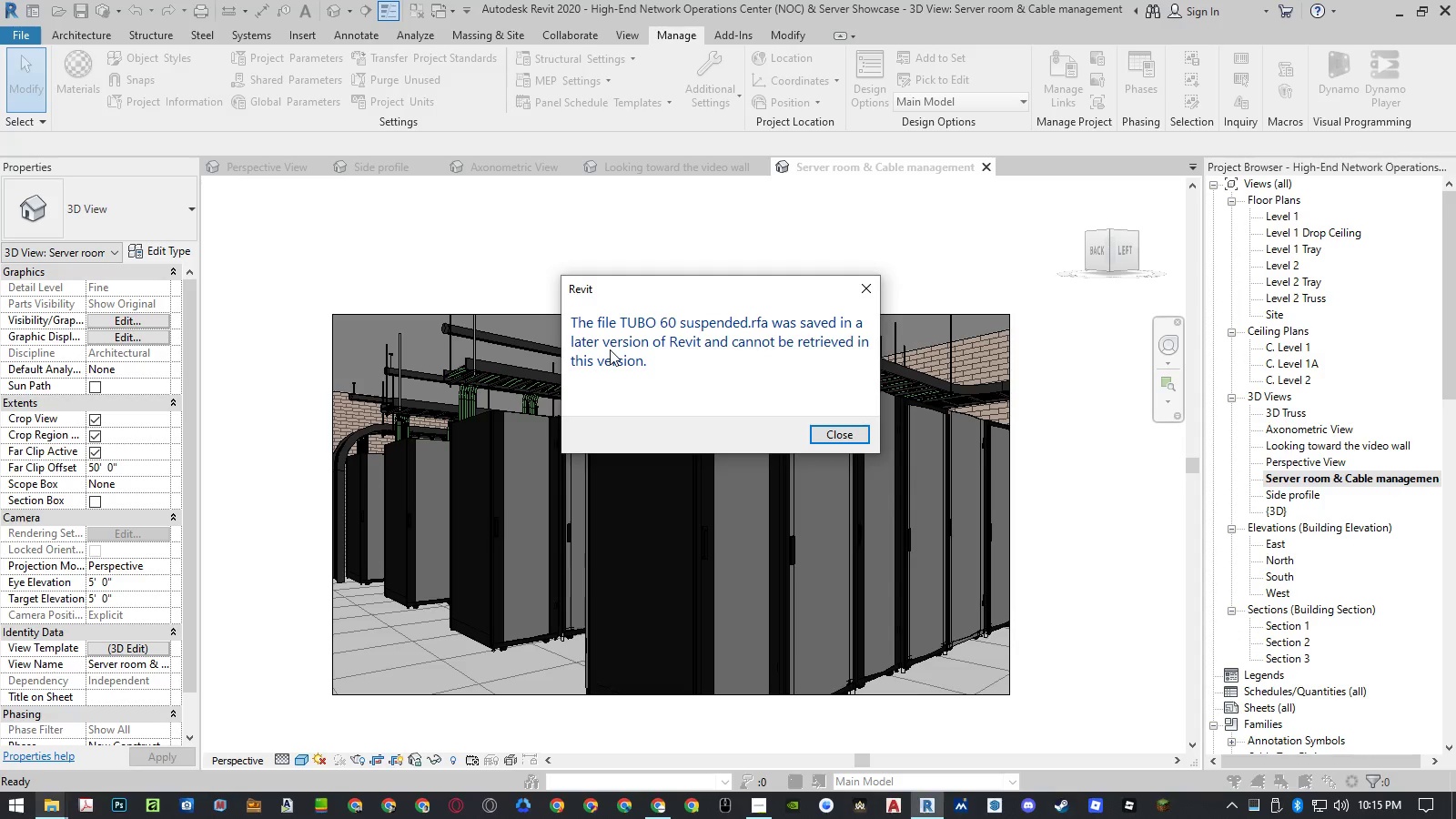 
wait(6.95)
 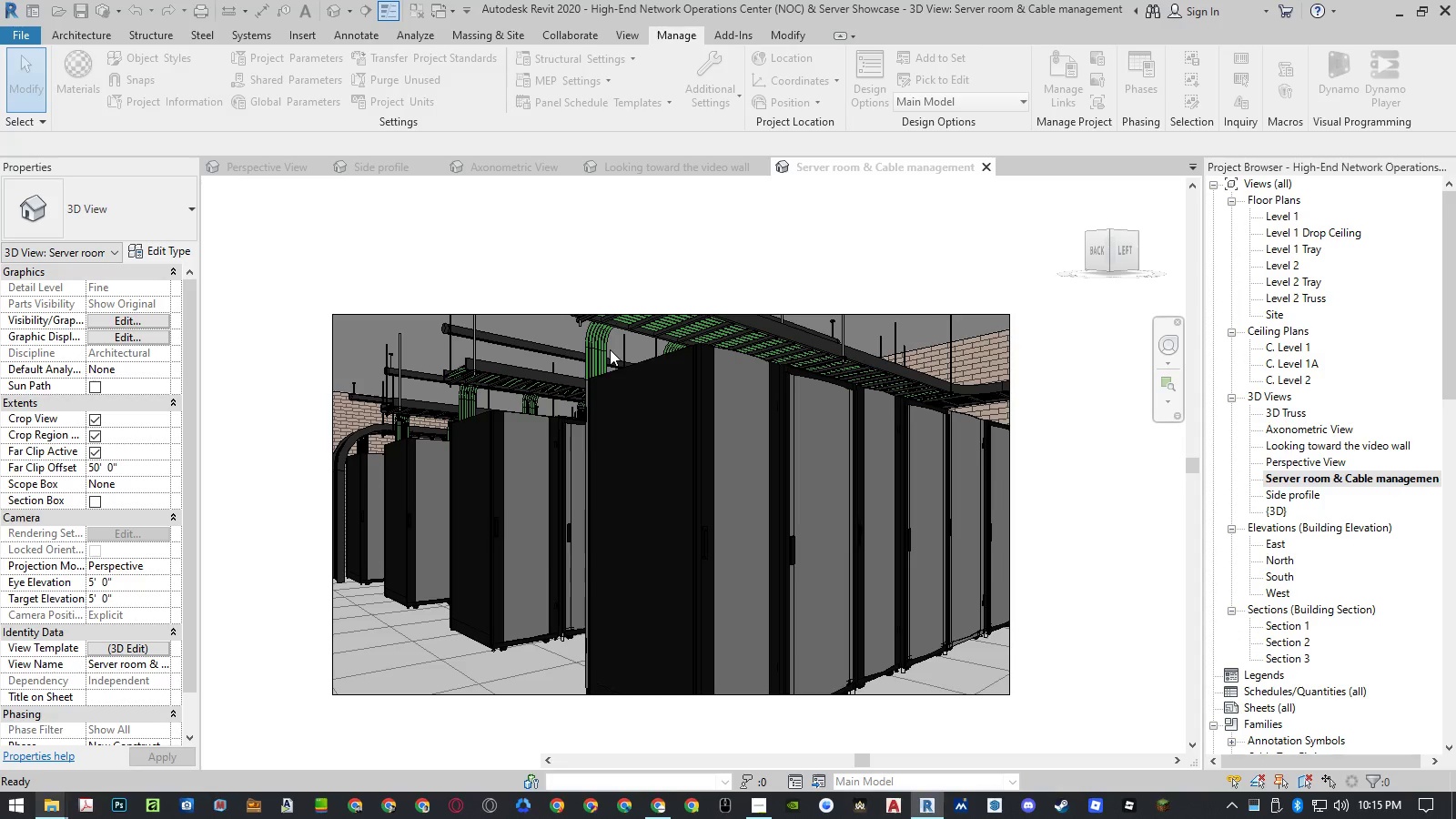 
left_click([842, 437])
 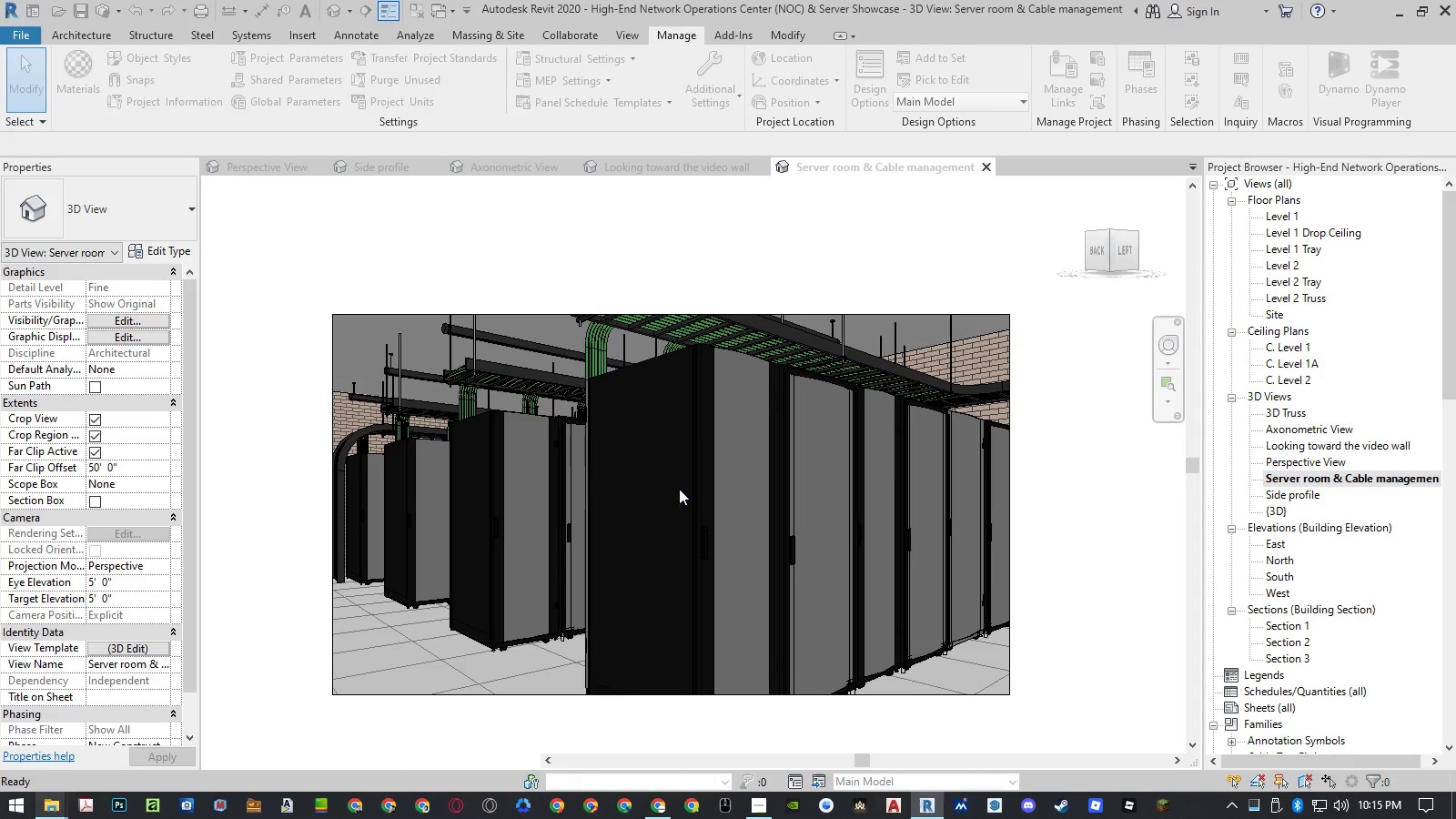 
key(Alt+AltLeft)
 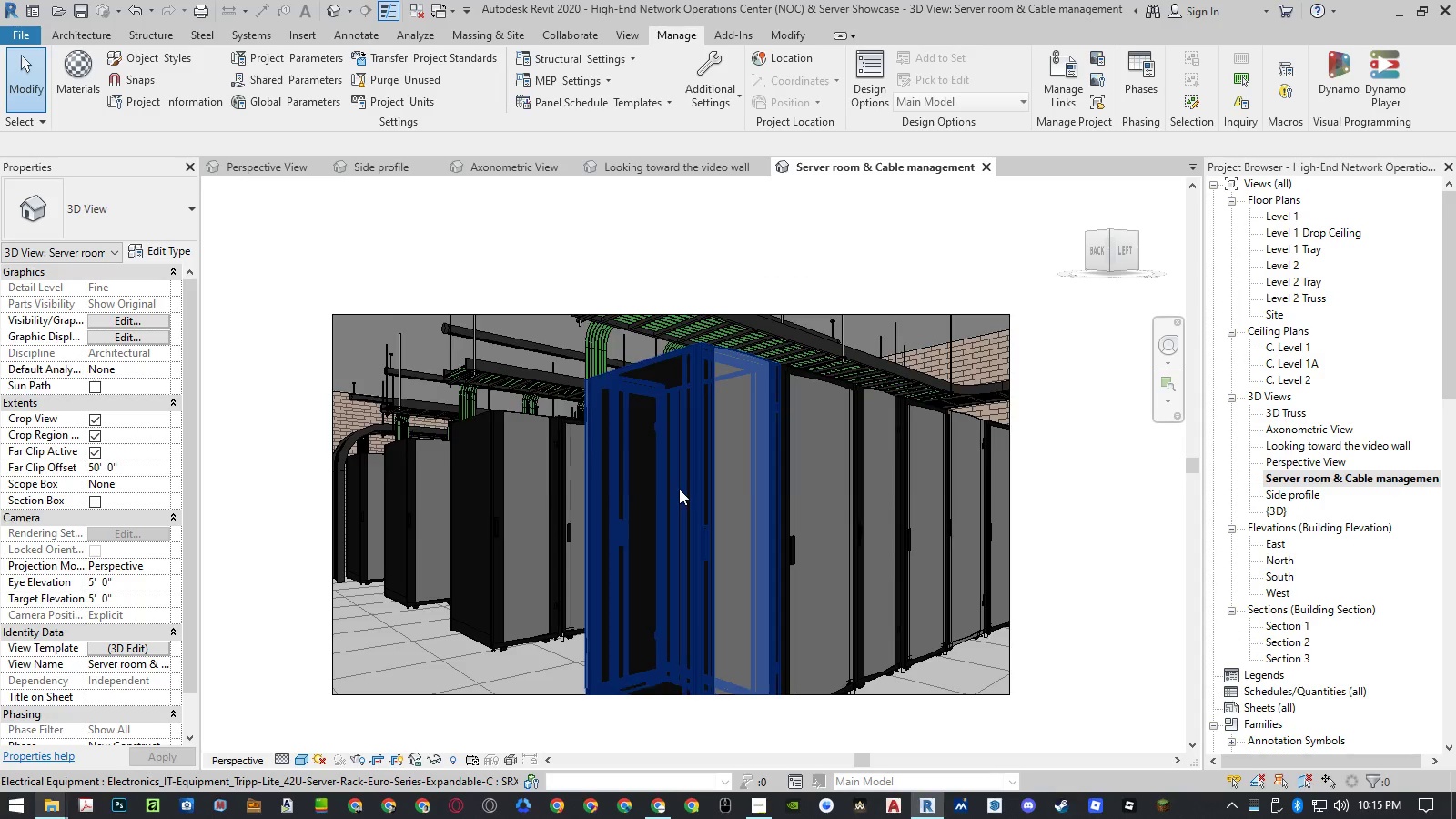 
key(Alt+Tab)
 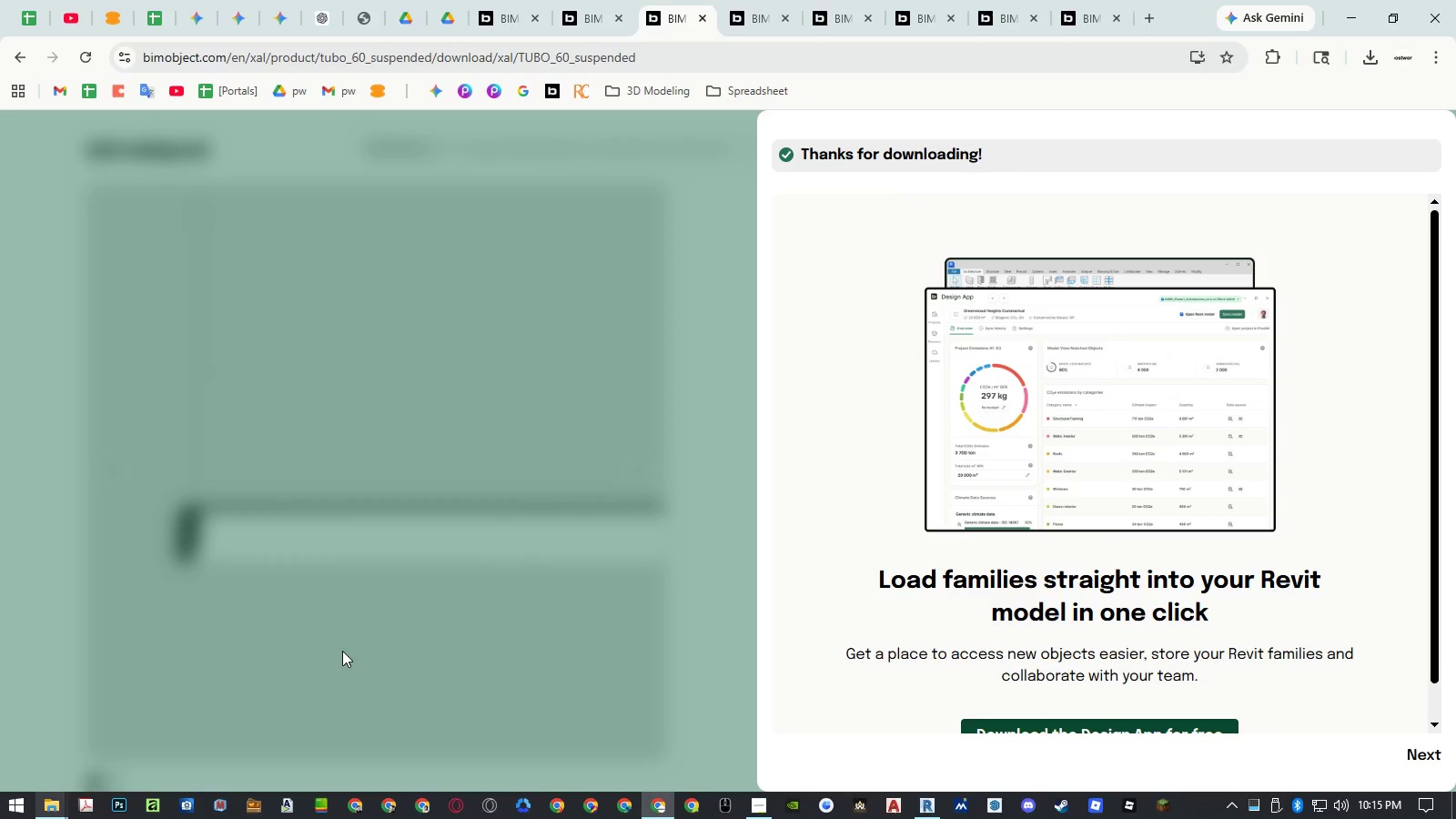 
left_click([359, 612])
 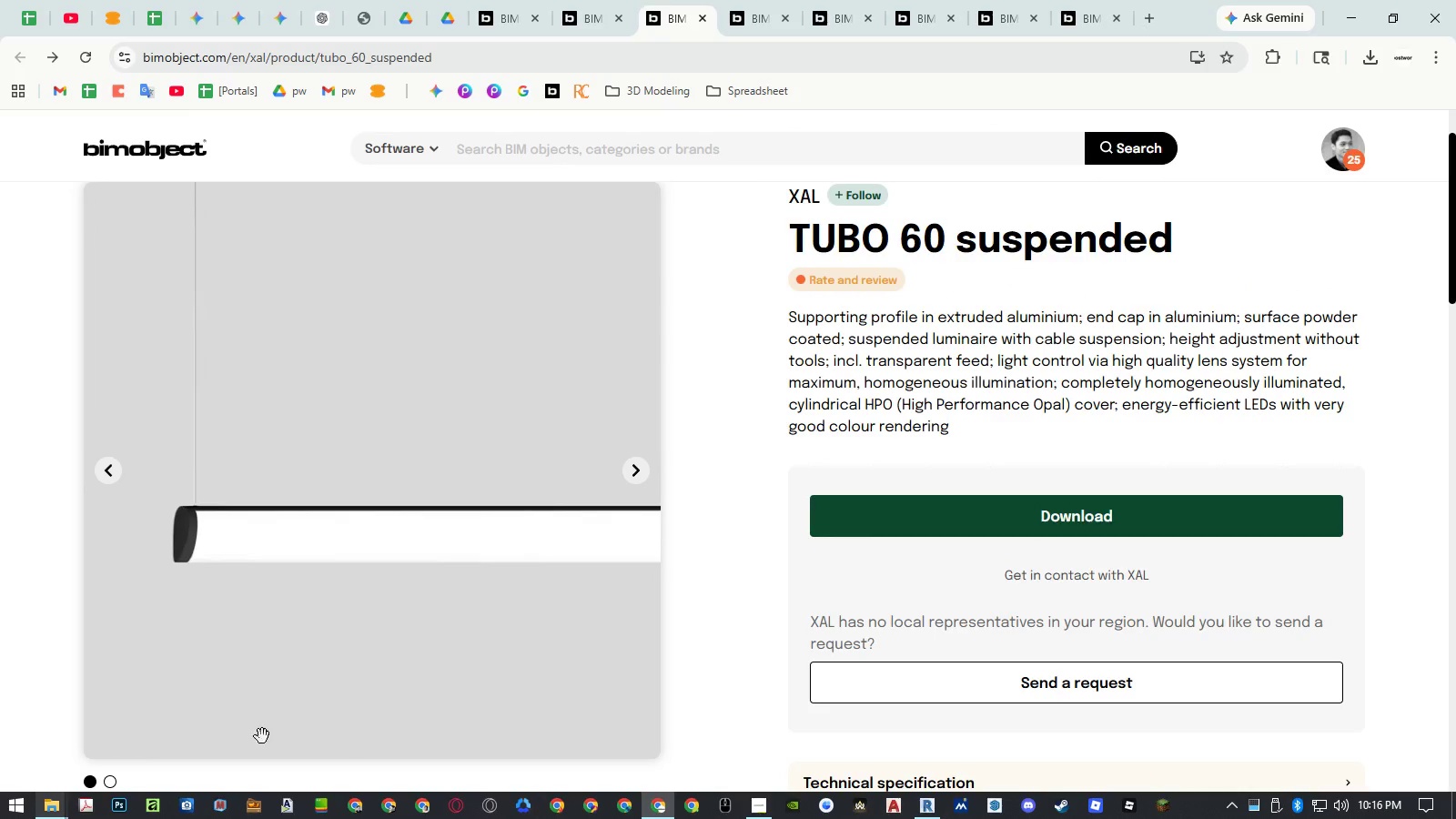 
left_click([60, 806])
 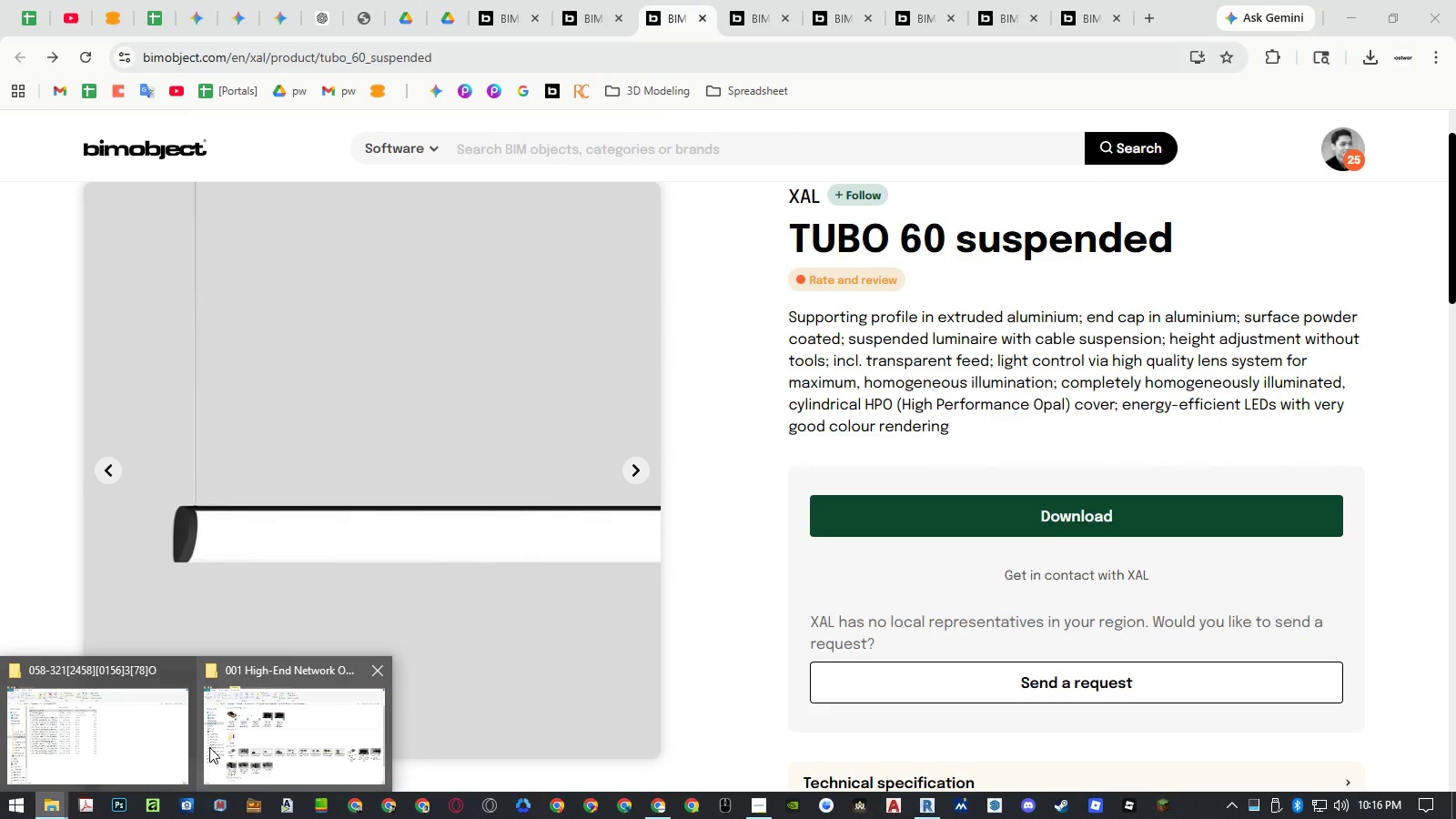 
left_click([144, 745])
 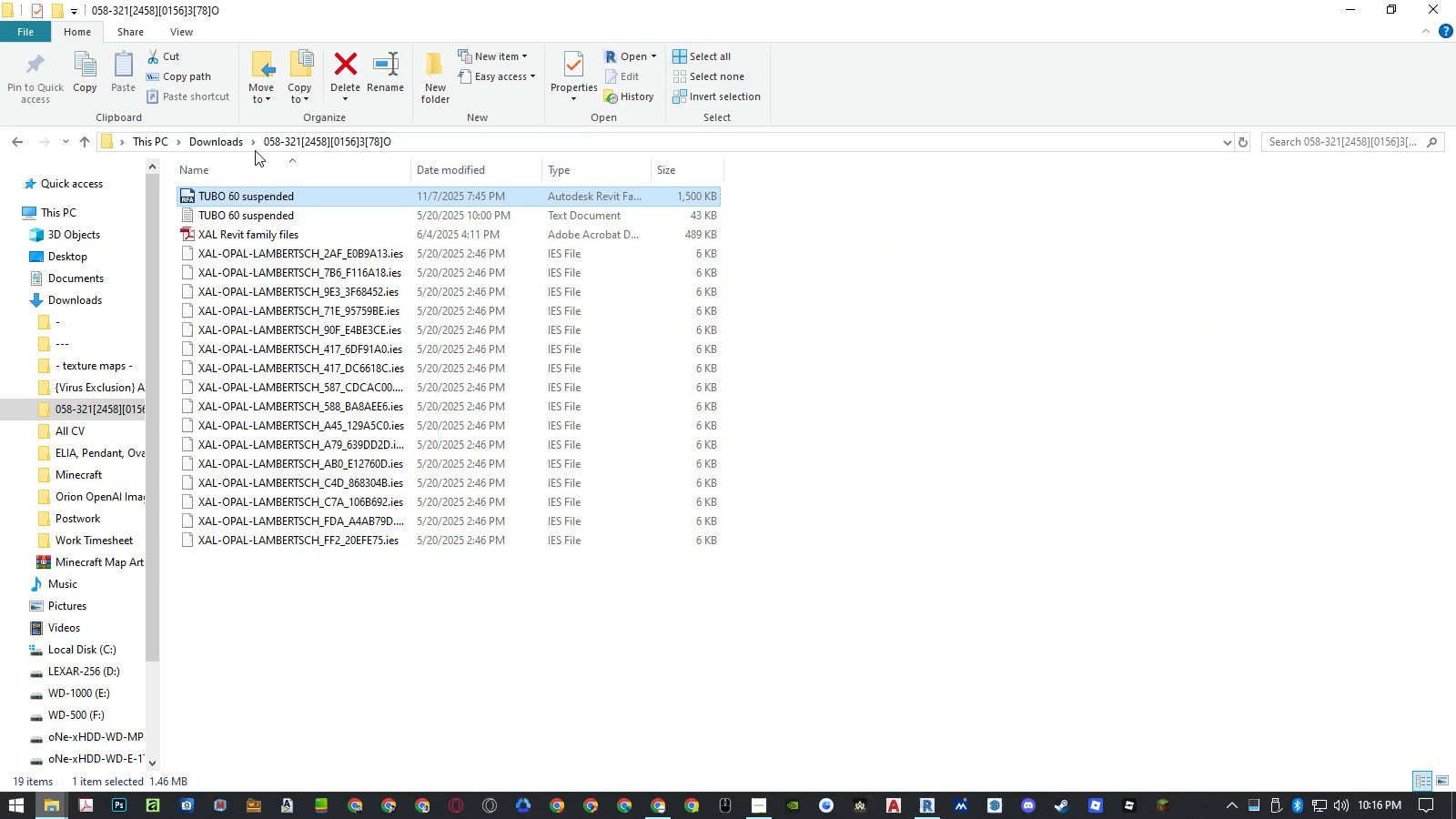 
left_click([238, 141])
 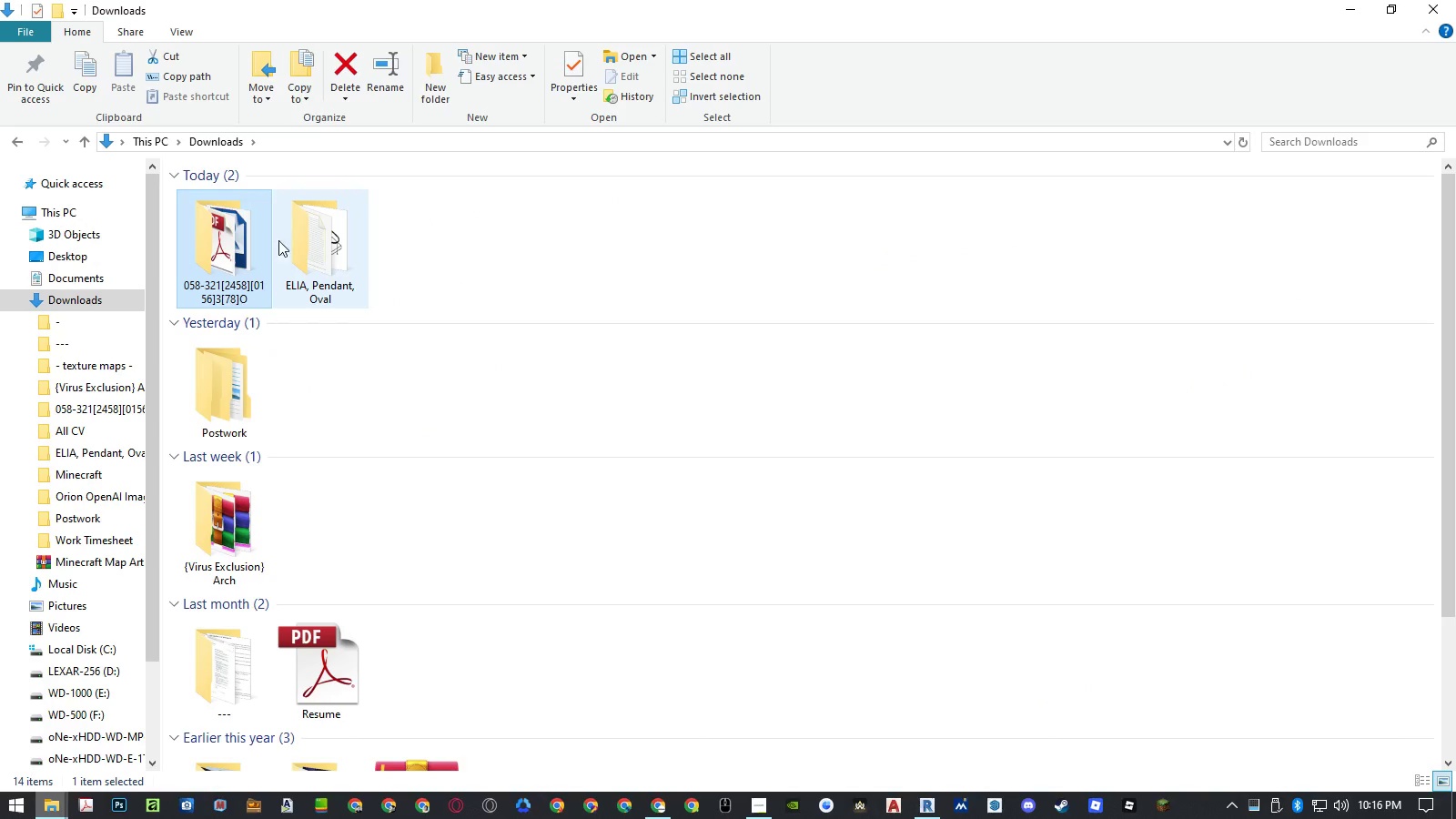 
left_click([234, 233])
 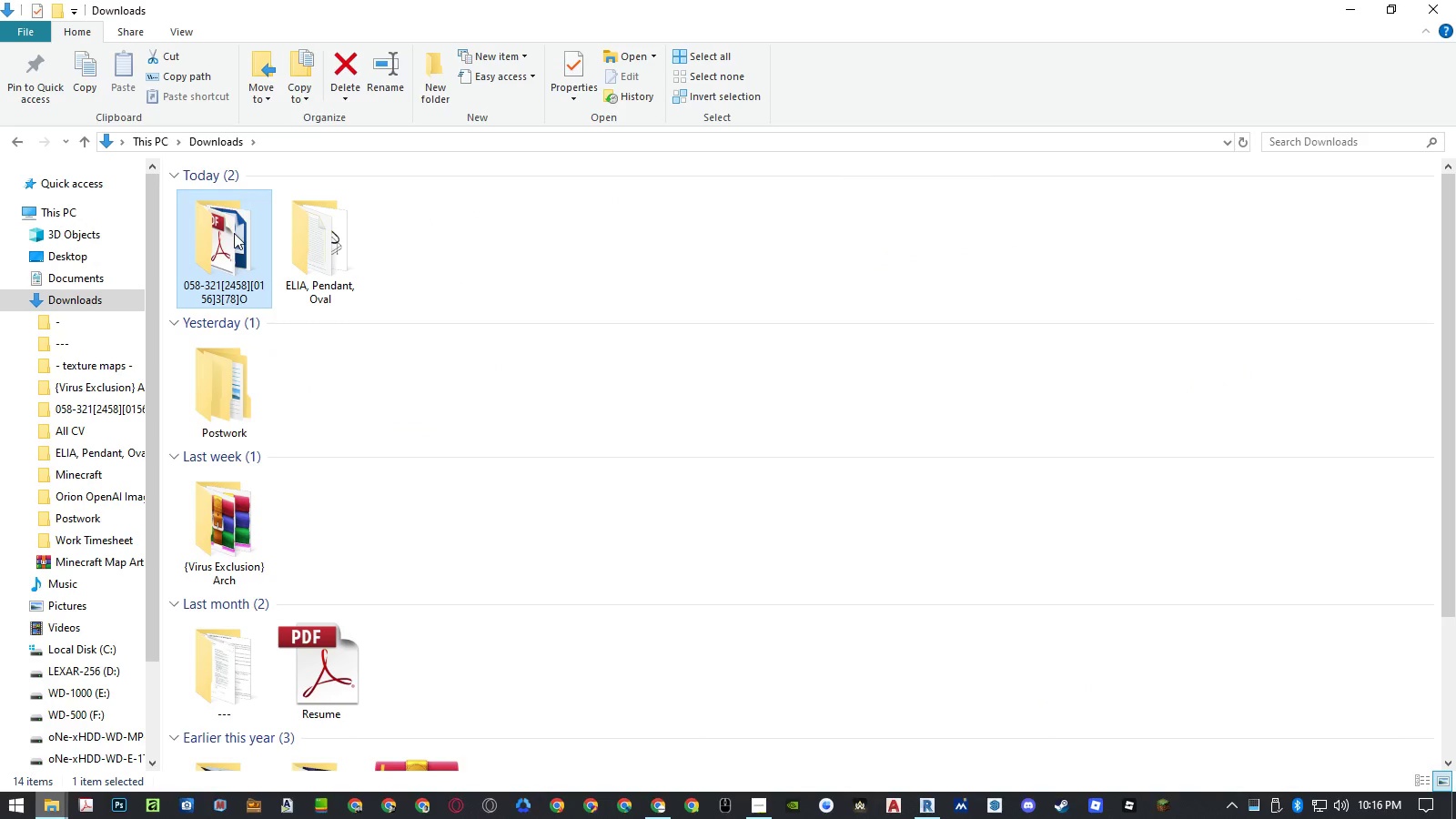 
key(Delete)
 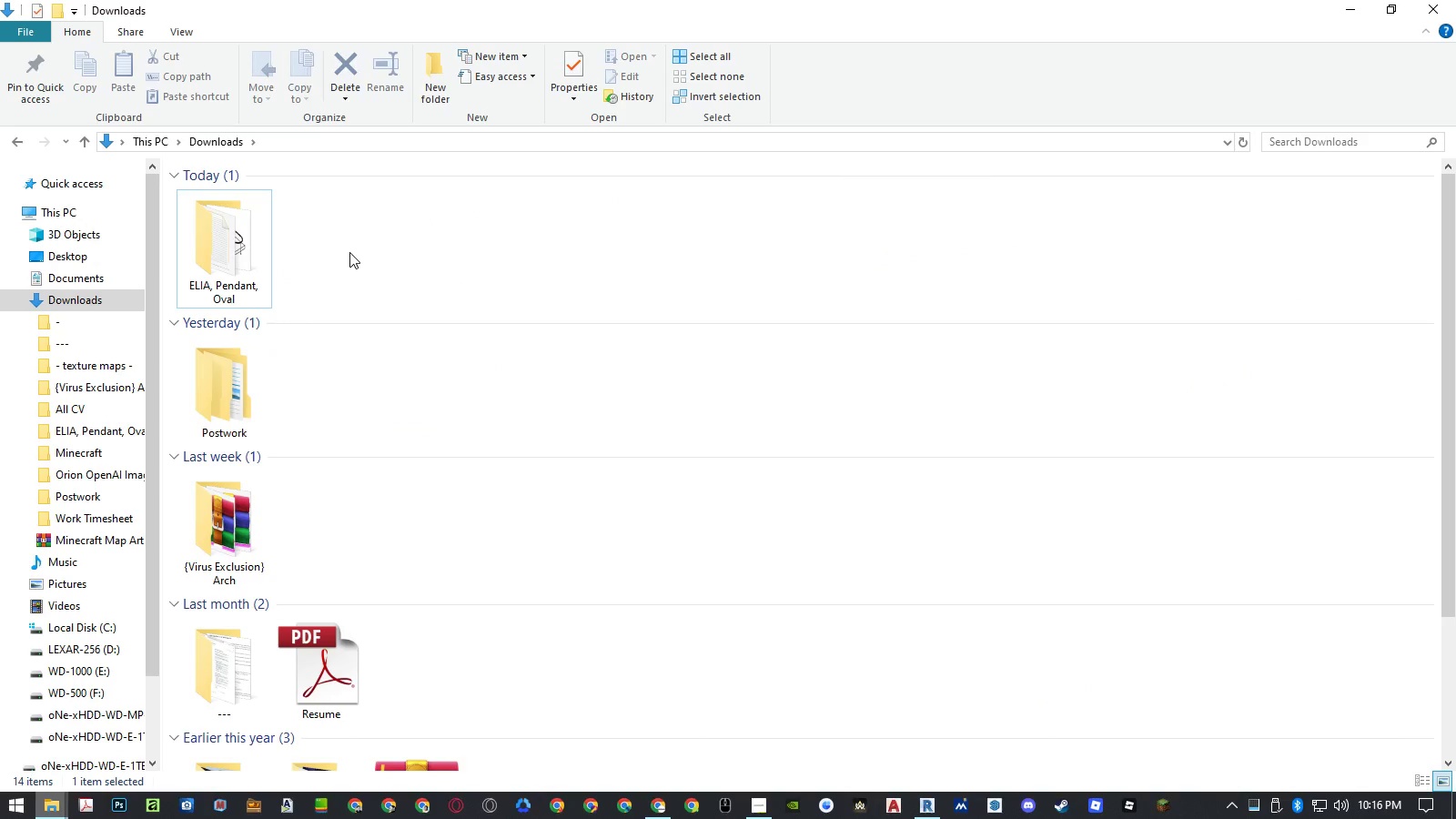 
left_click([740, 24])
 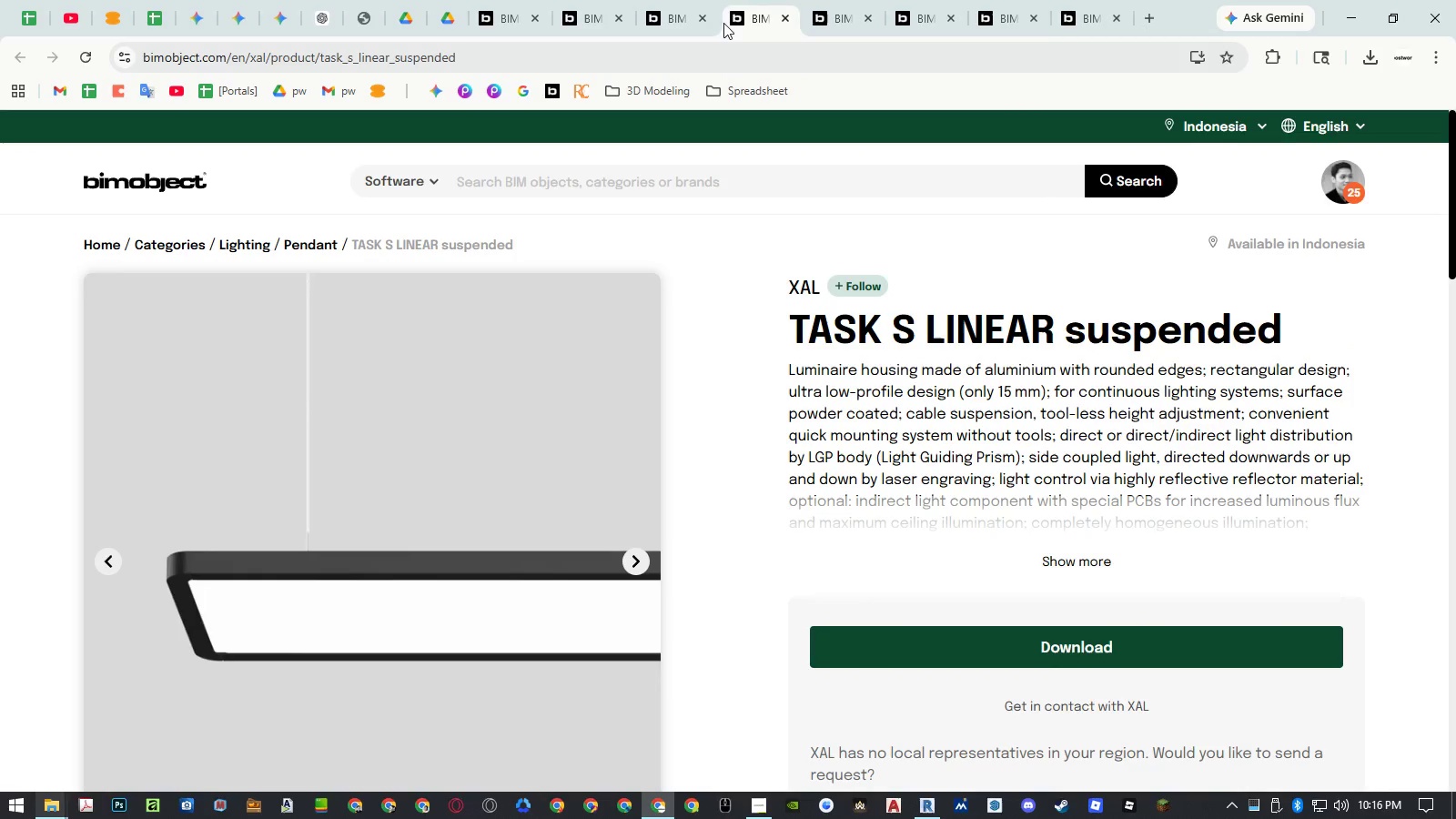 
left_click([816, 17])
 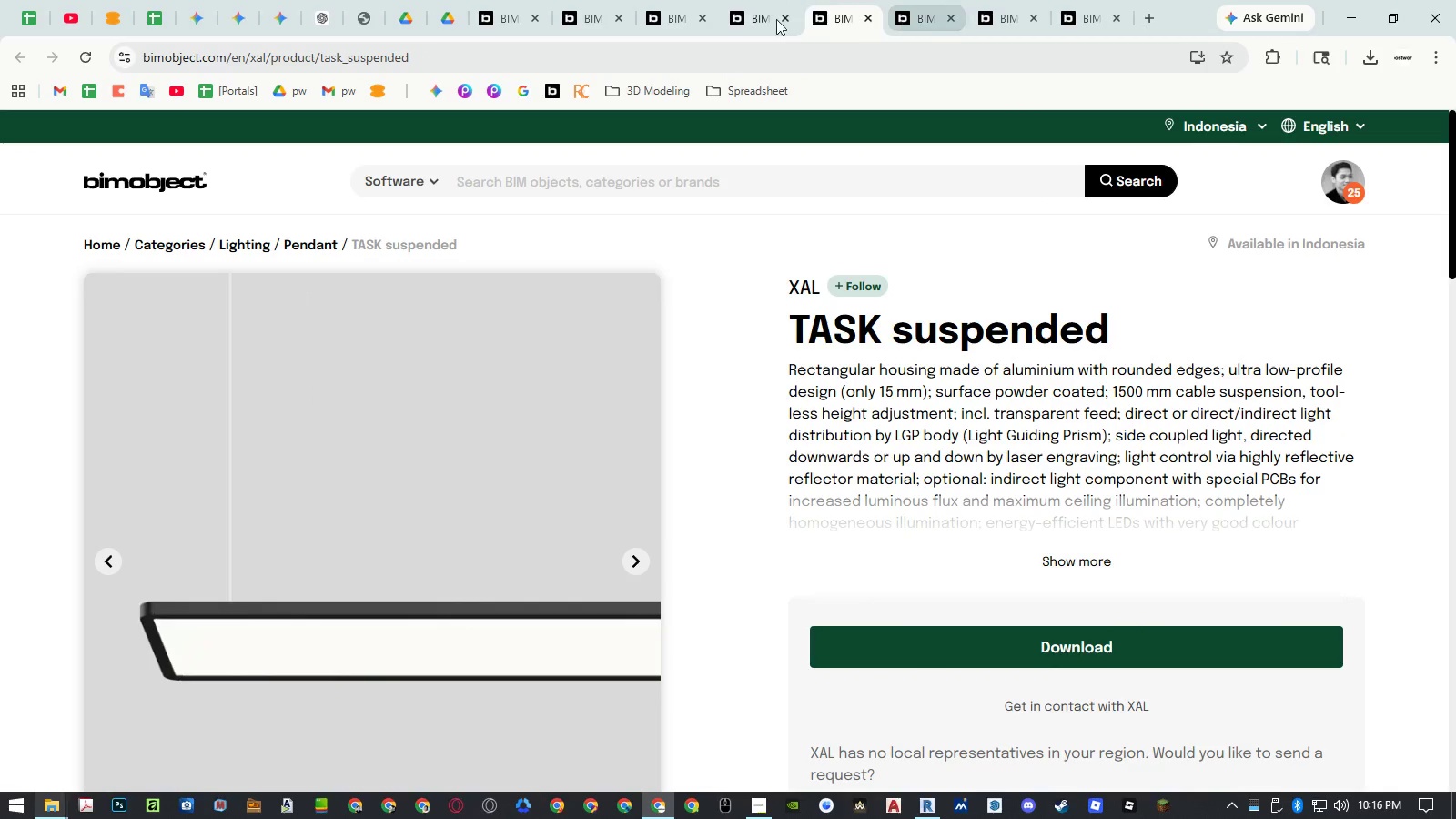 
left_click([740, 19])
 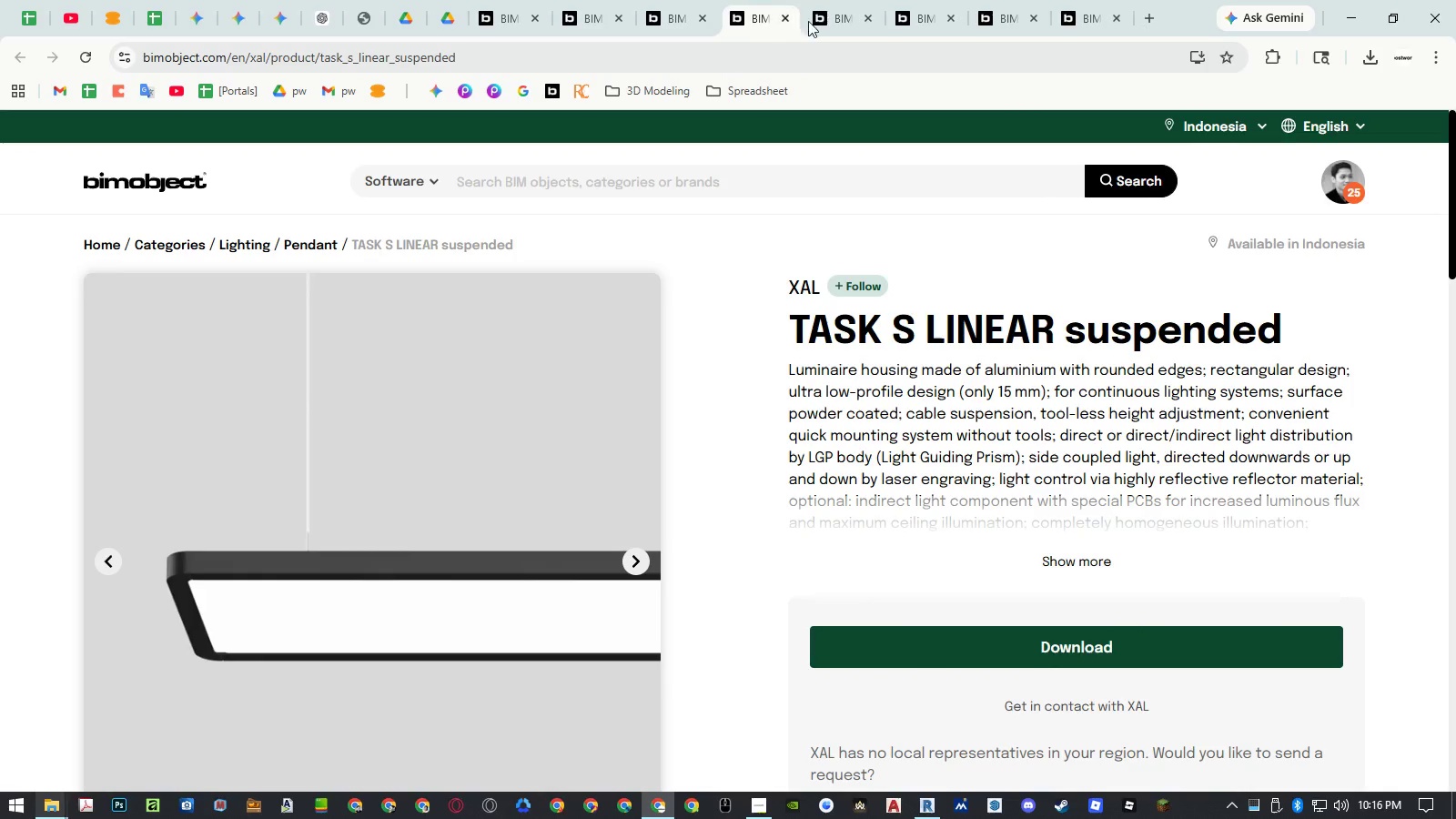 
left_click([833, 20])
 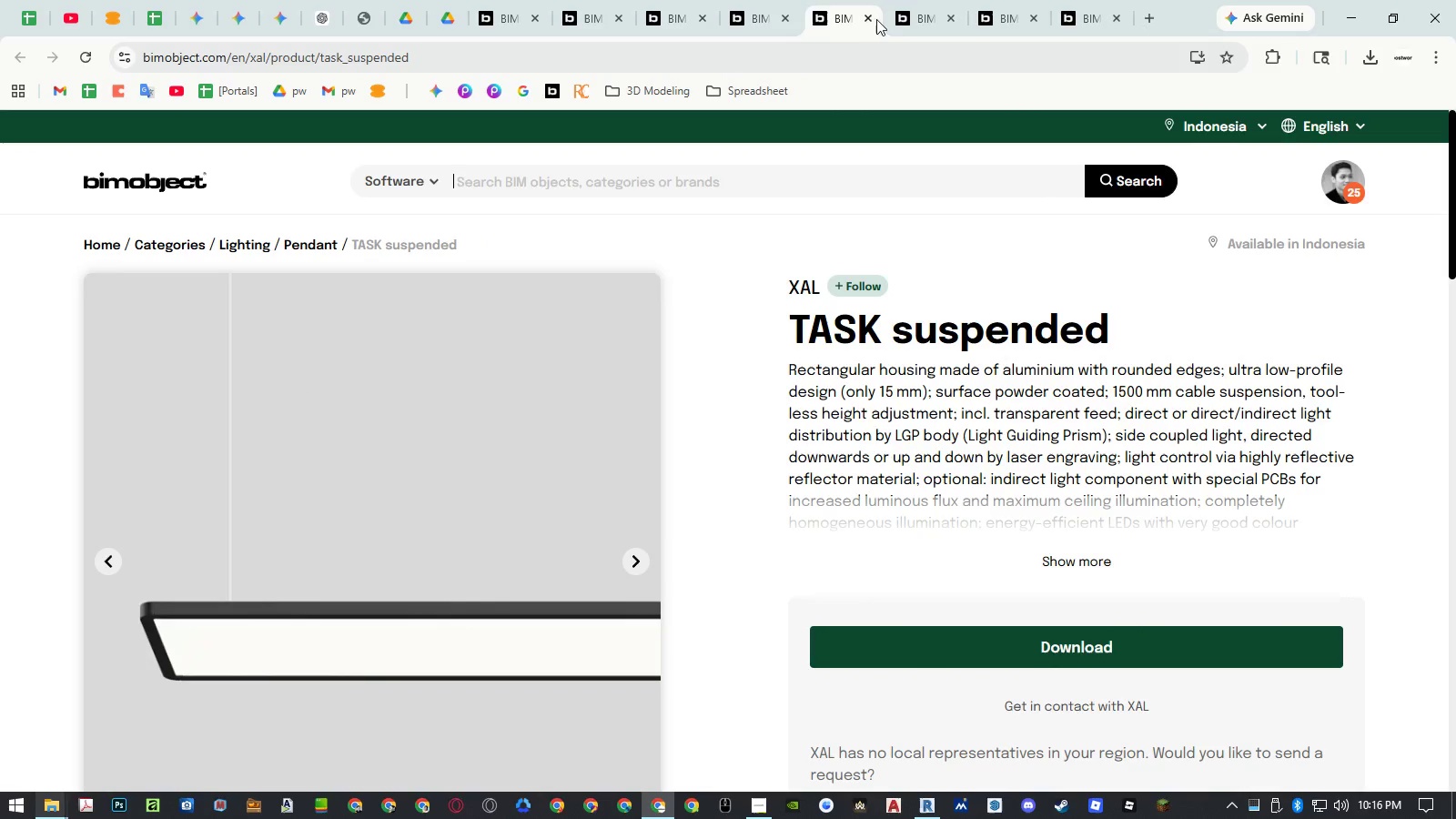 
left_click([915, 18])
 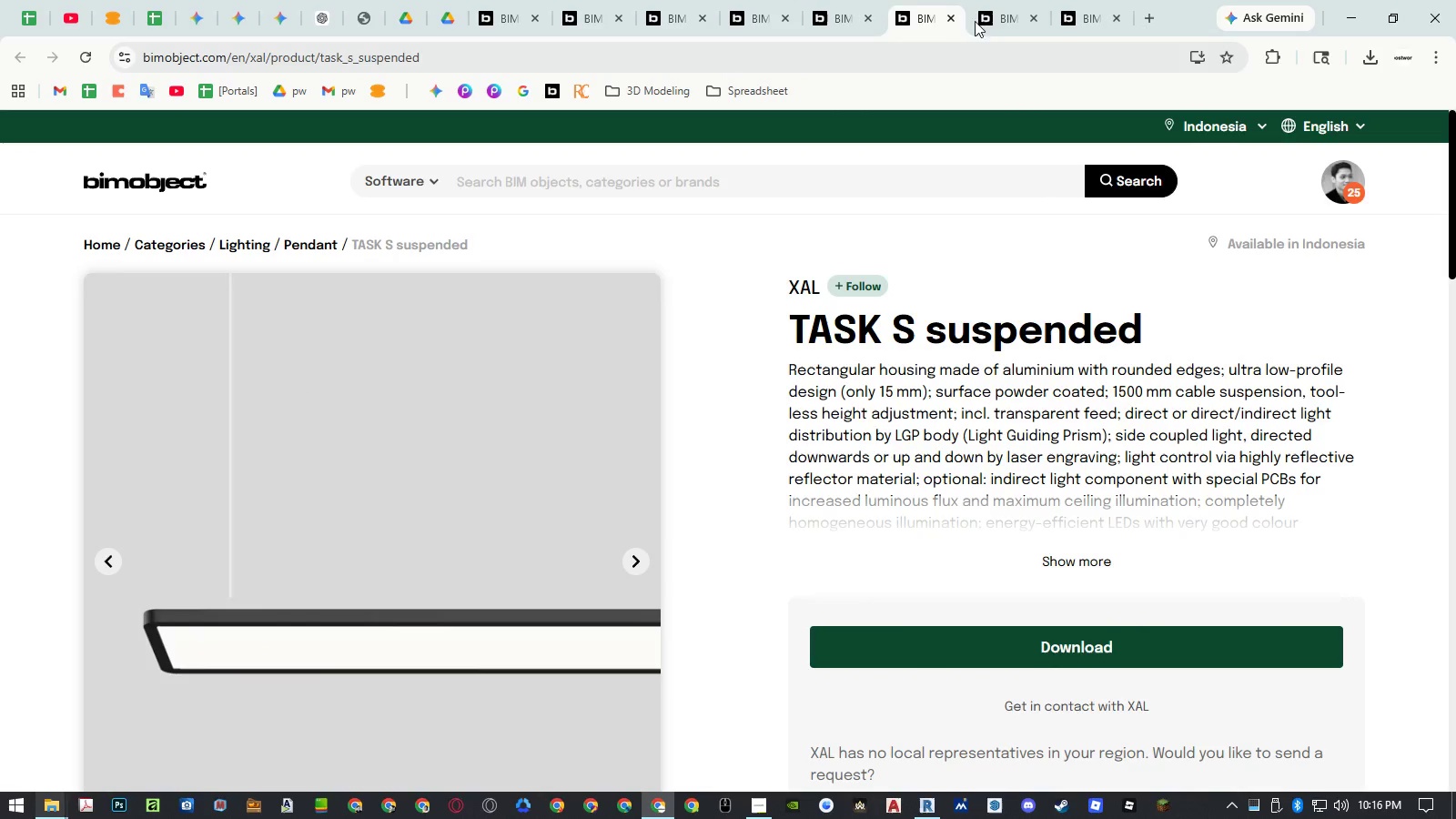 
left_click([996, 21])
 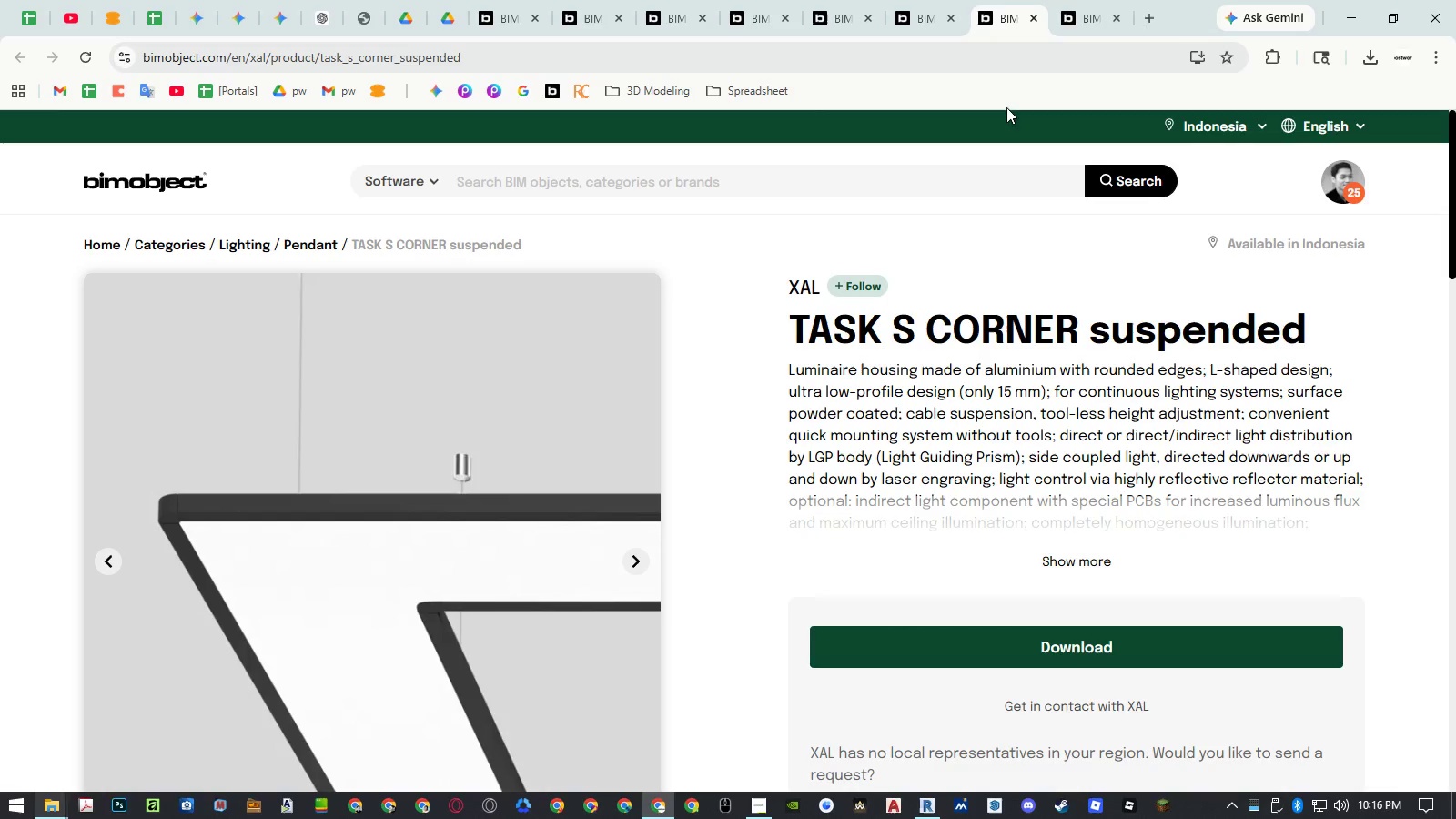 
left_click([1076, 22])
 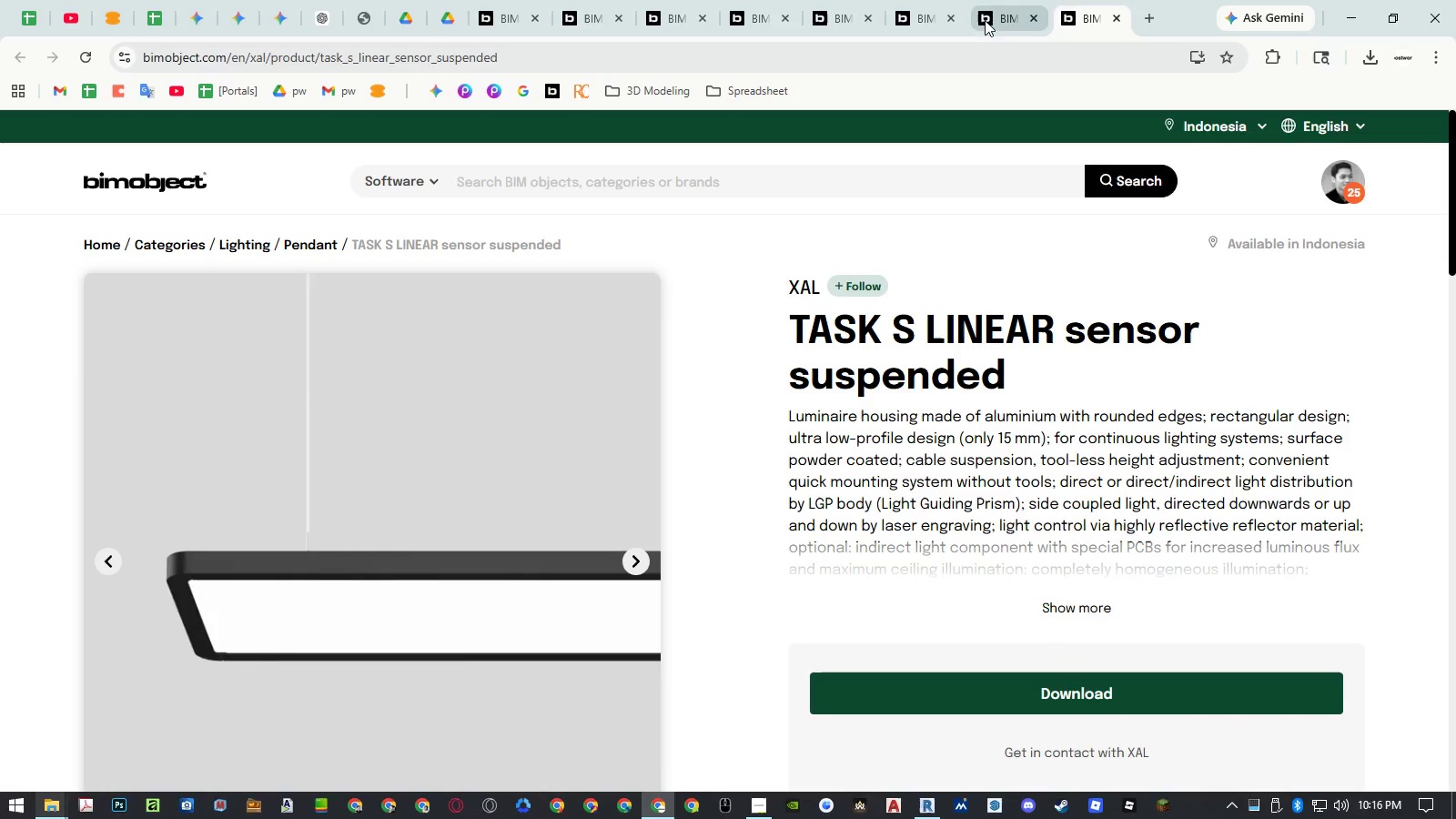 
left_click([993, 19])
 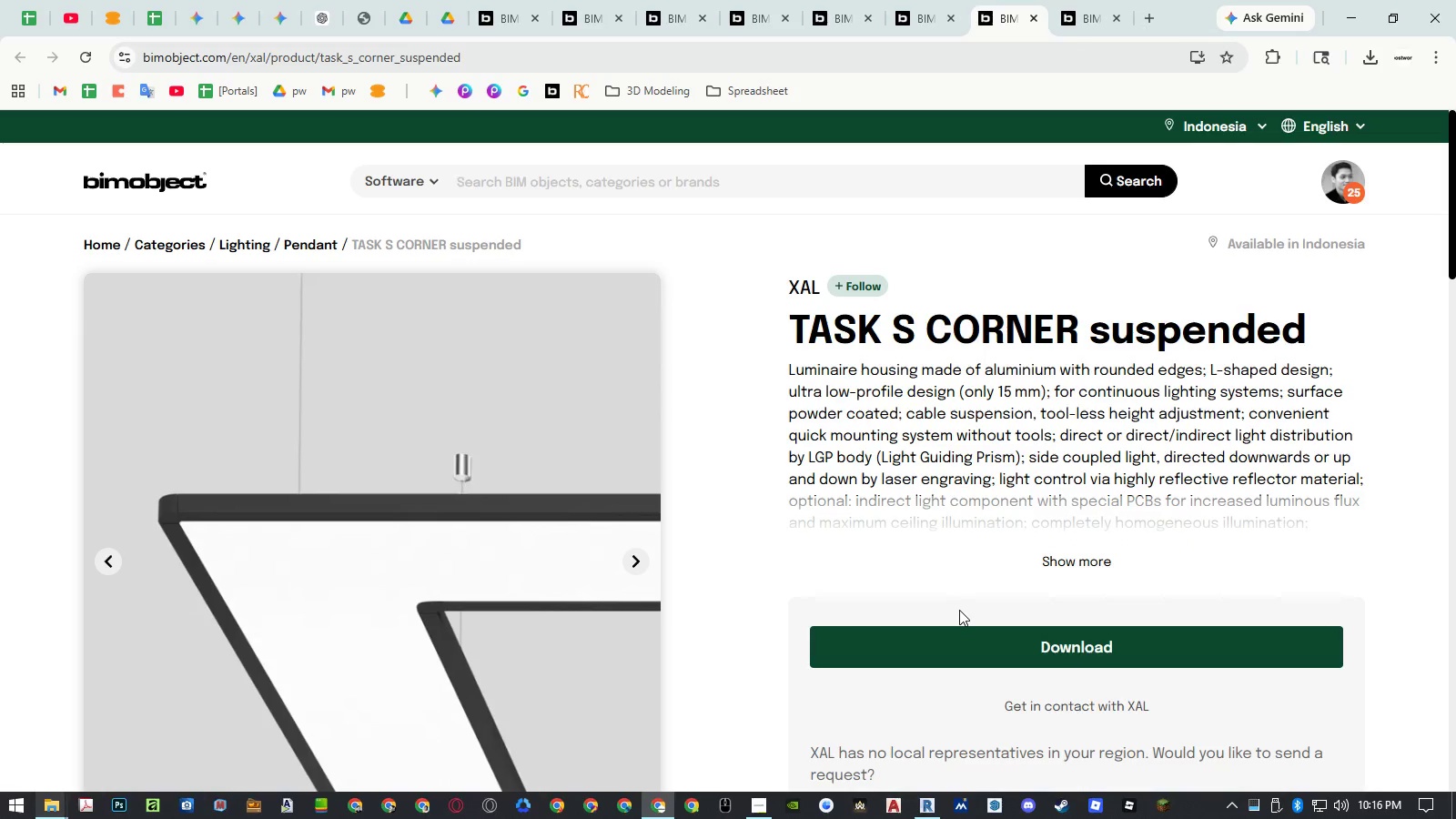 
left_click([948, 633])
 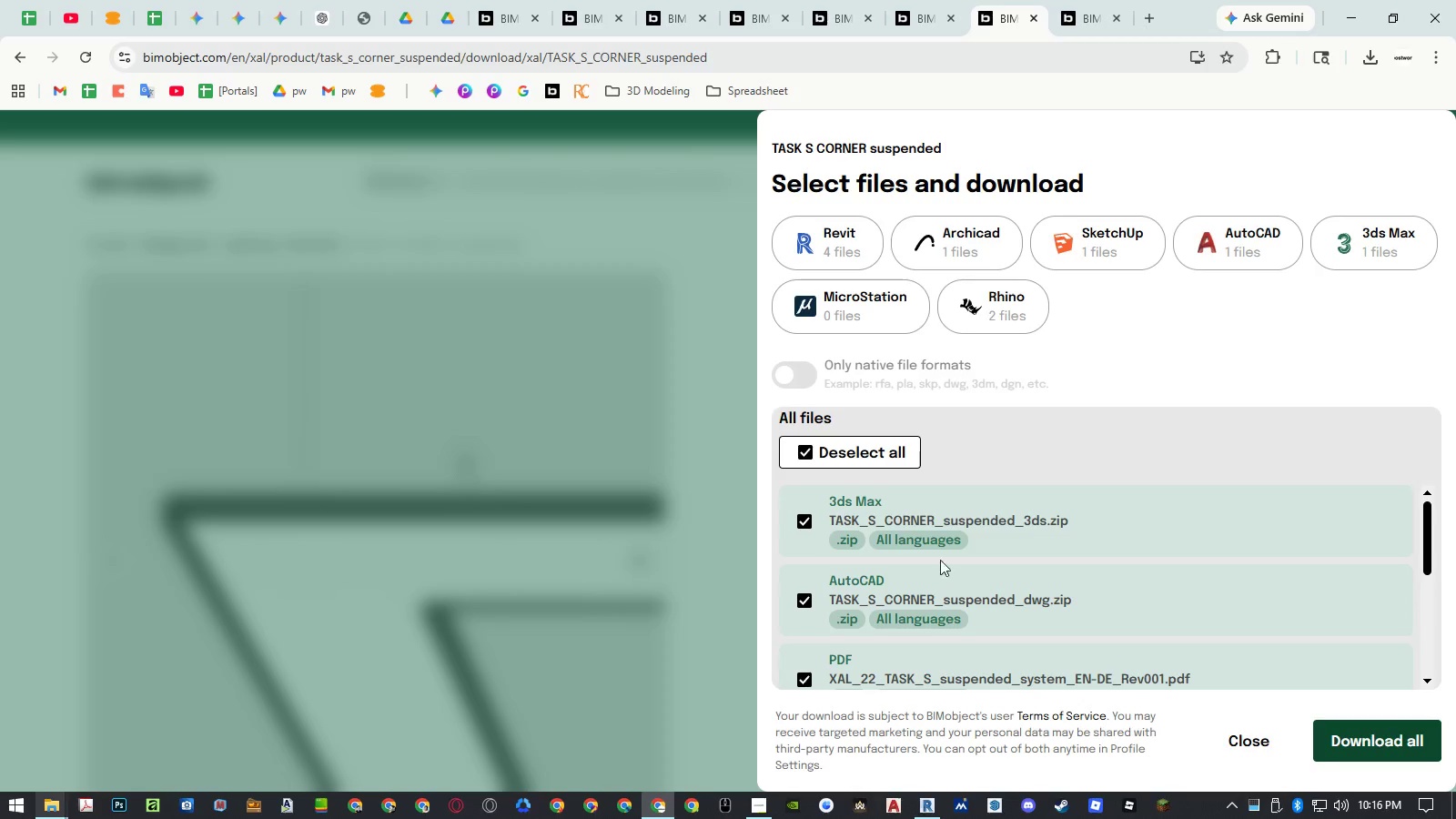 
left_click([833, 247])
 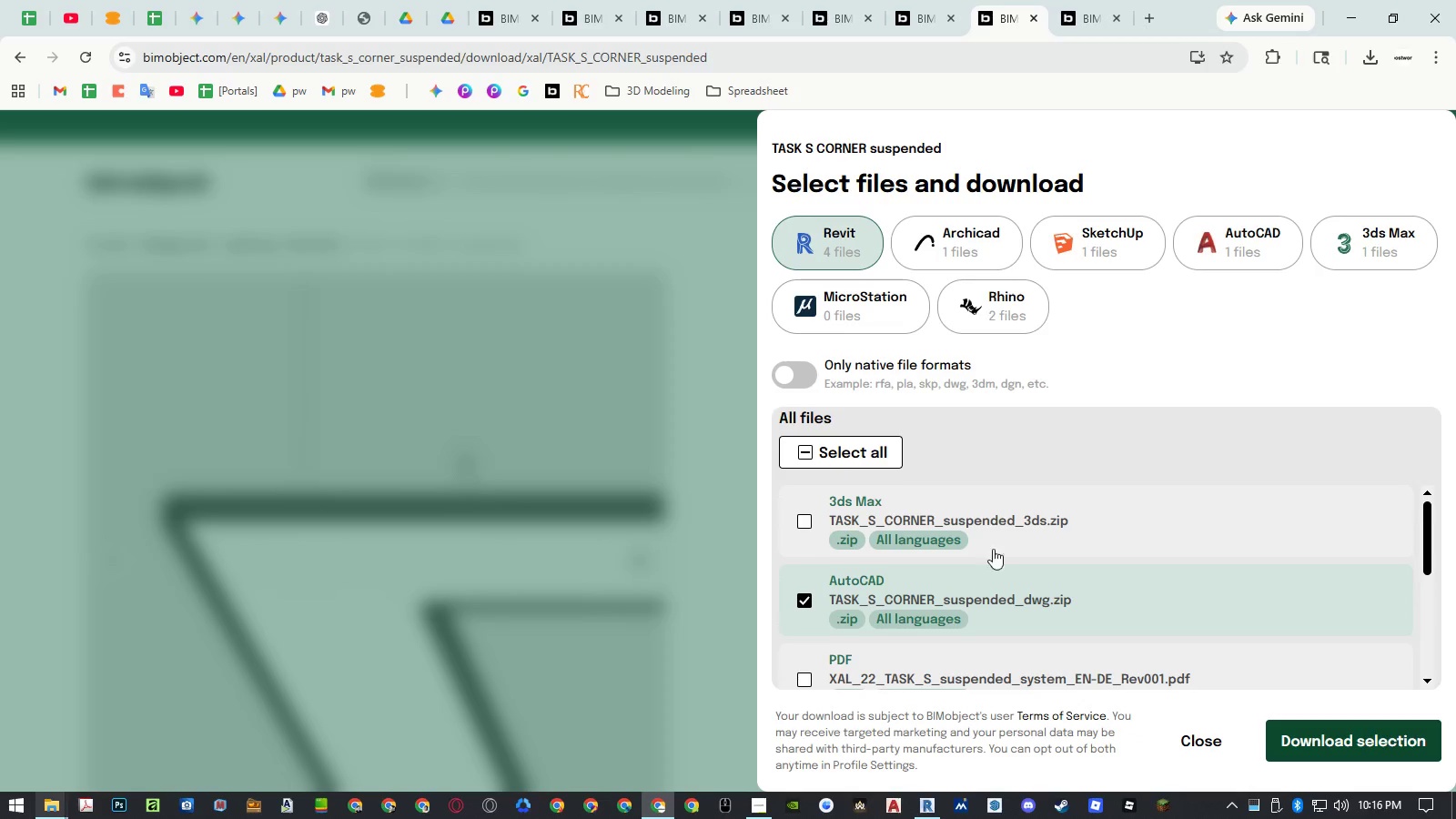 
left_click([1050, 605])
 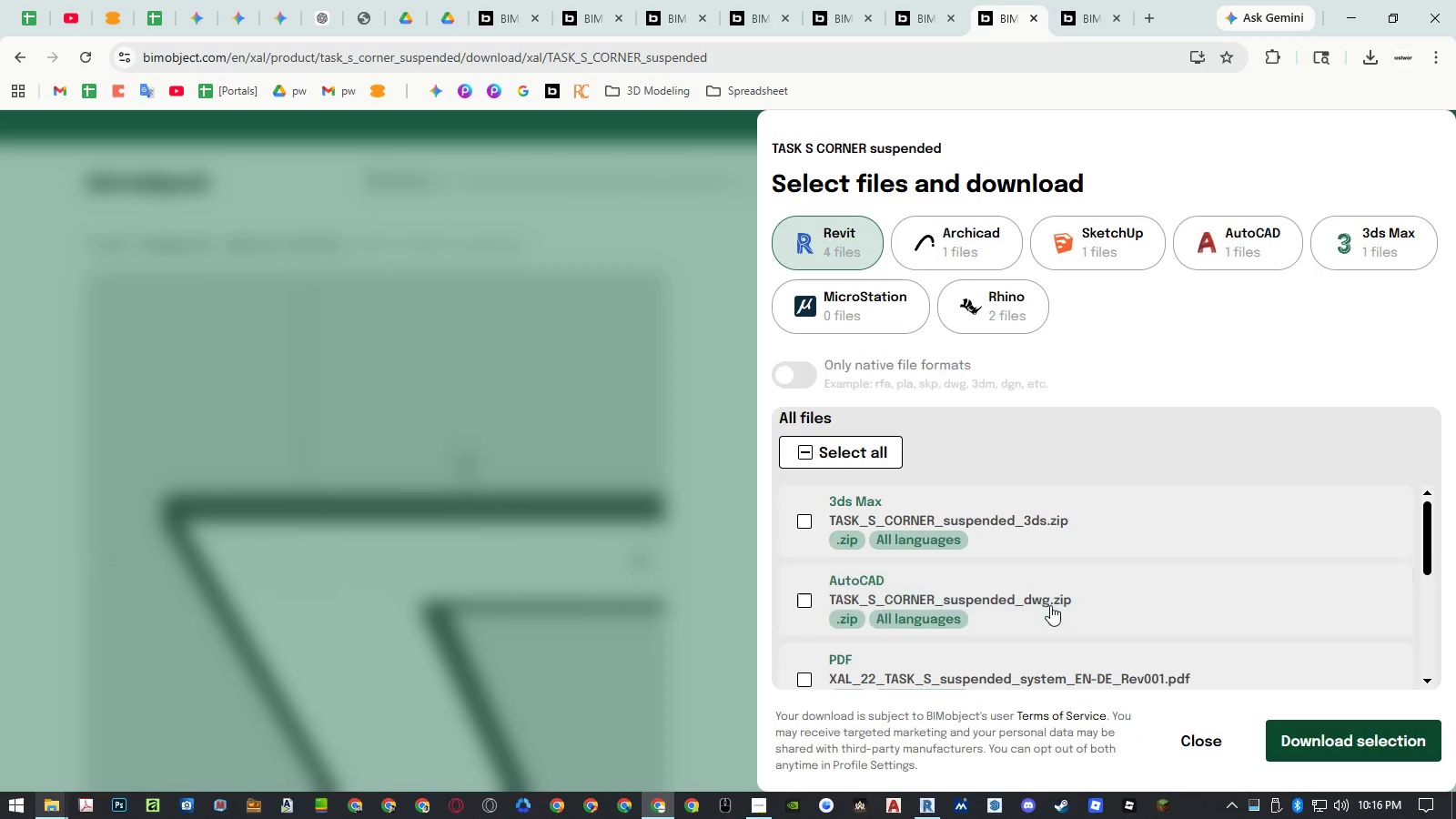 
scroll: coordinate [1050, 608], scroll_direction: down, amount: 3.0
 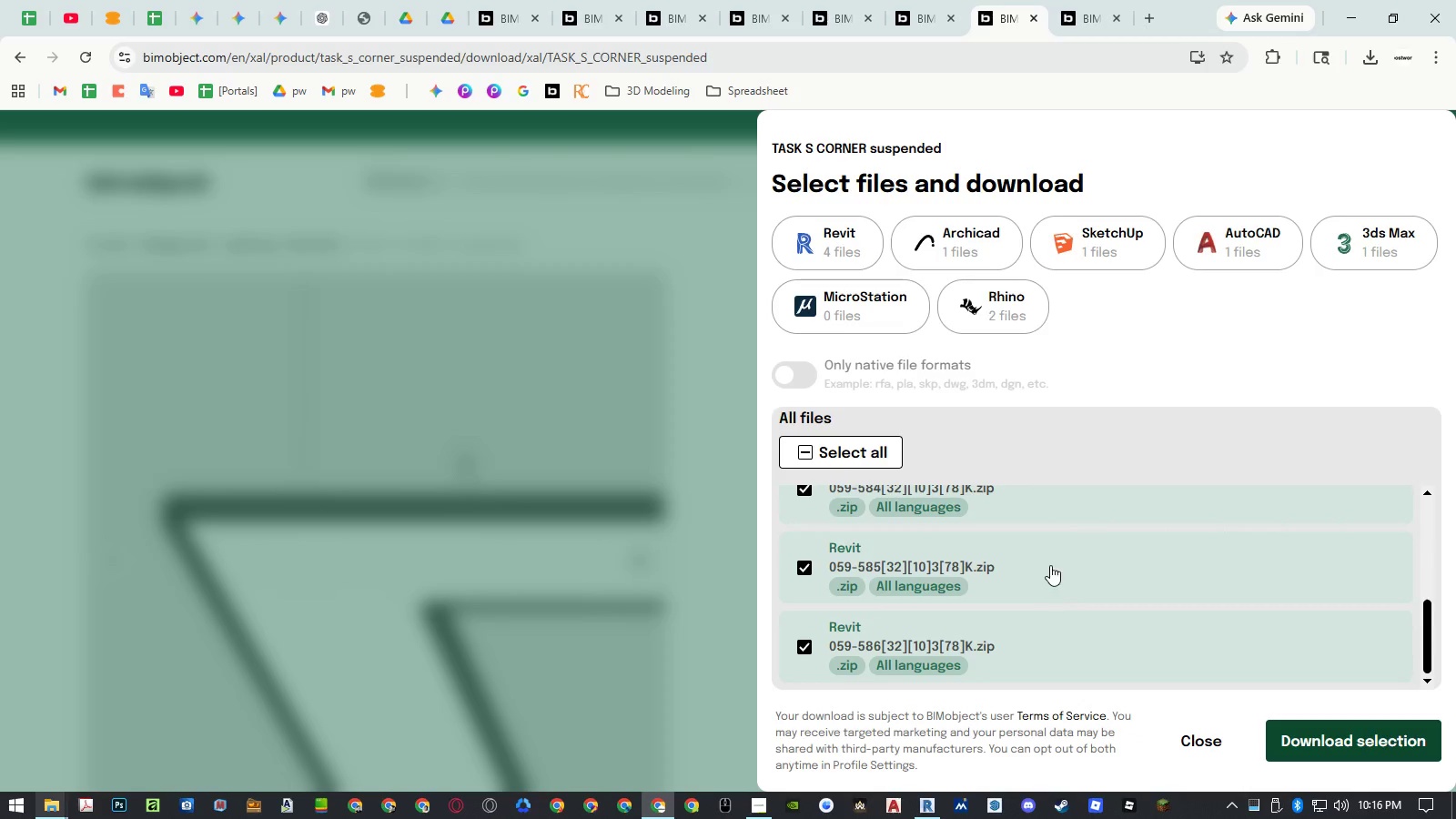 
scroll: coordinate [1050, 565], scroll_direction: up, amount: 1.0
 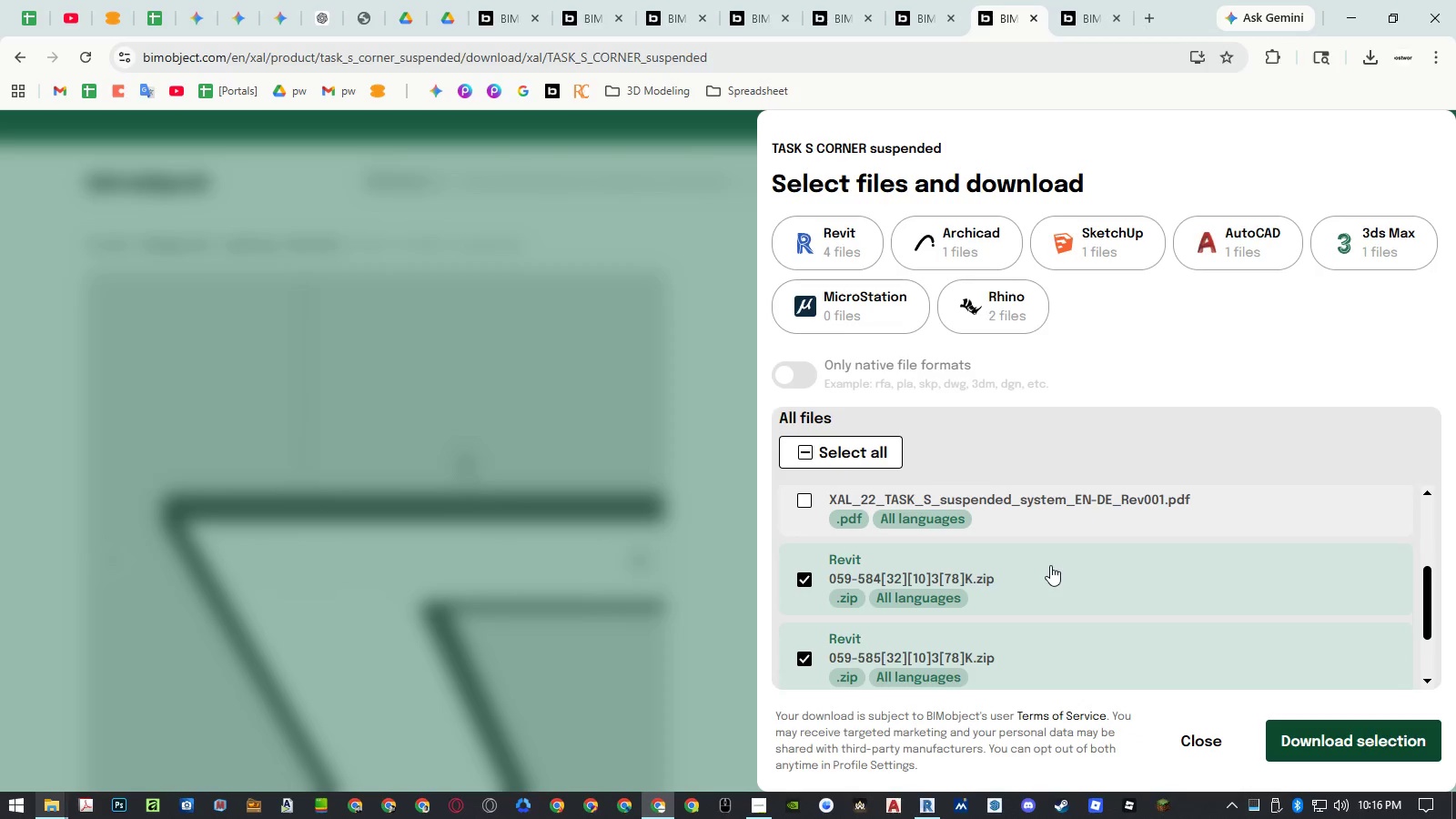 
scroll: coordinate [1050, 565], scroll_direction: down, amount: 2.0
 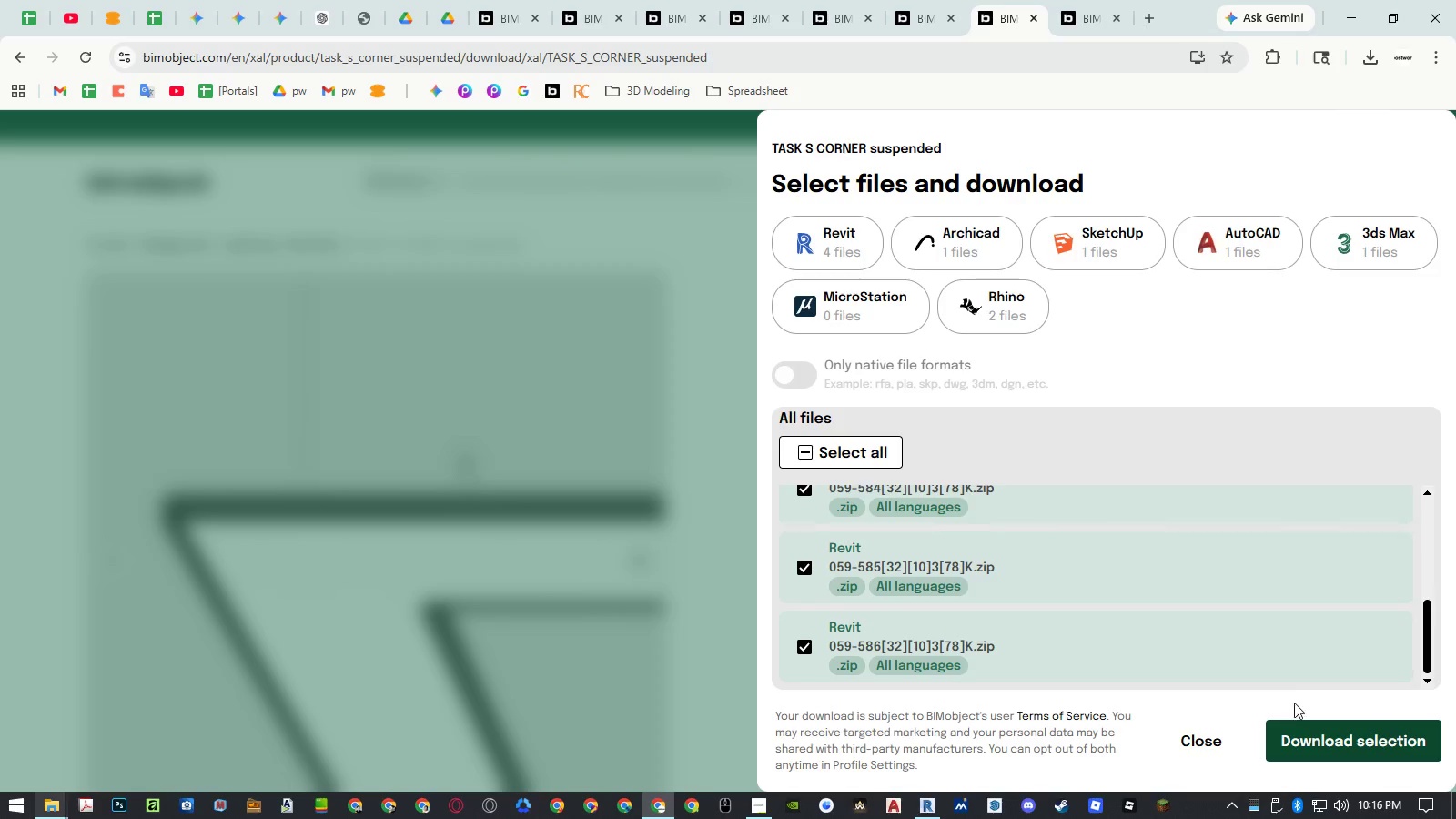 
left_click([1316, 739])
 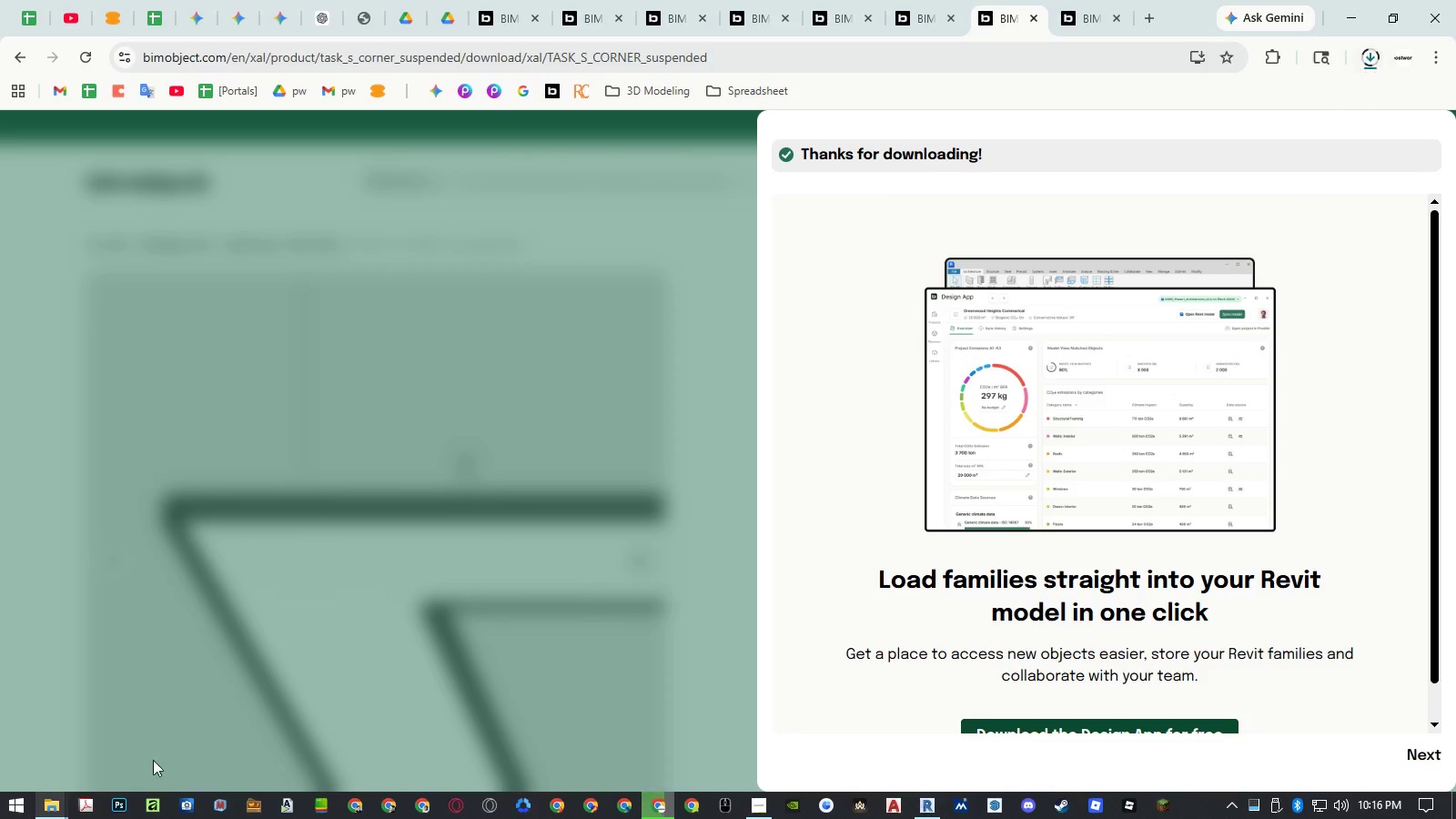 
left_click([52, 800])
 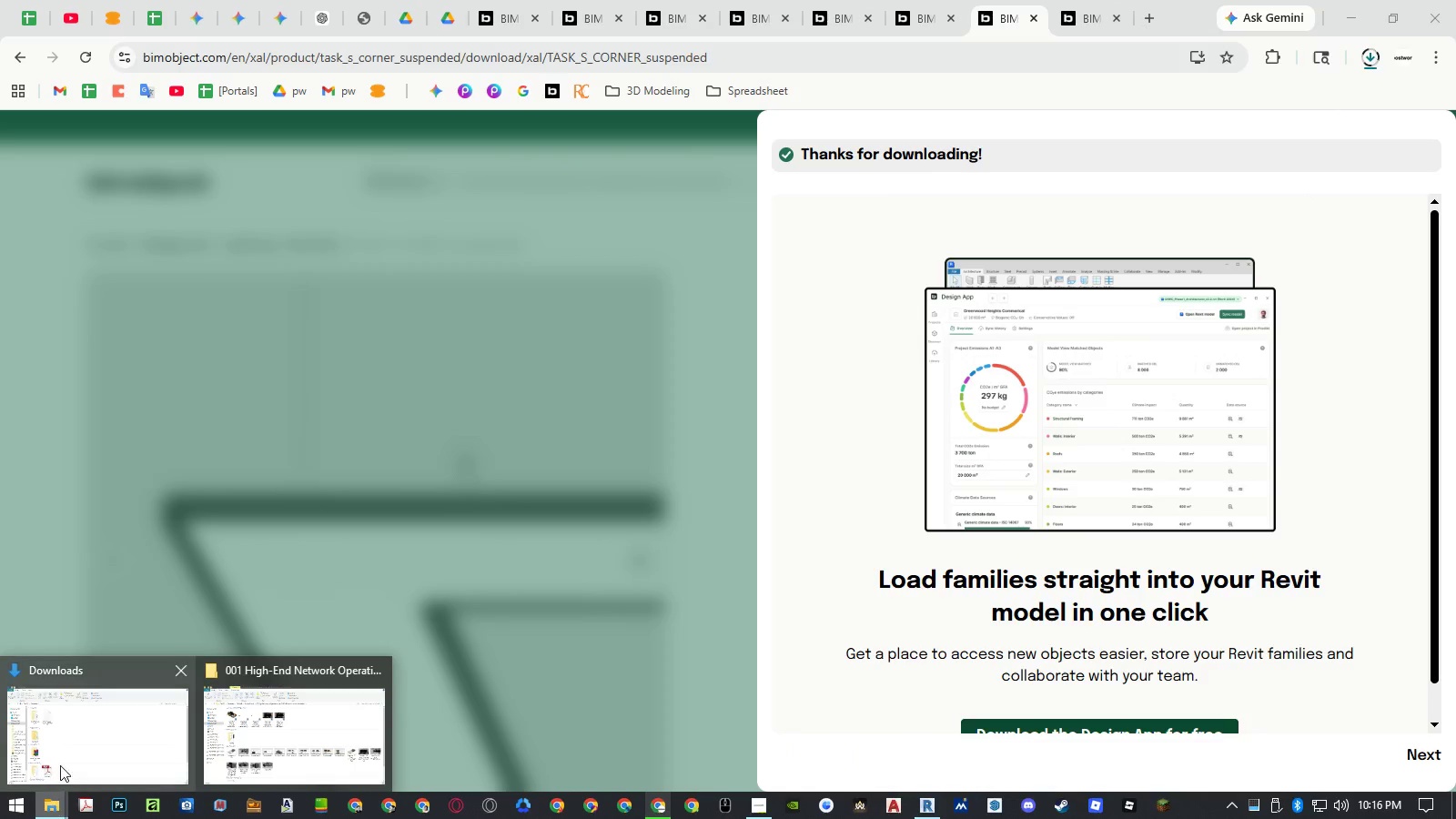 
double_click([63, 753])
 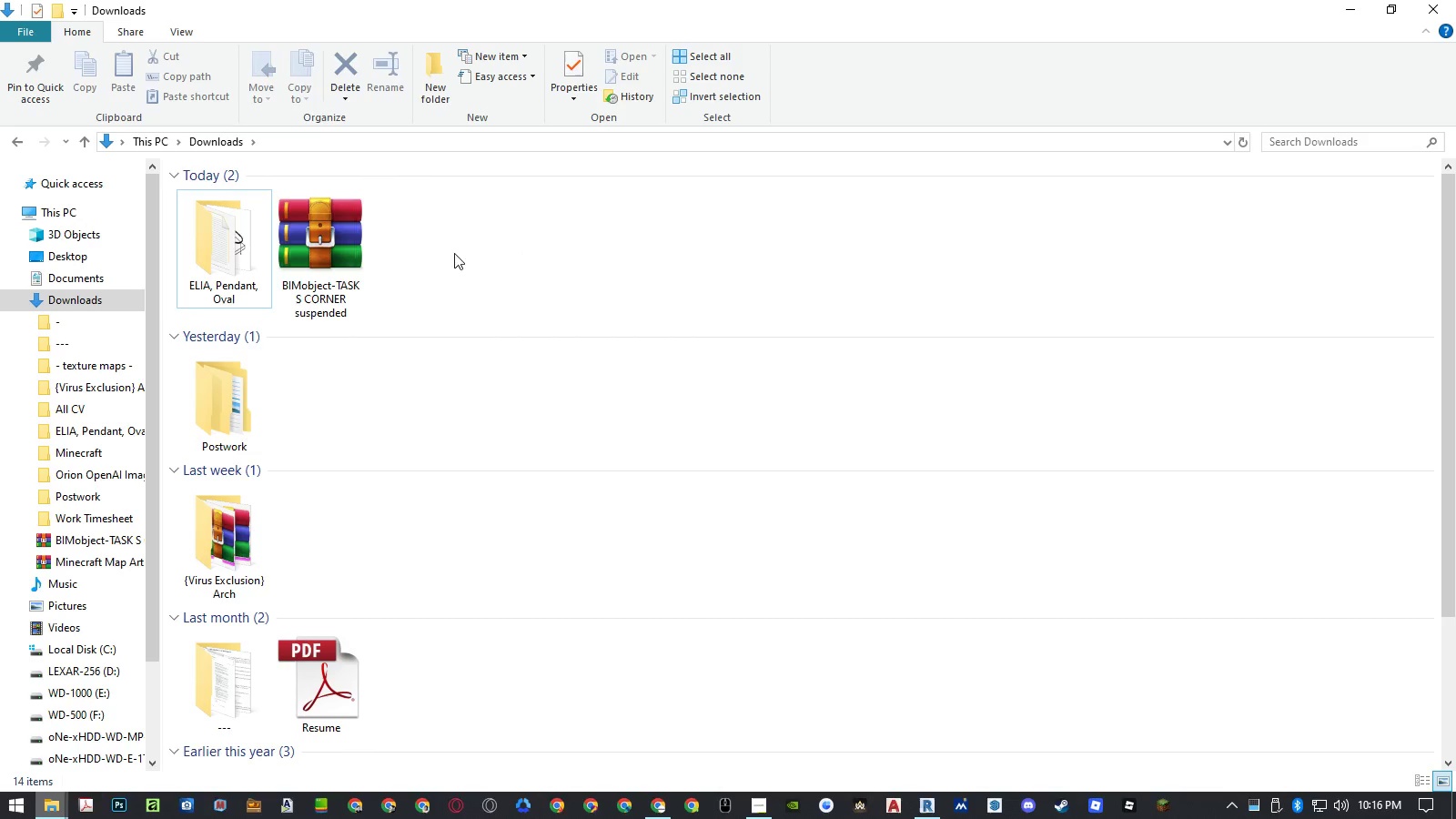 
double_click([335, 253])
 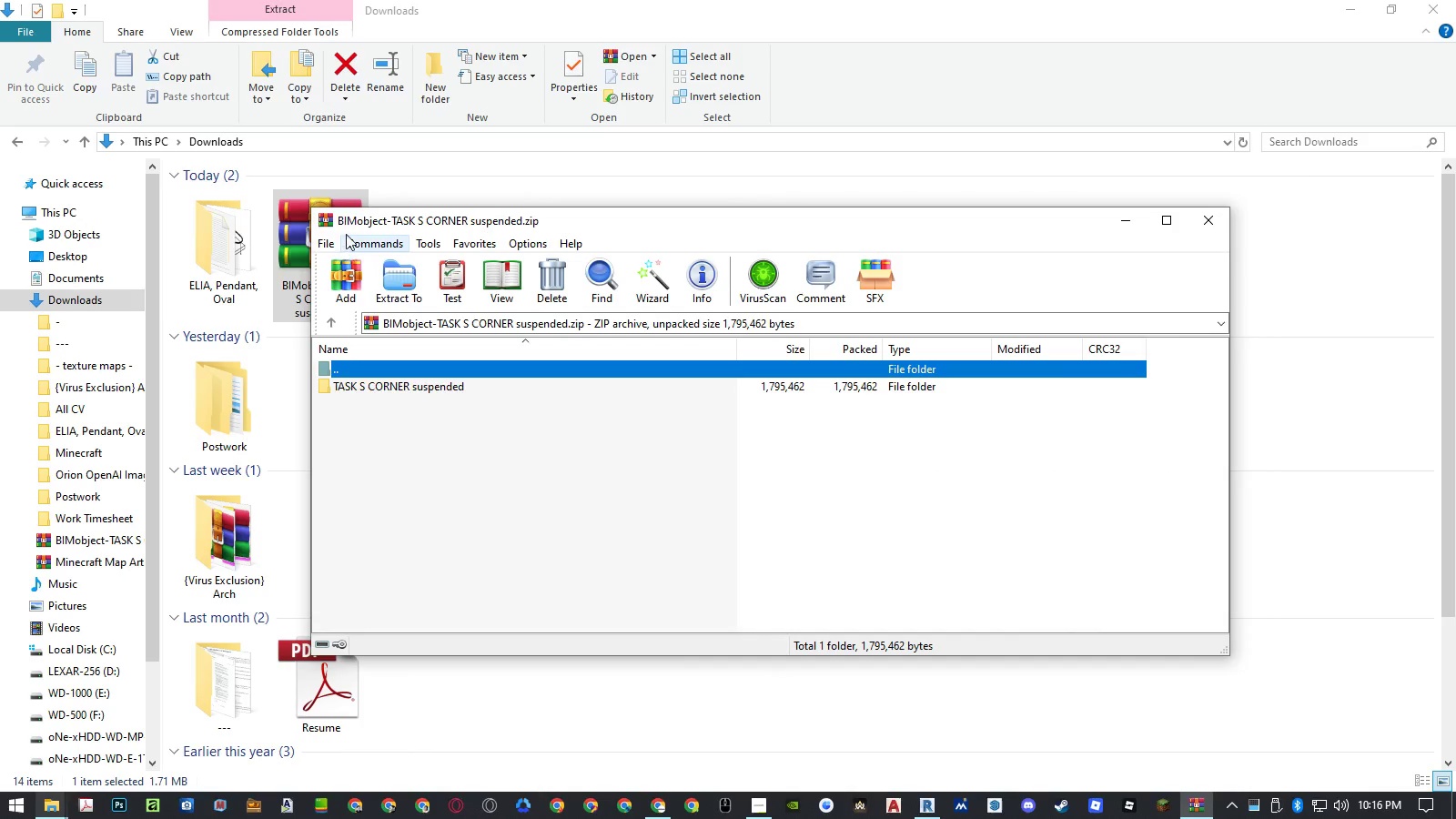 
right_click([294, 227])
 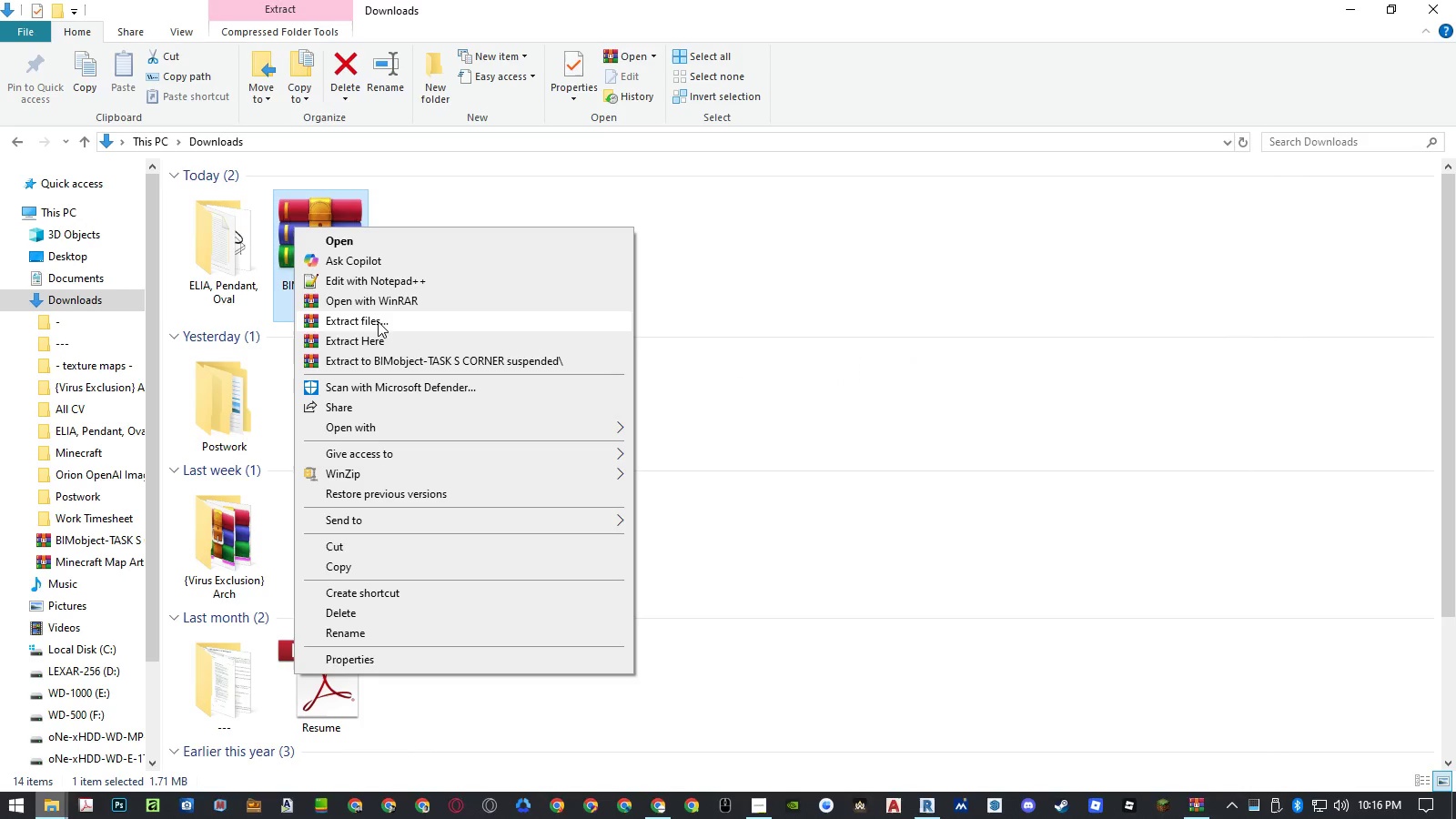 
left_click([375, 334])
 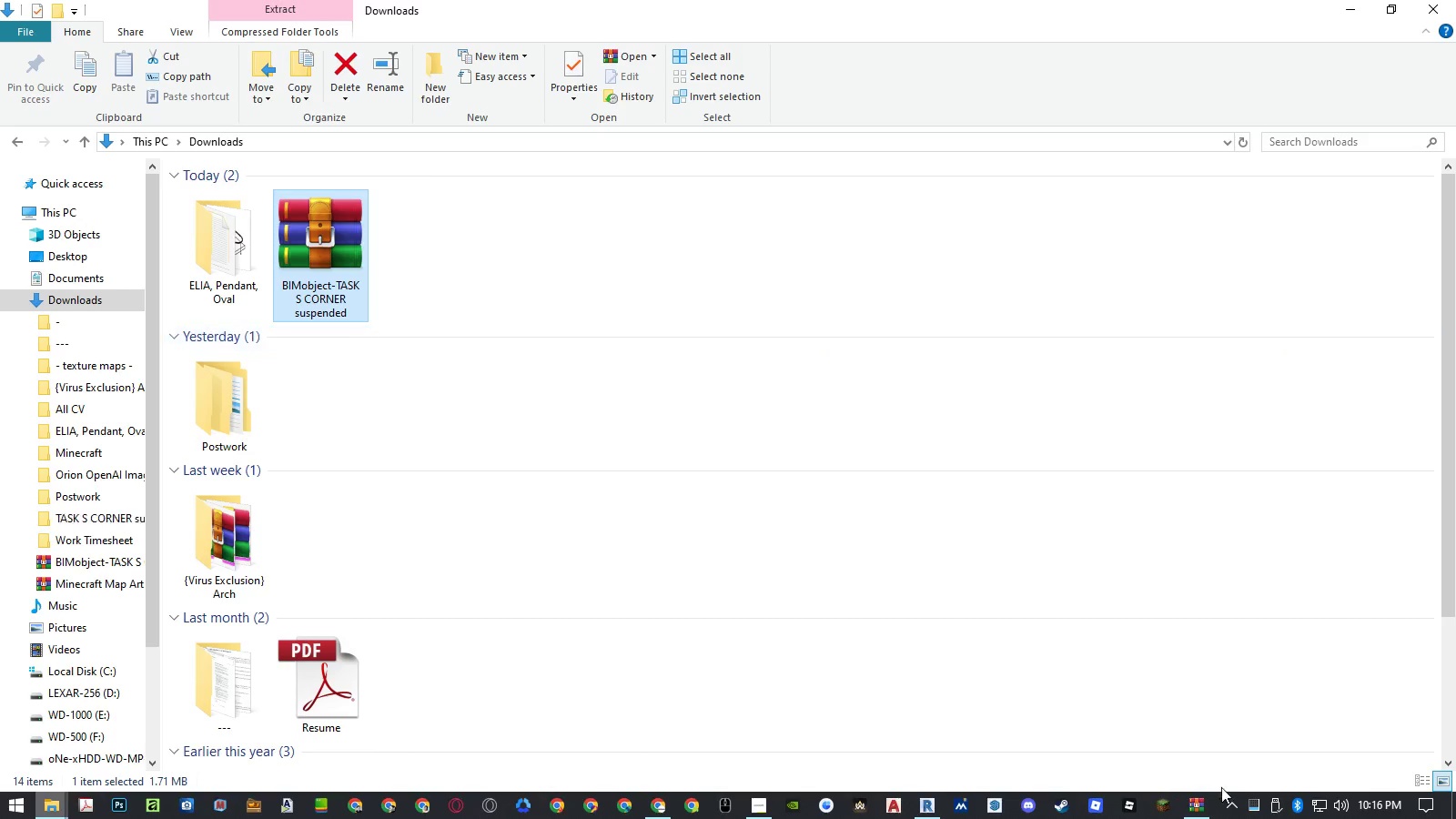 
left_click([1202, 806])
 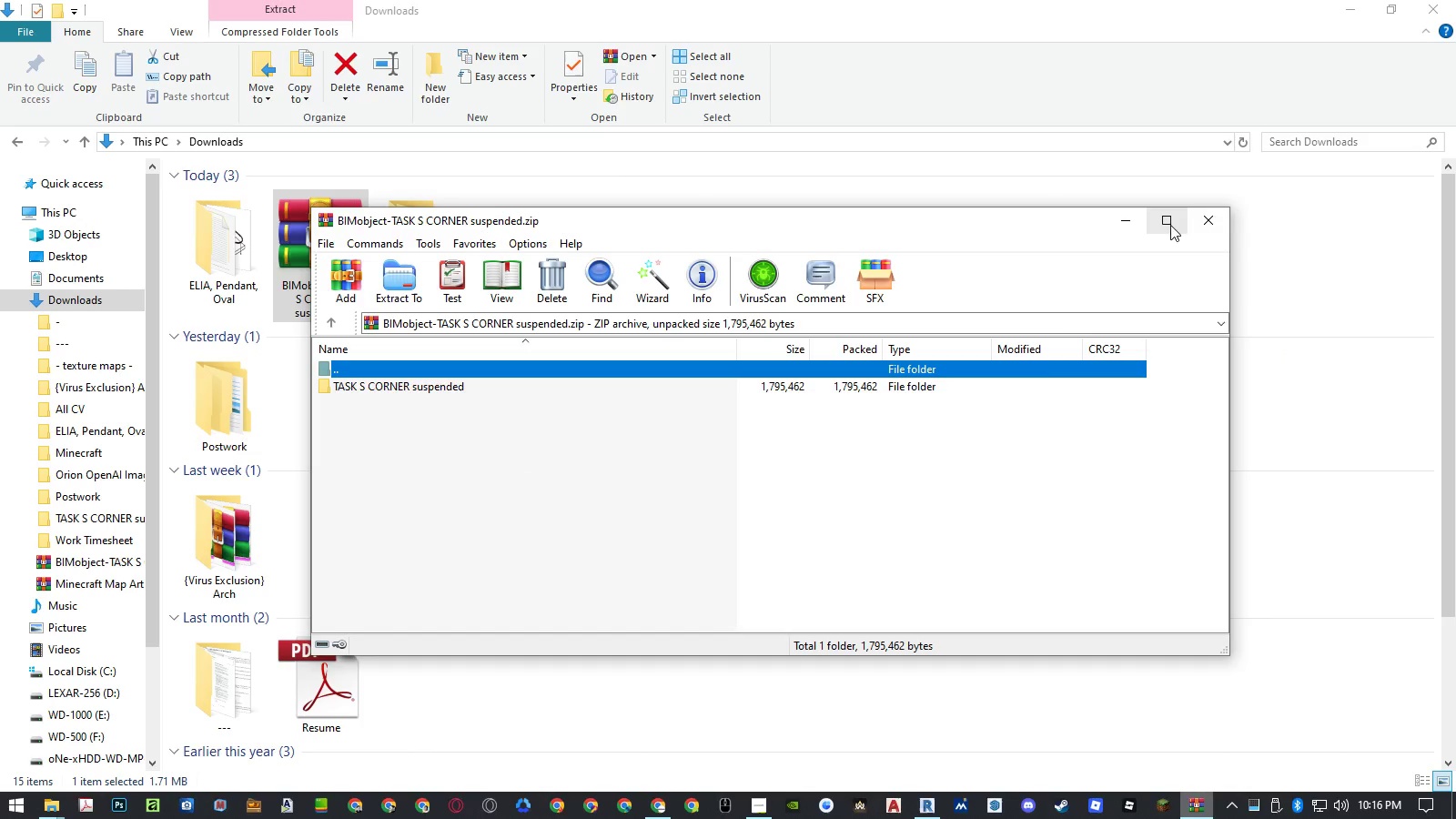 
left_click([1200, 221])
 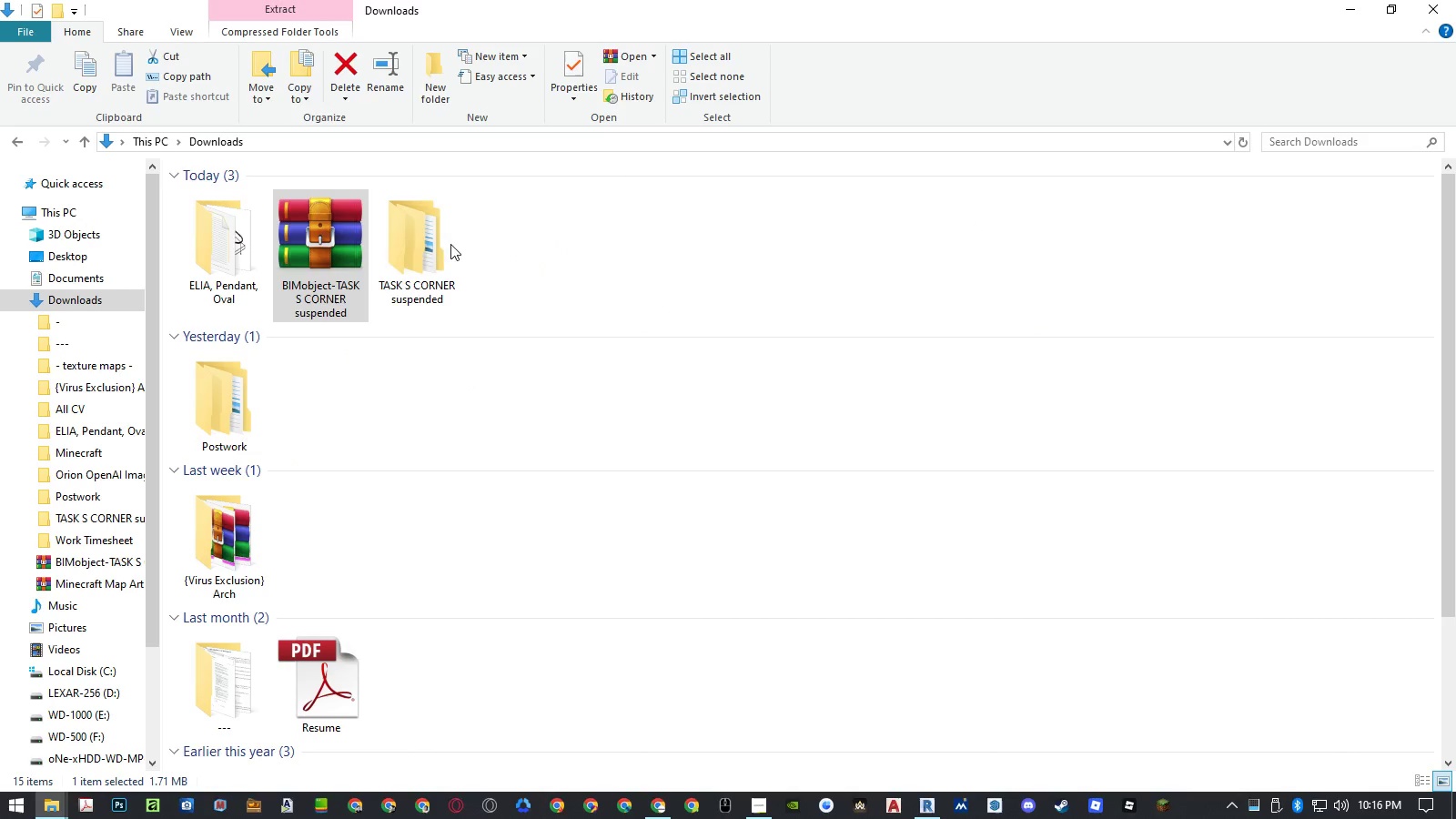 
right_click([331, 258])
 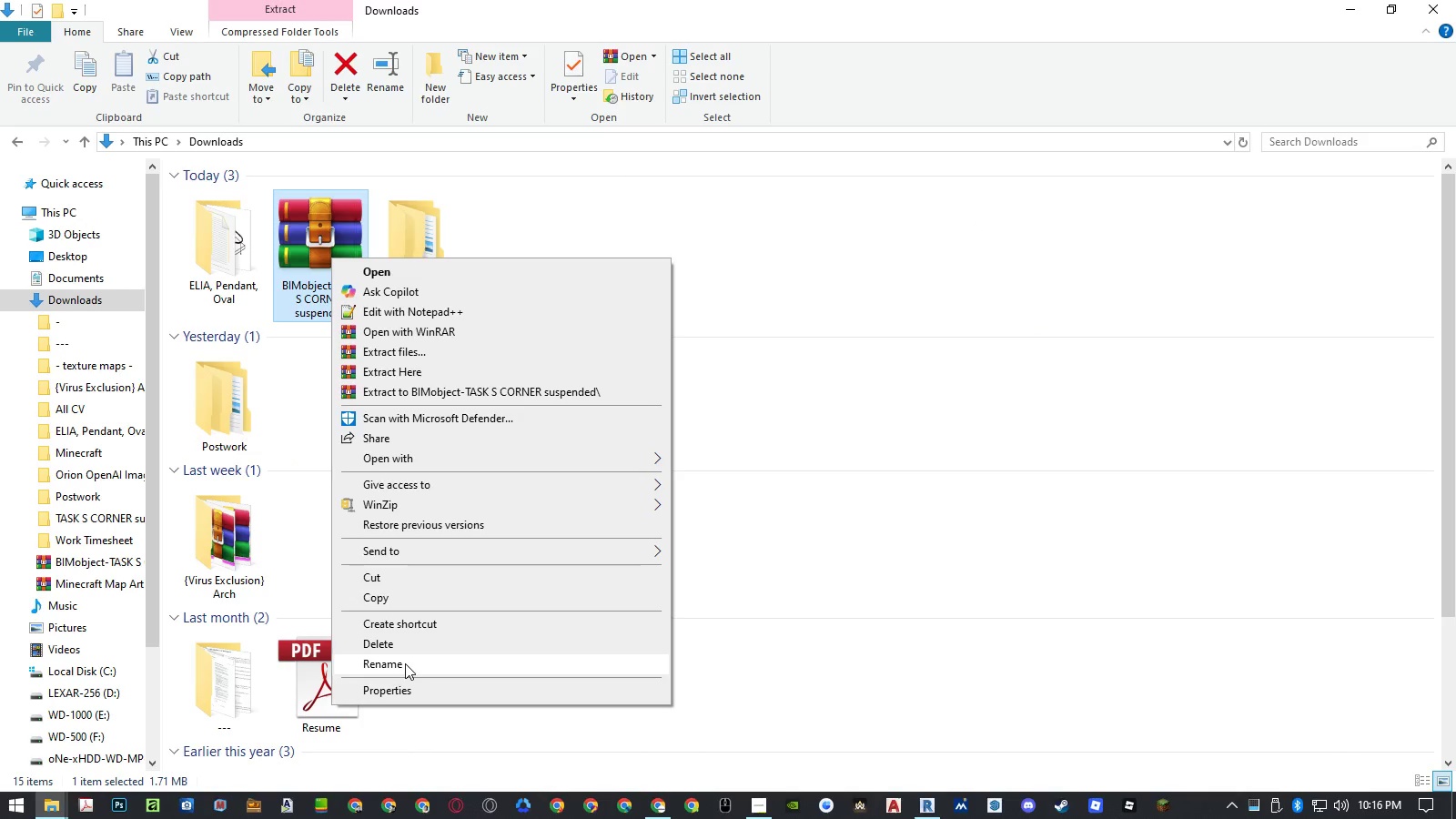 
left_click([405, 649])
 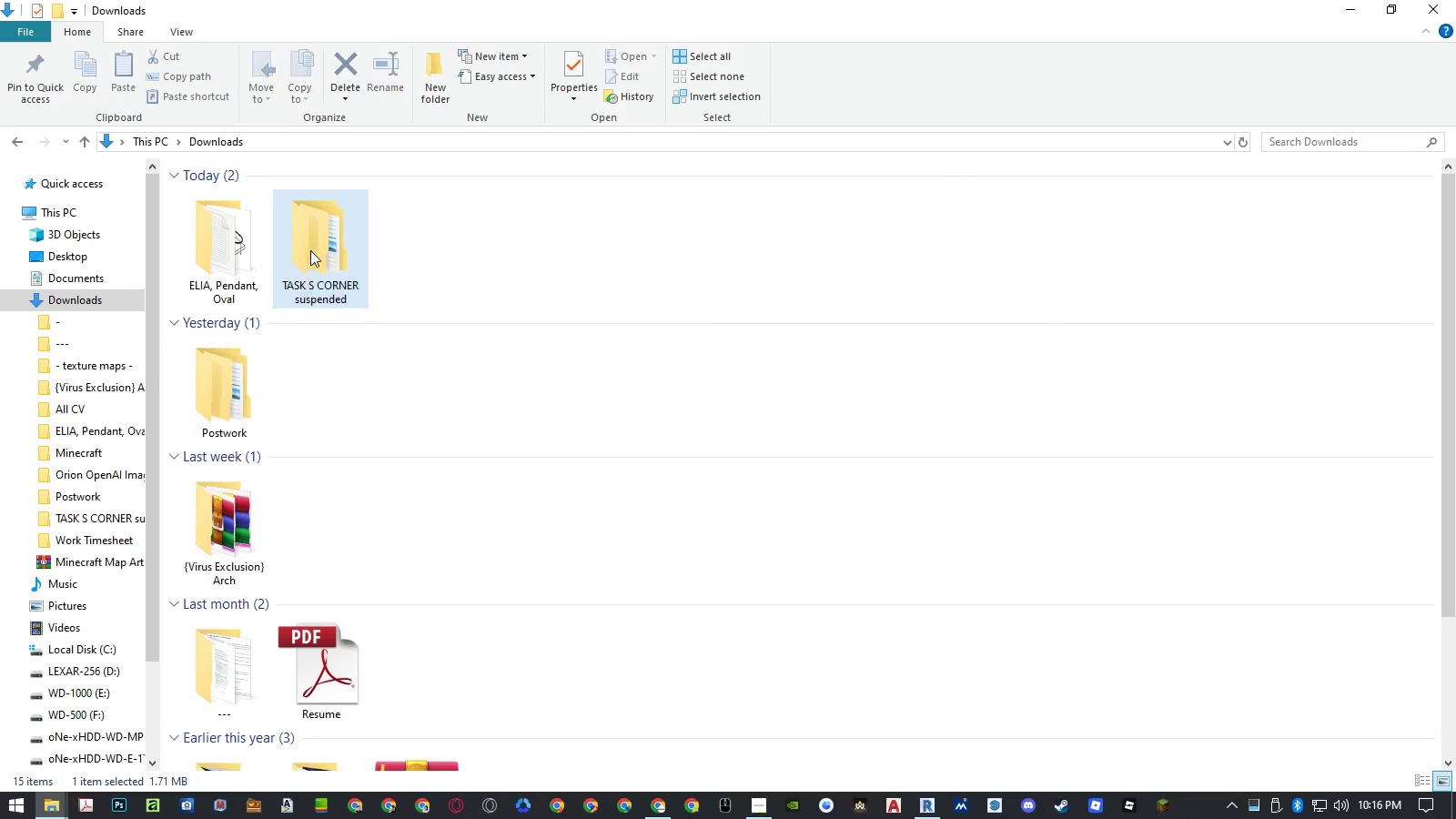 
double_click([310, 249])
 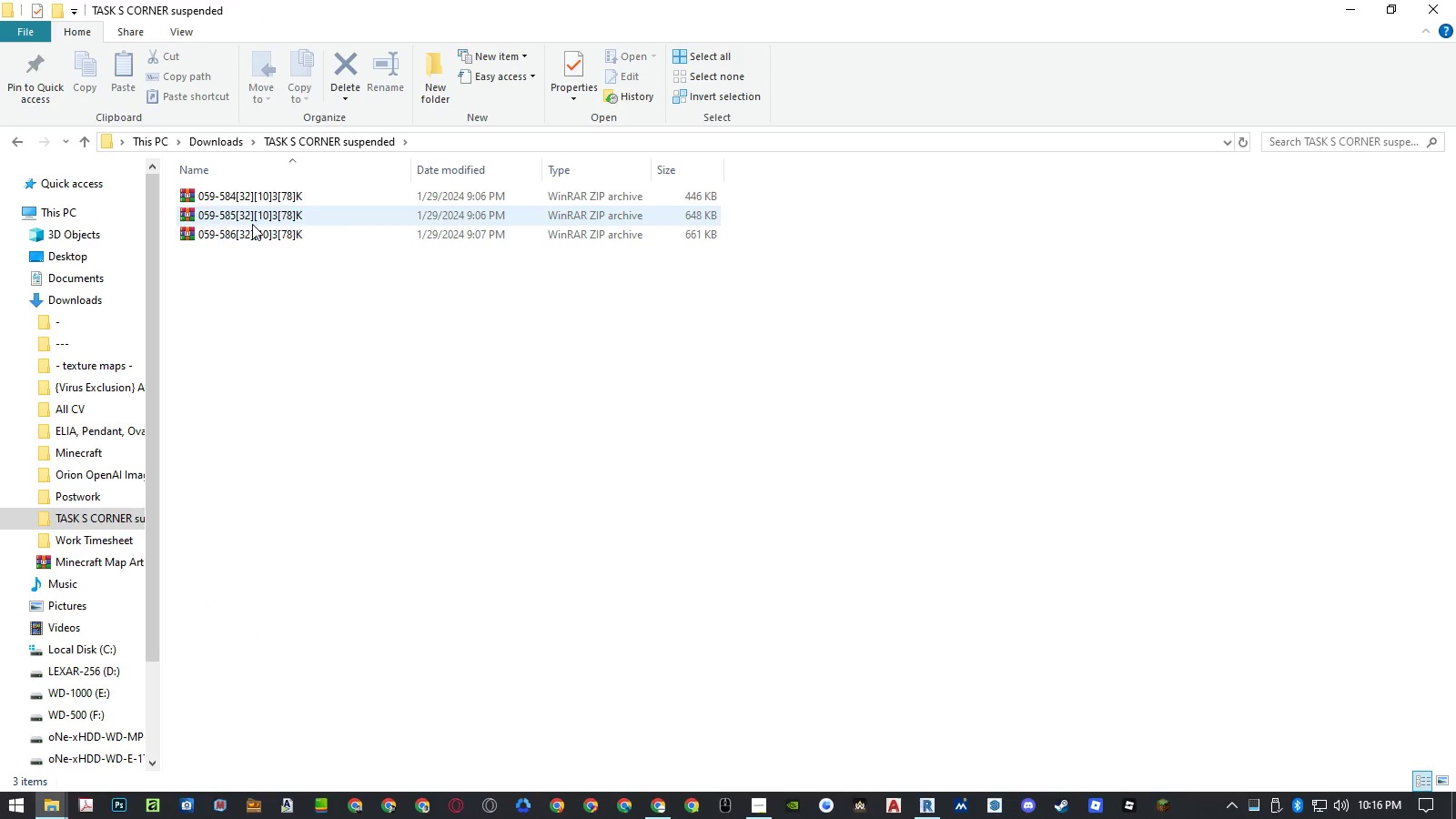 
left_click_drag(start_coordinate=[266, 284], to_coordinate=[249, 239])
 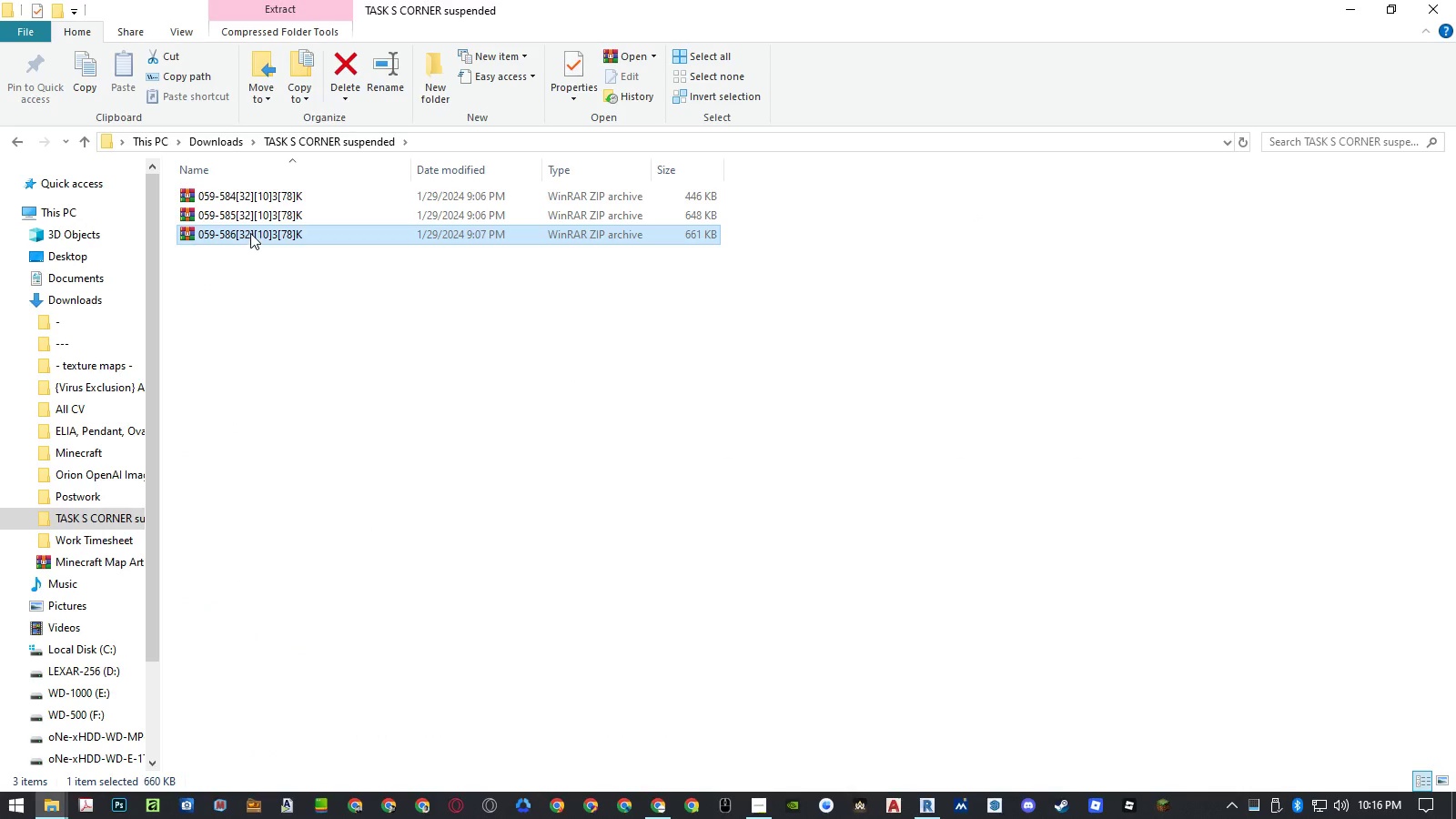 
double_click([250, 233])
 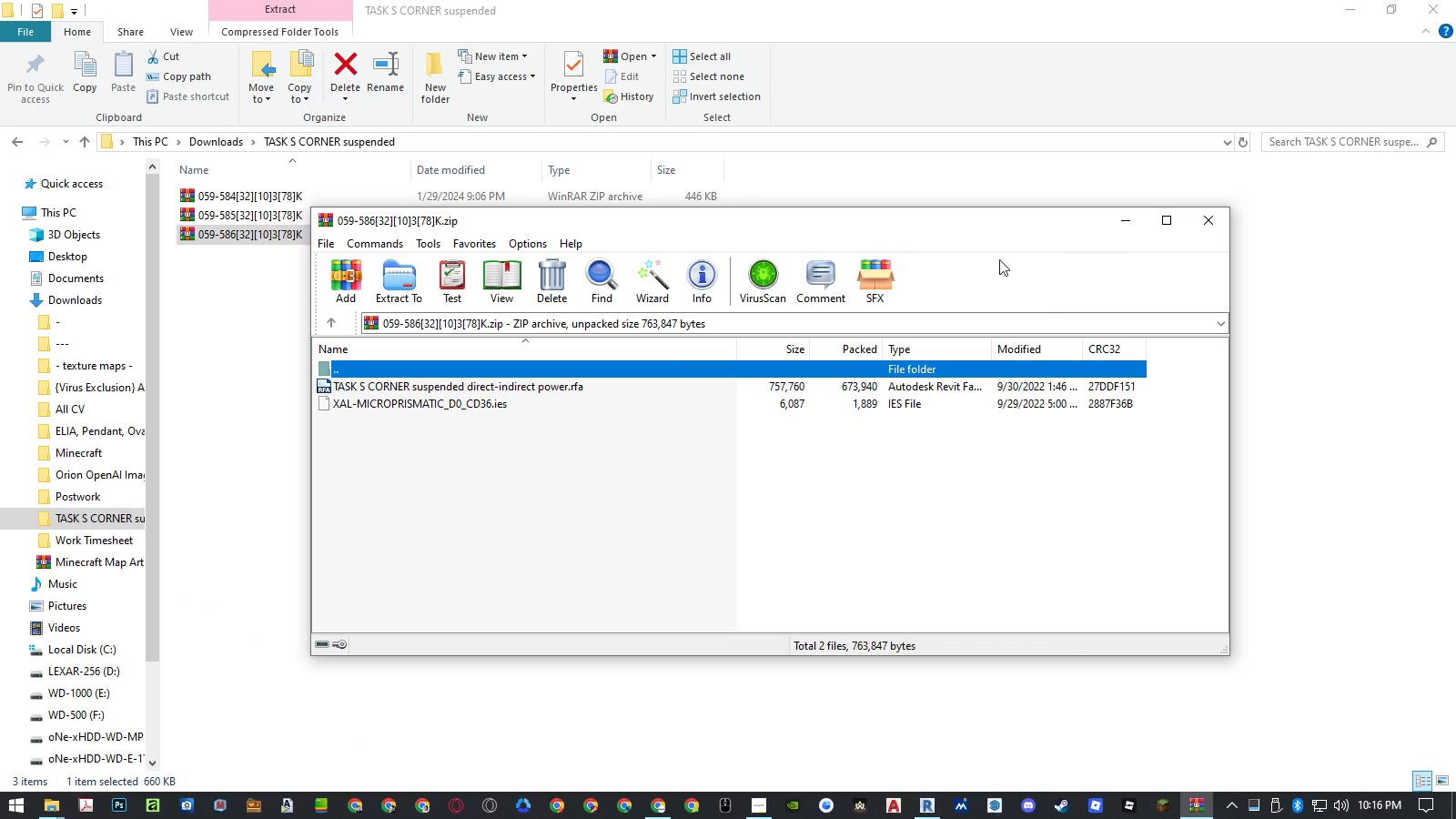 
left_click([1201, 218])
 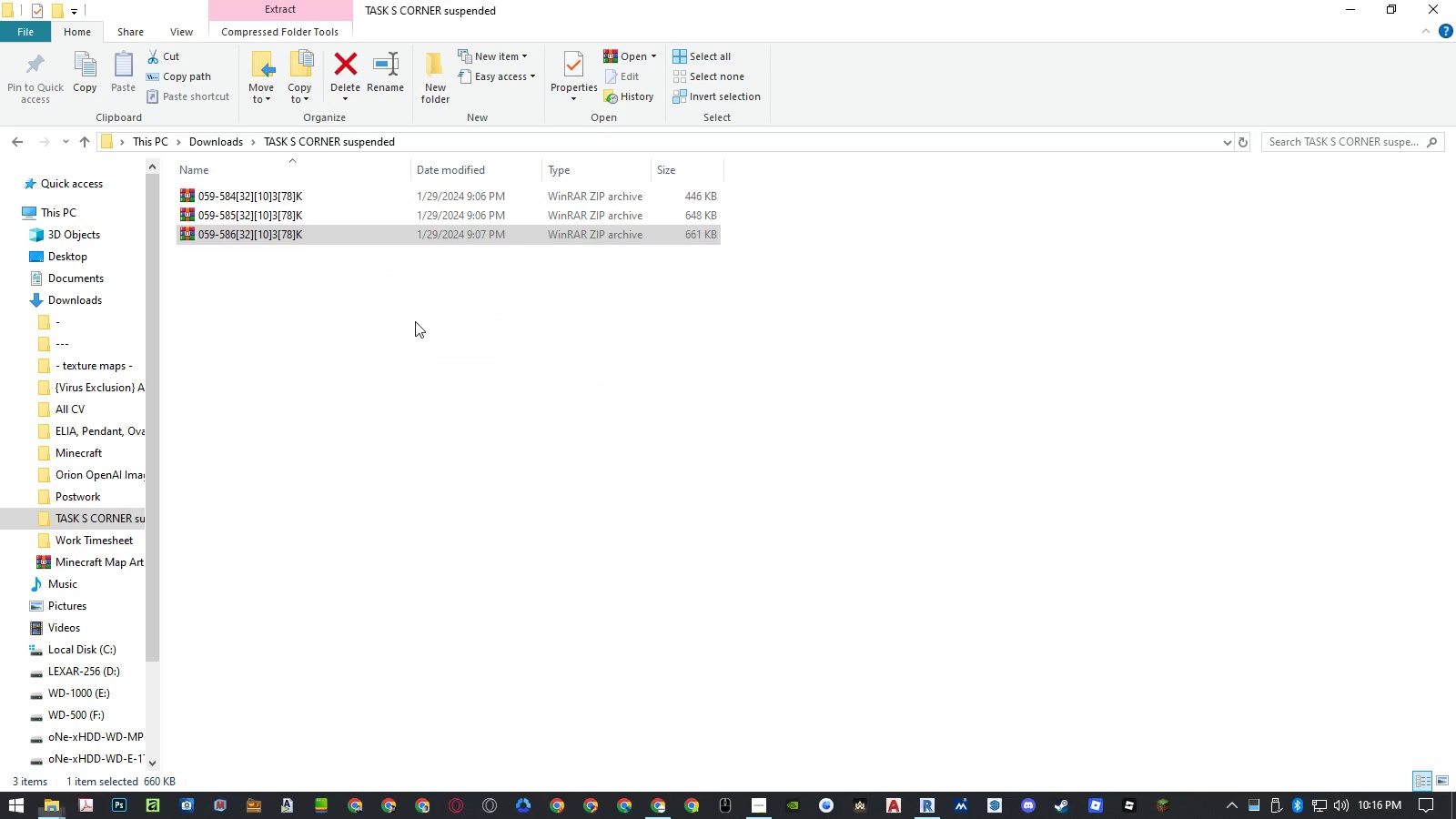 
left_click_drag(start_coordinate=[343, 326], to_coordinate=[267, 199])
 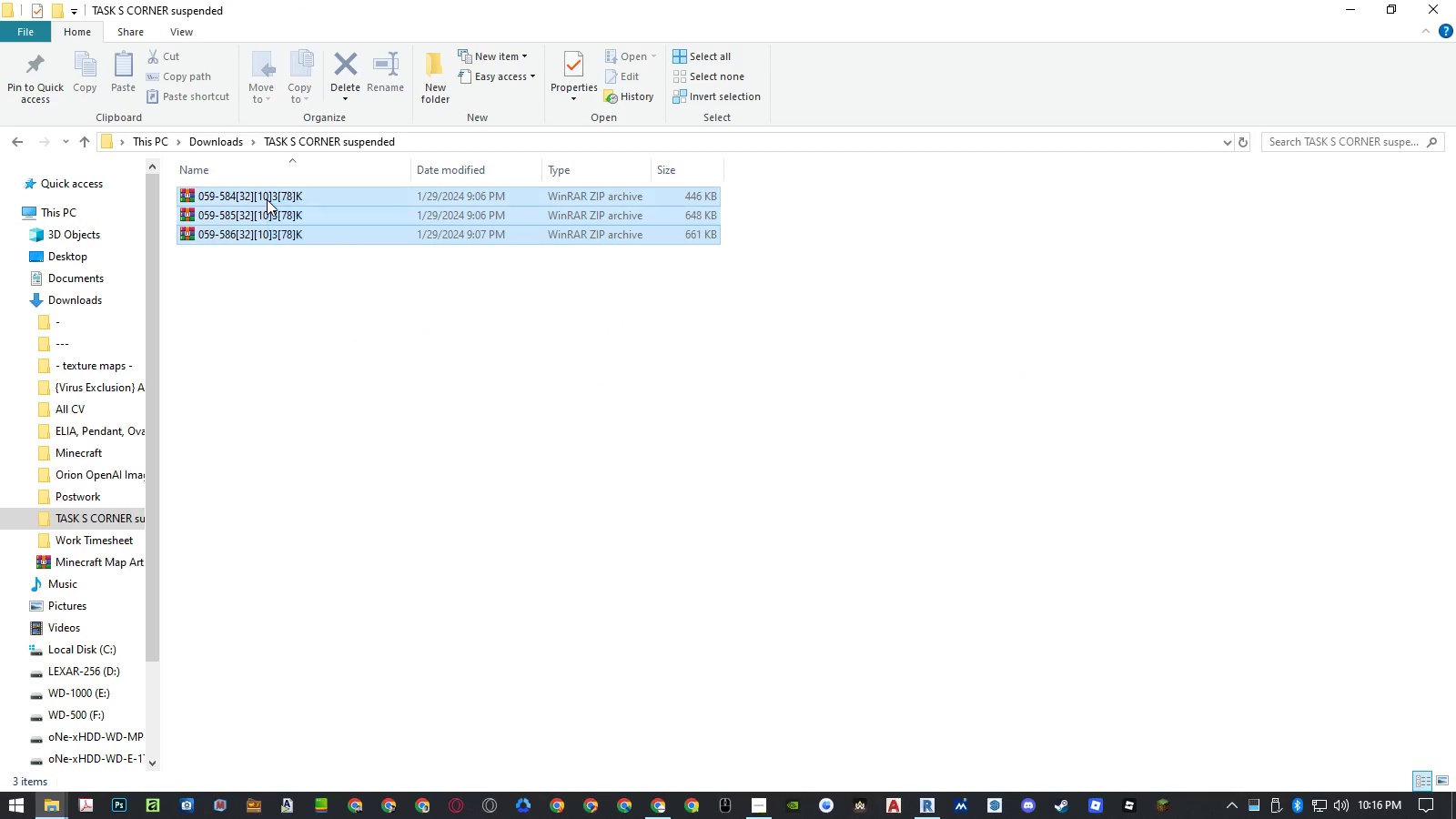 
right_click([267, 199])
 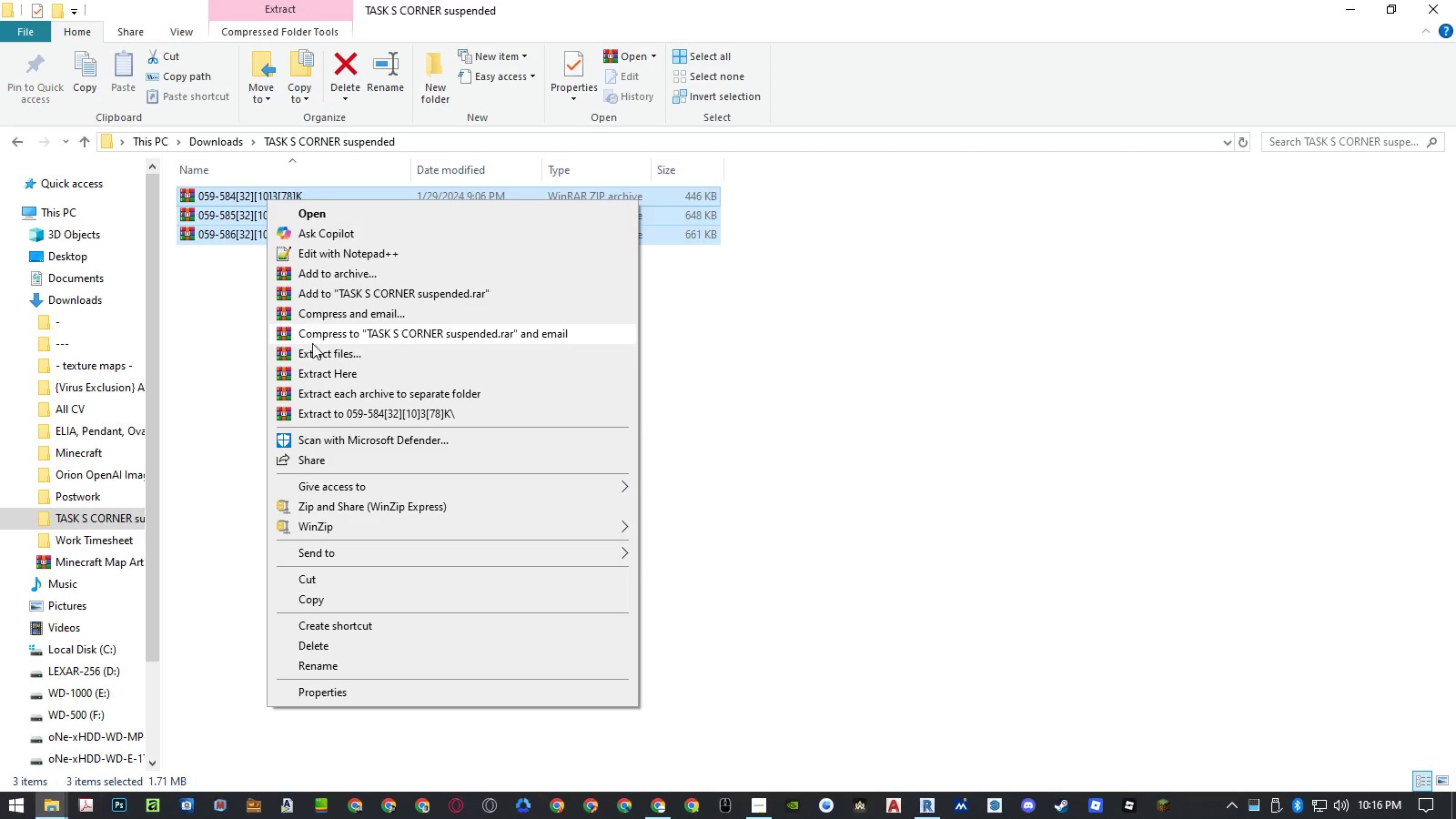 
left_click([313, 369])
 